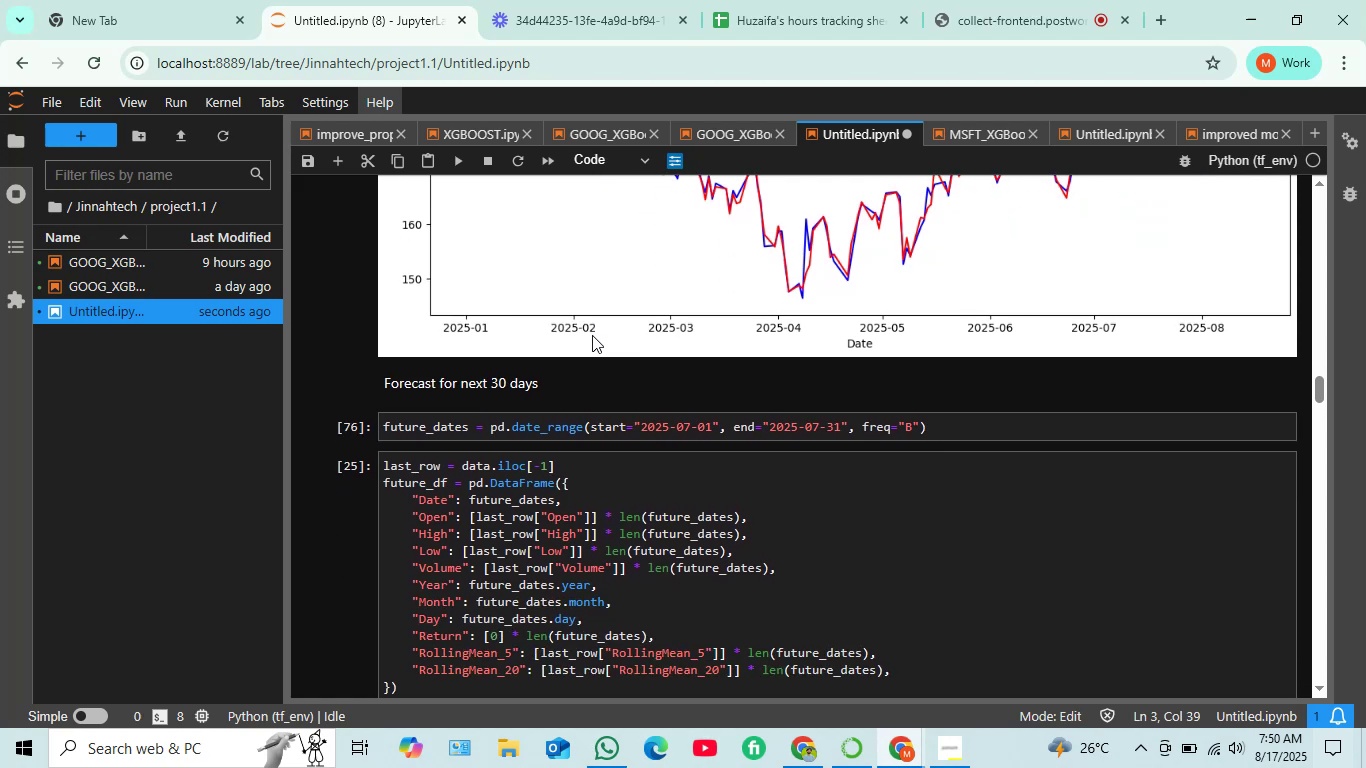 
scroll: coordinate [460, 347], scroll_direction: up, amount: 12.0
 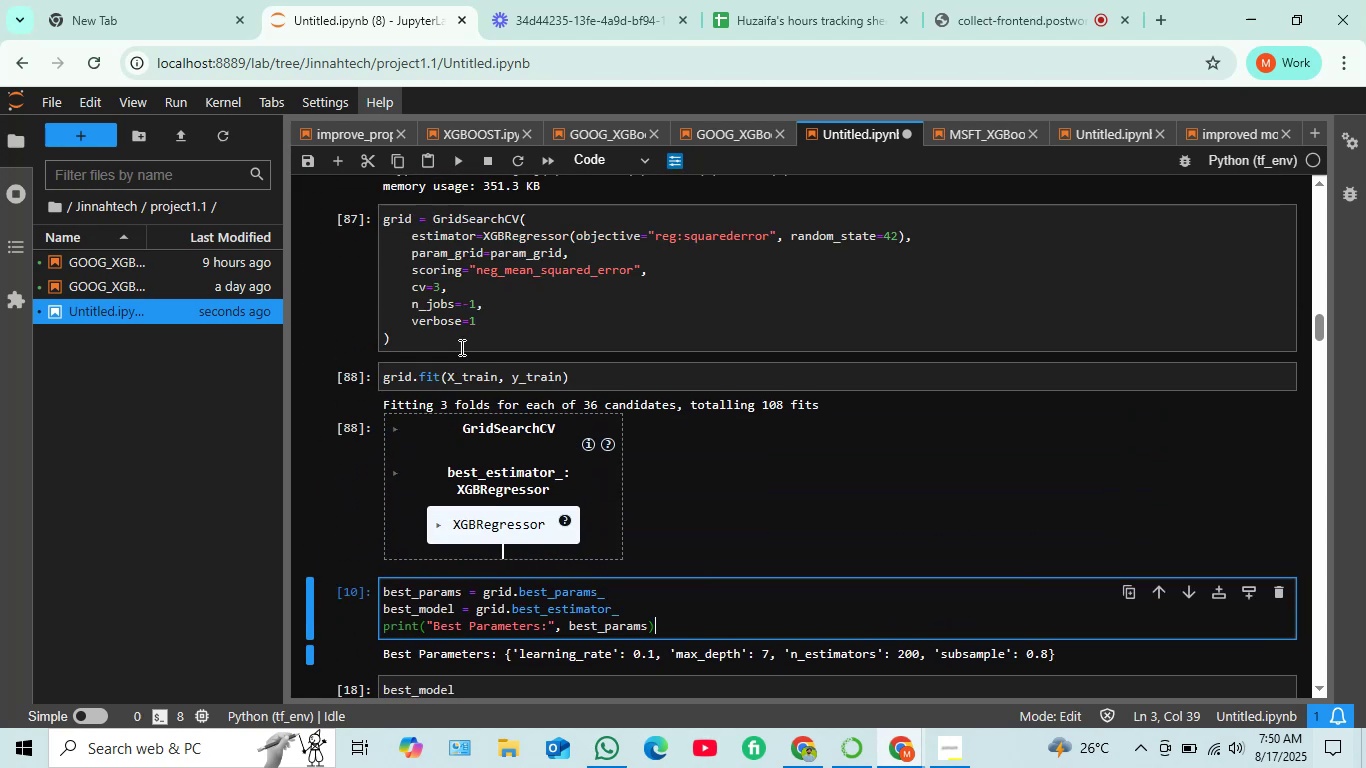 
scroll: coordinate [460, 347], scroll_direction: down, amount: 2.0
 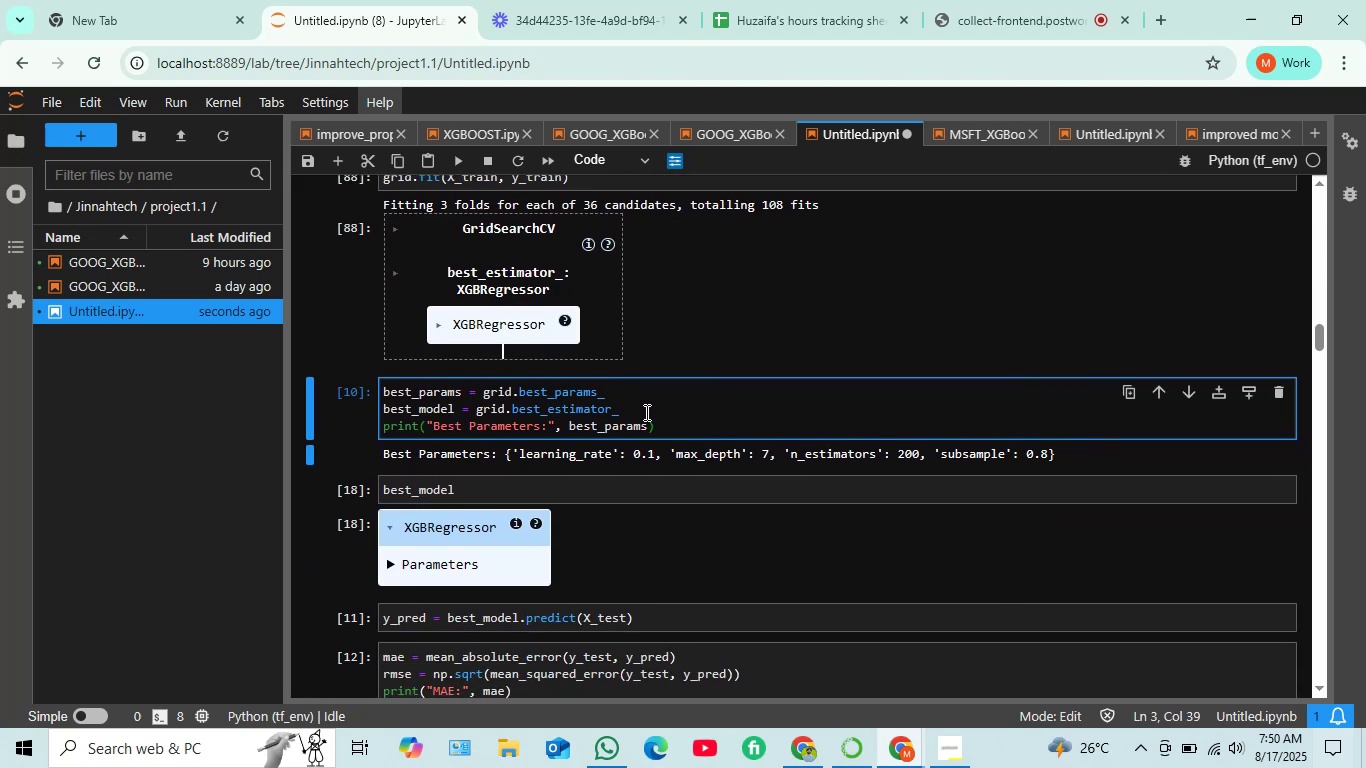 
key(Shift+Enter)
 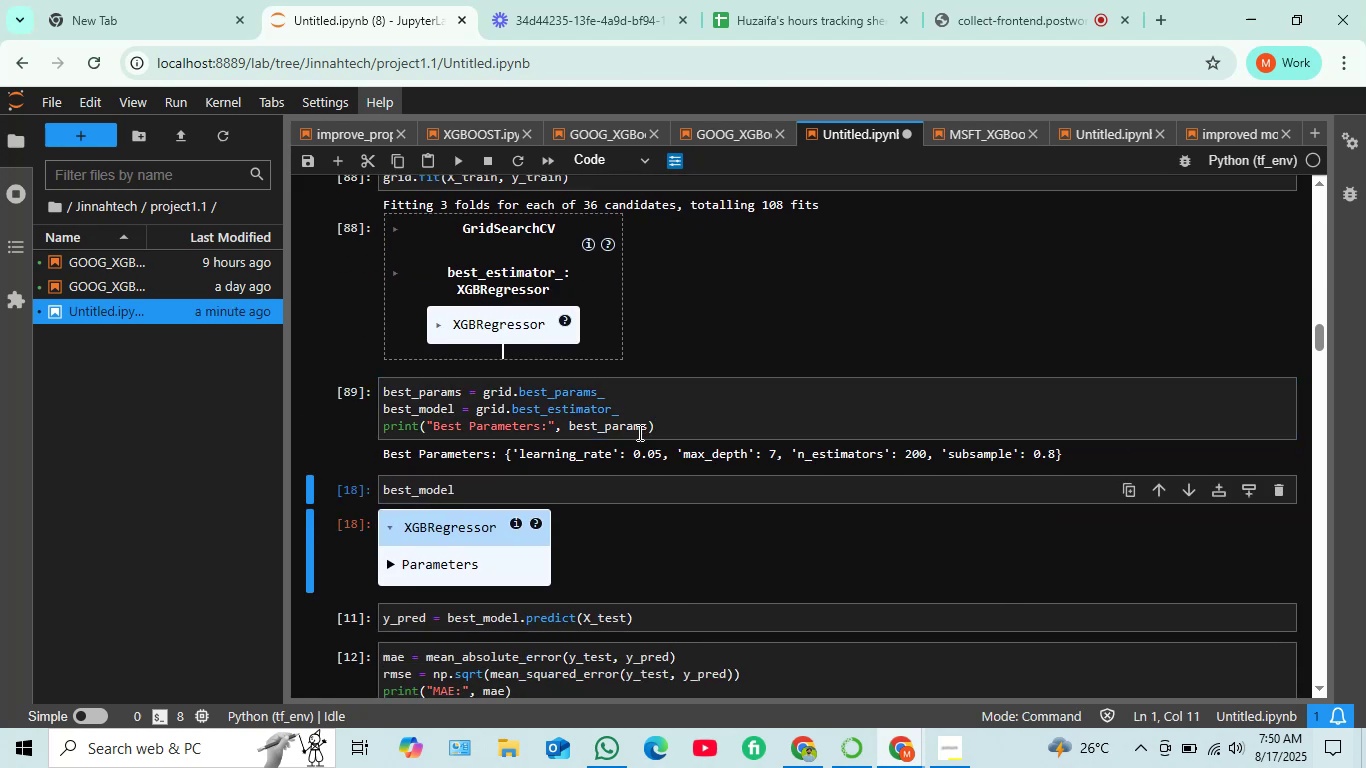 
key(Shift+Enter)
 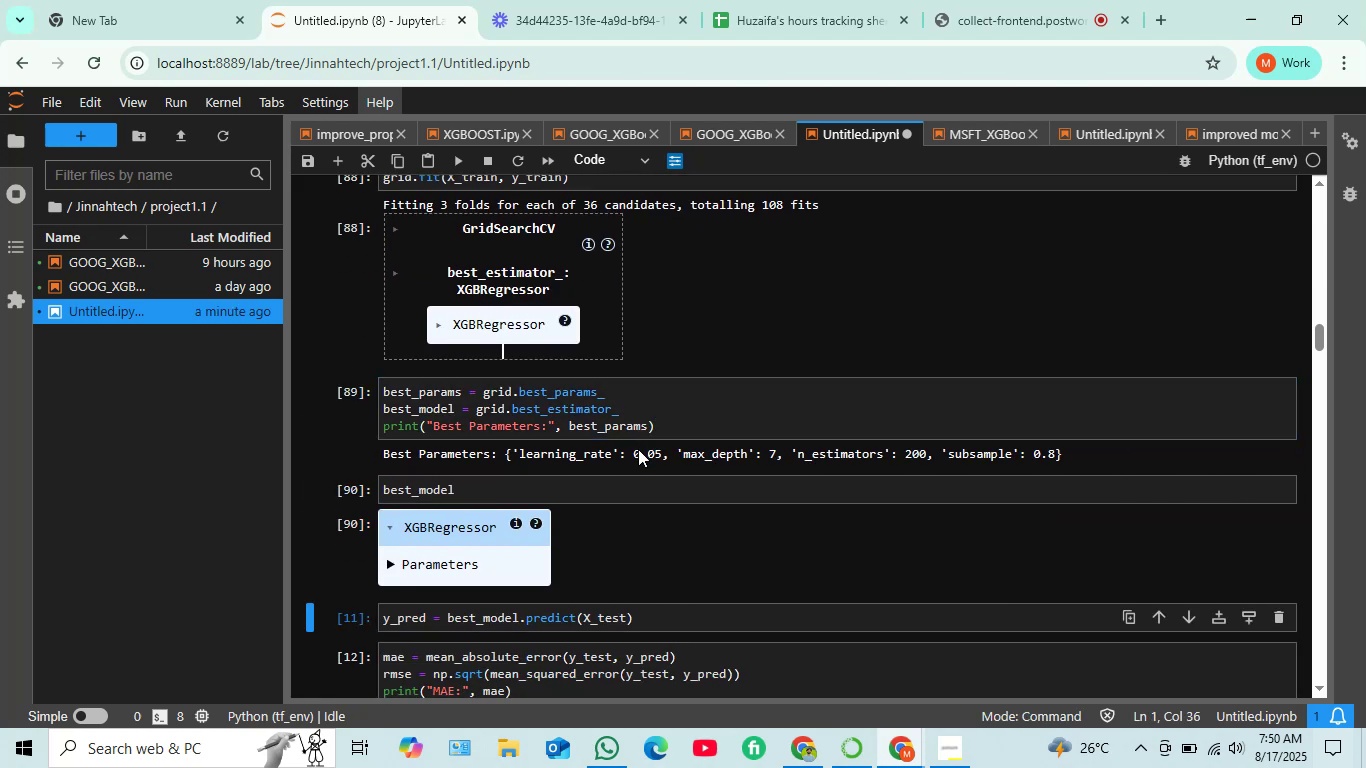 
scroll: coordinate [633, 456], scroll_direction: down, amount: 2.0
 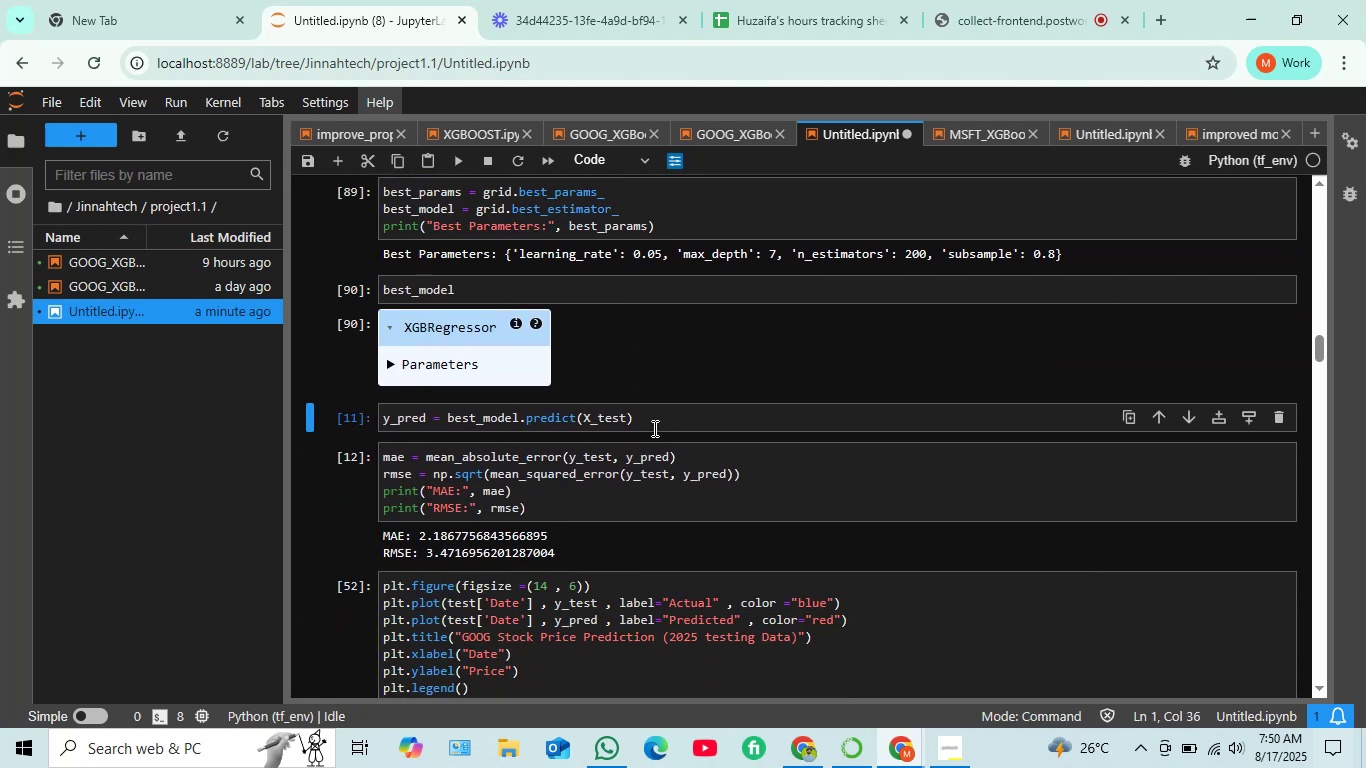 
key(Shift+ShiftRight)
 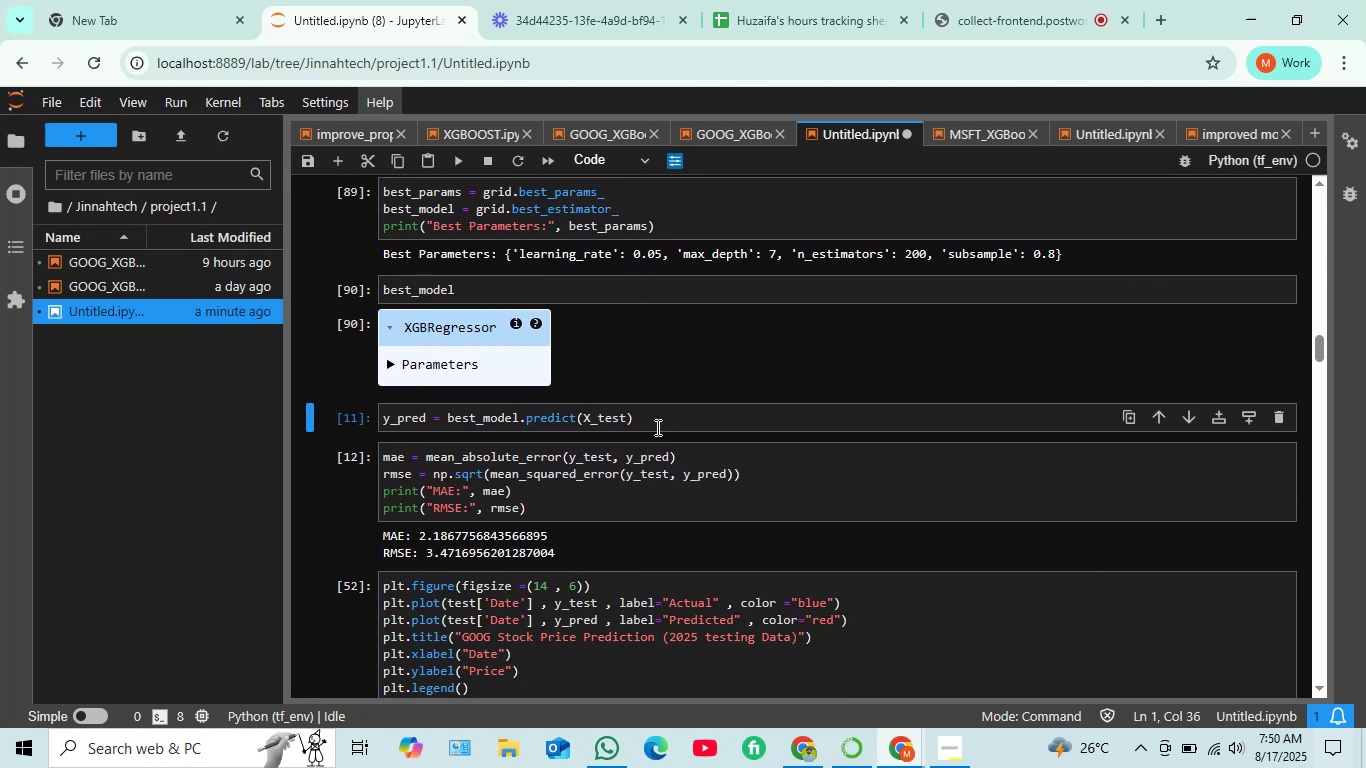 
key(Shift+Enter)
 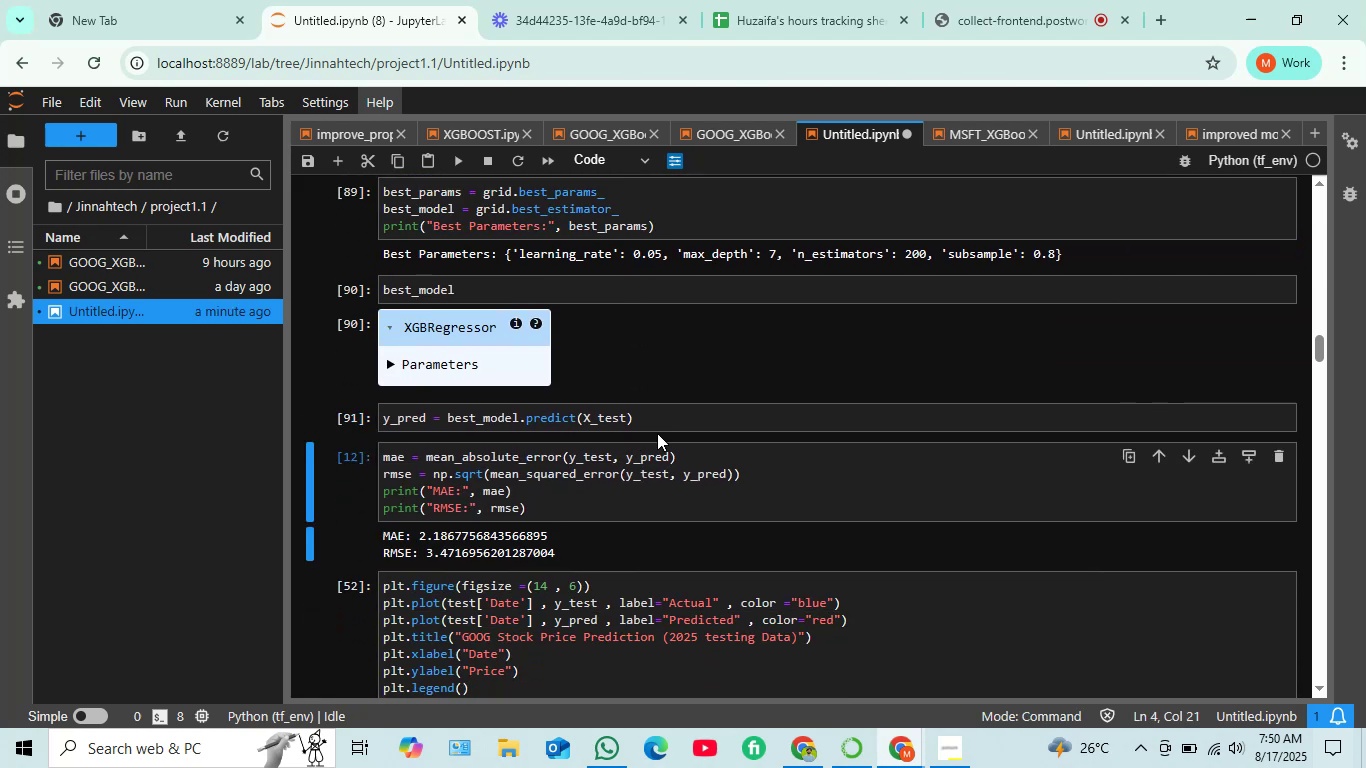 
key(Shift+ShiftRight)
 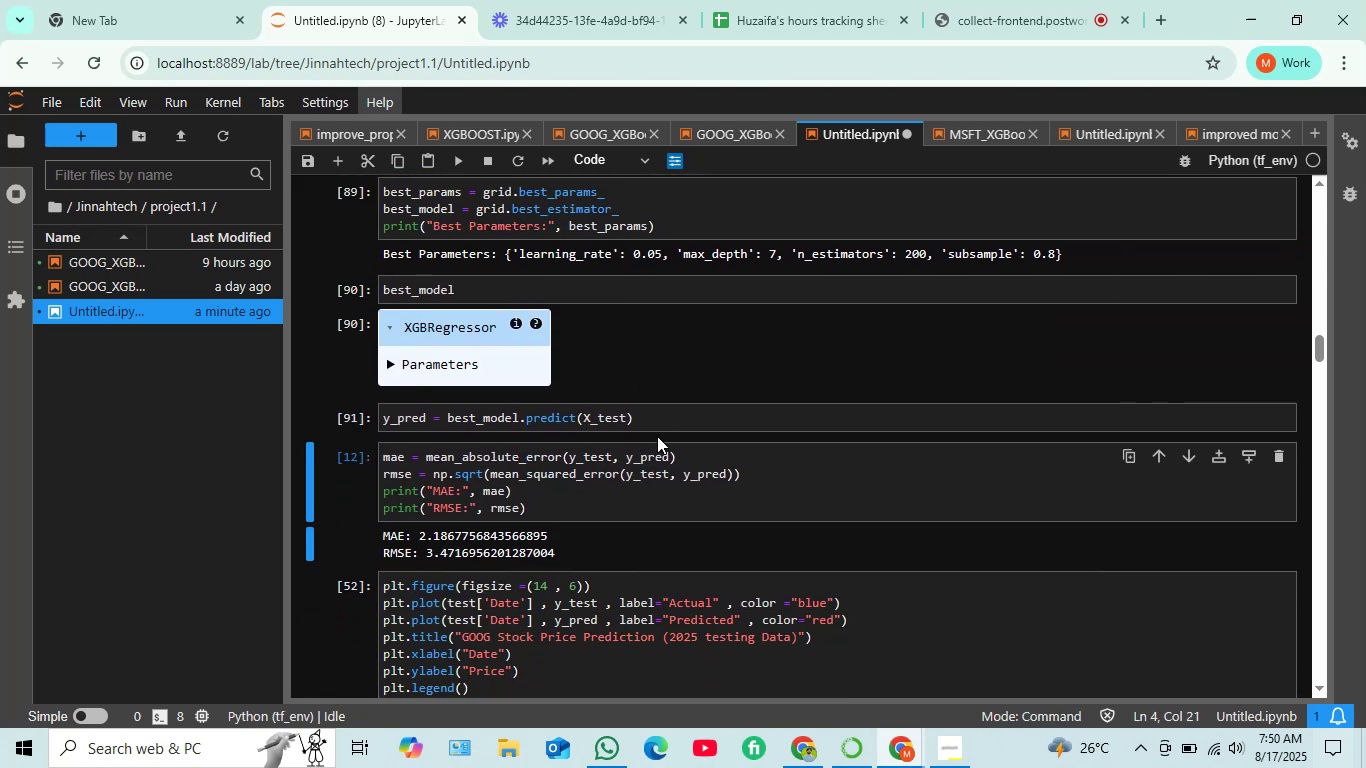 
key(Shift+Enter)
 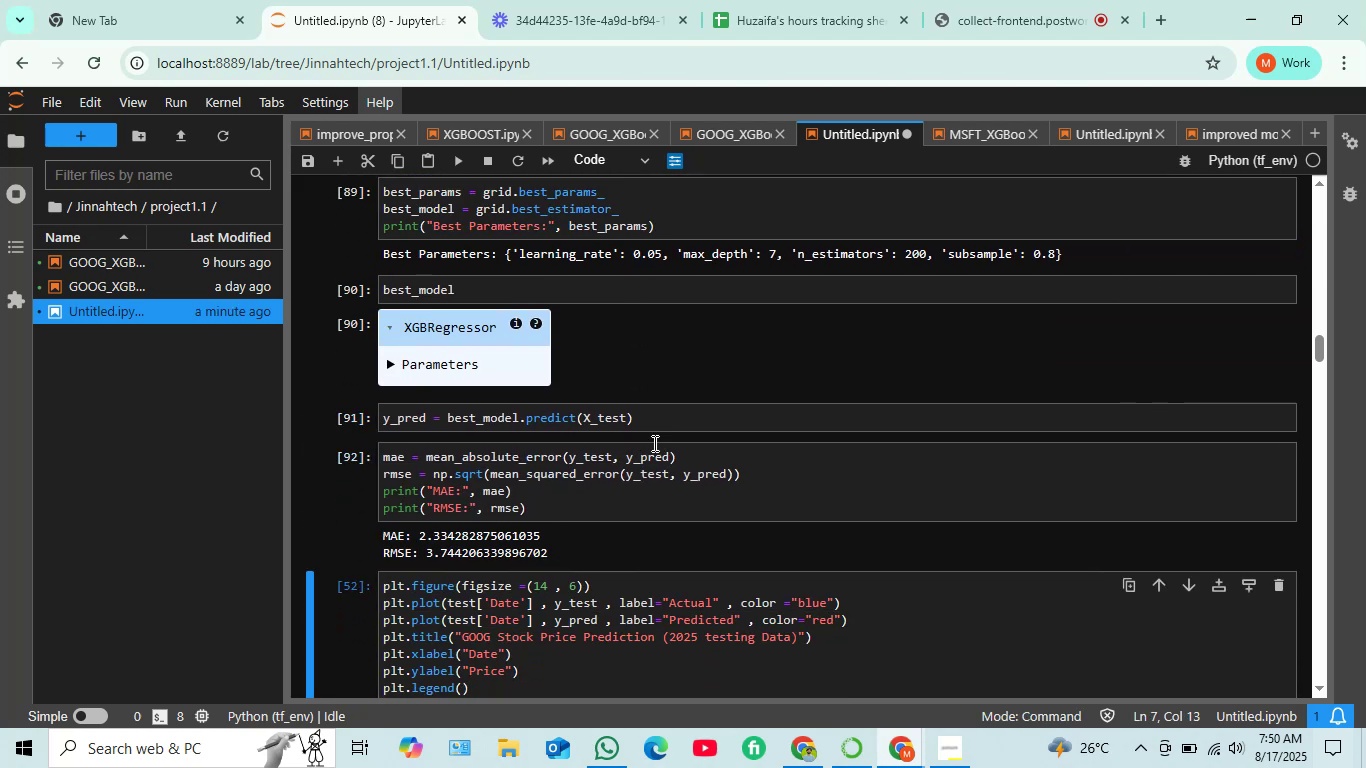 
key(Shift+ShiftRight)
 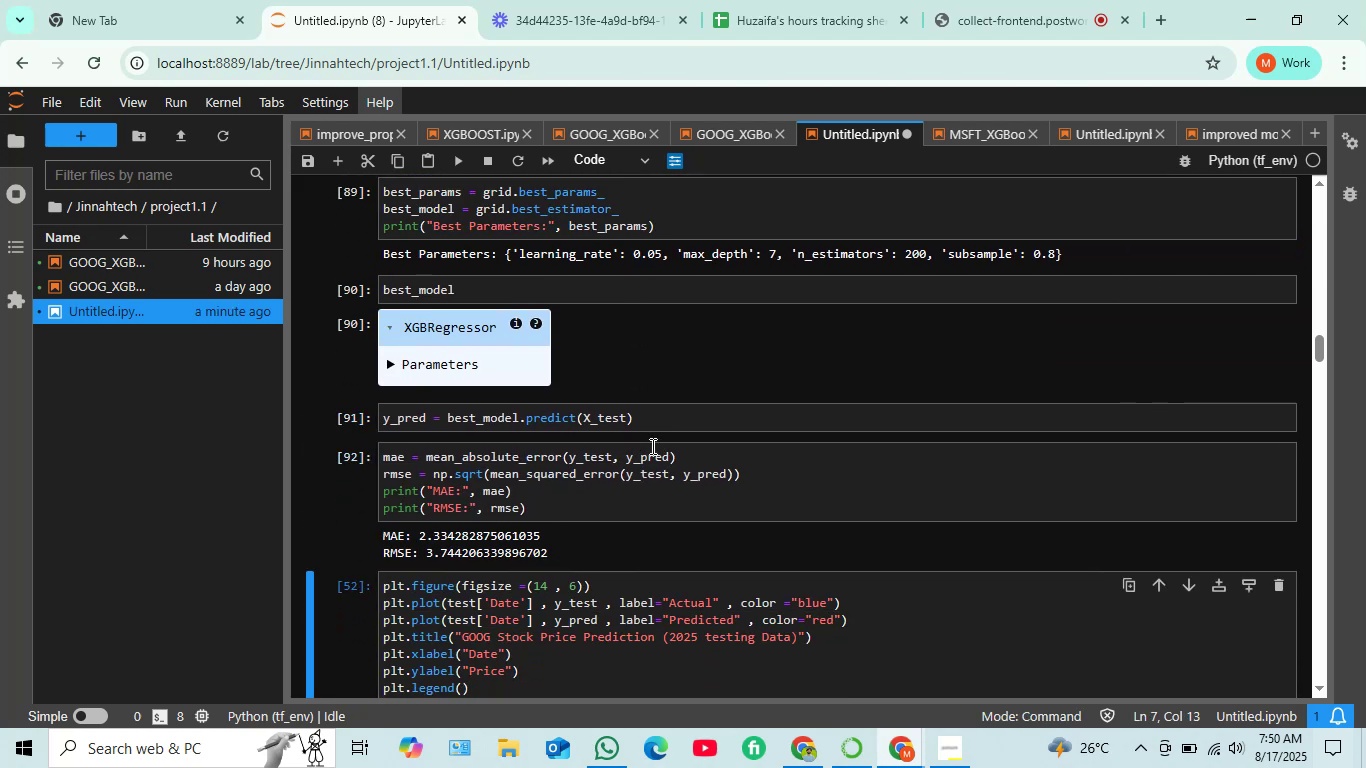 
key(Shift+Enter)
 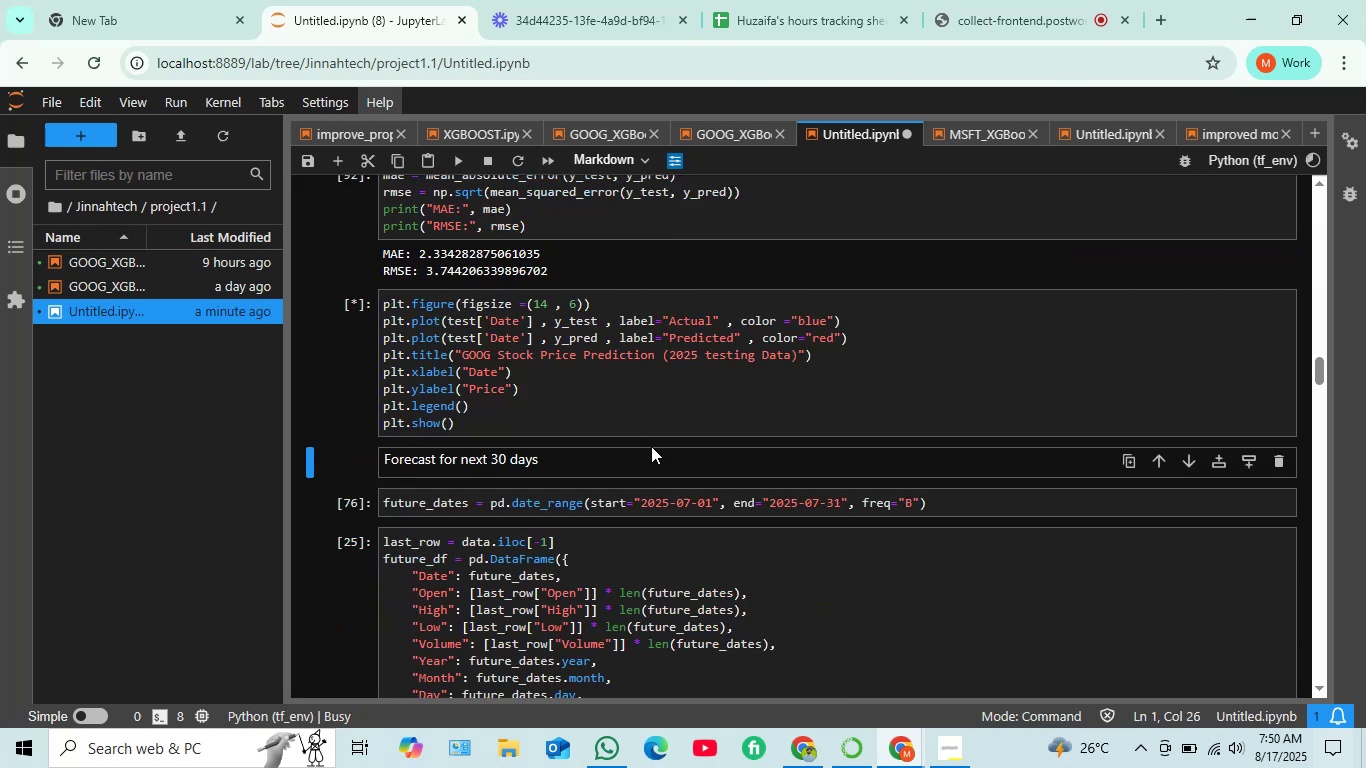 
scroll: coordinate [649, 450], scroll_direction: down, amount: 2.0
 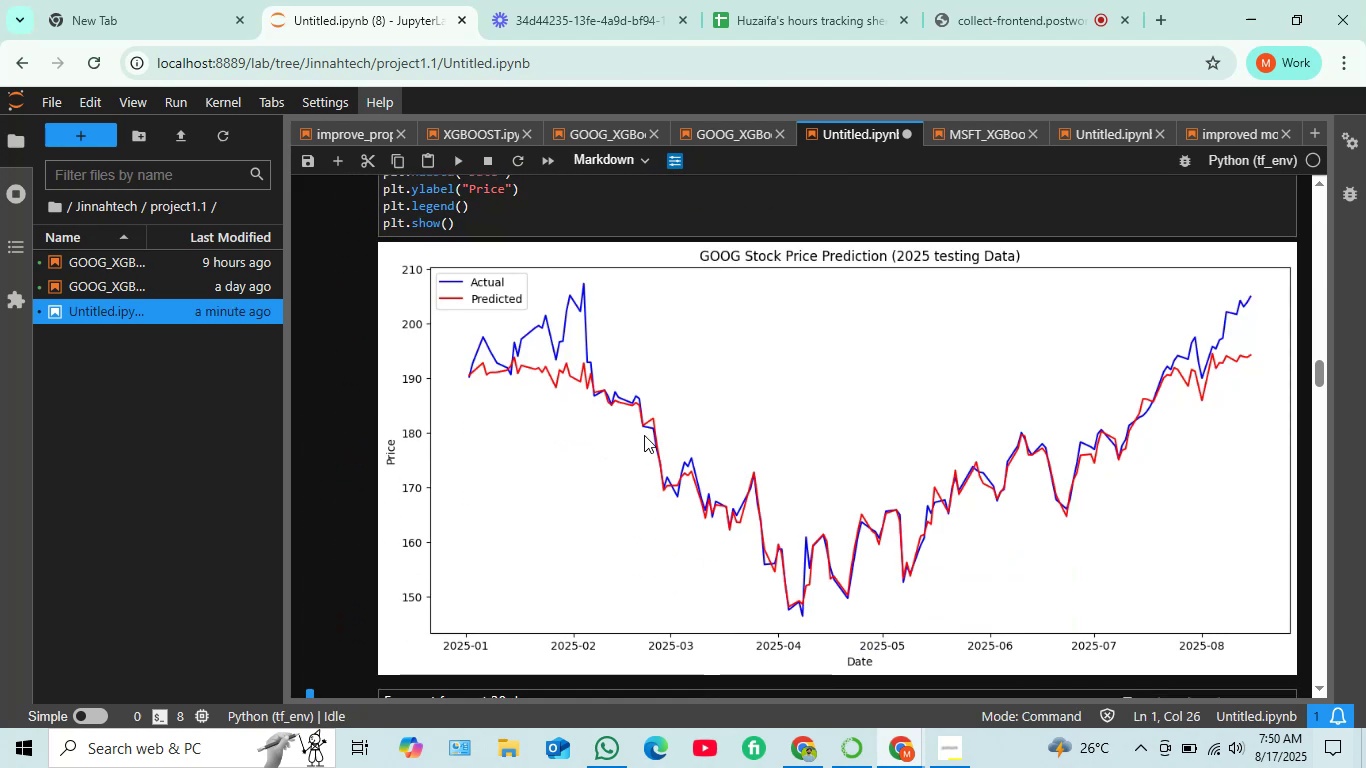 
scroll: coordinate [638, 426], scroll_direction: up, amount: 3.0
 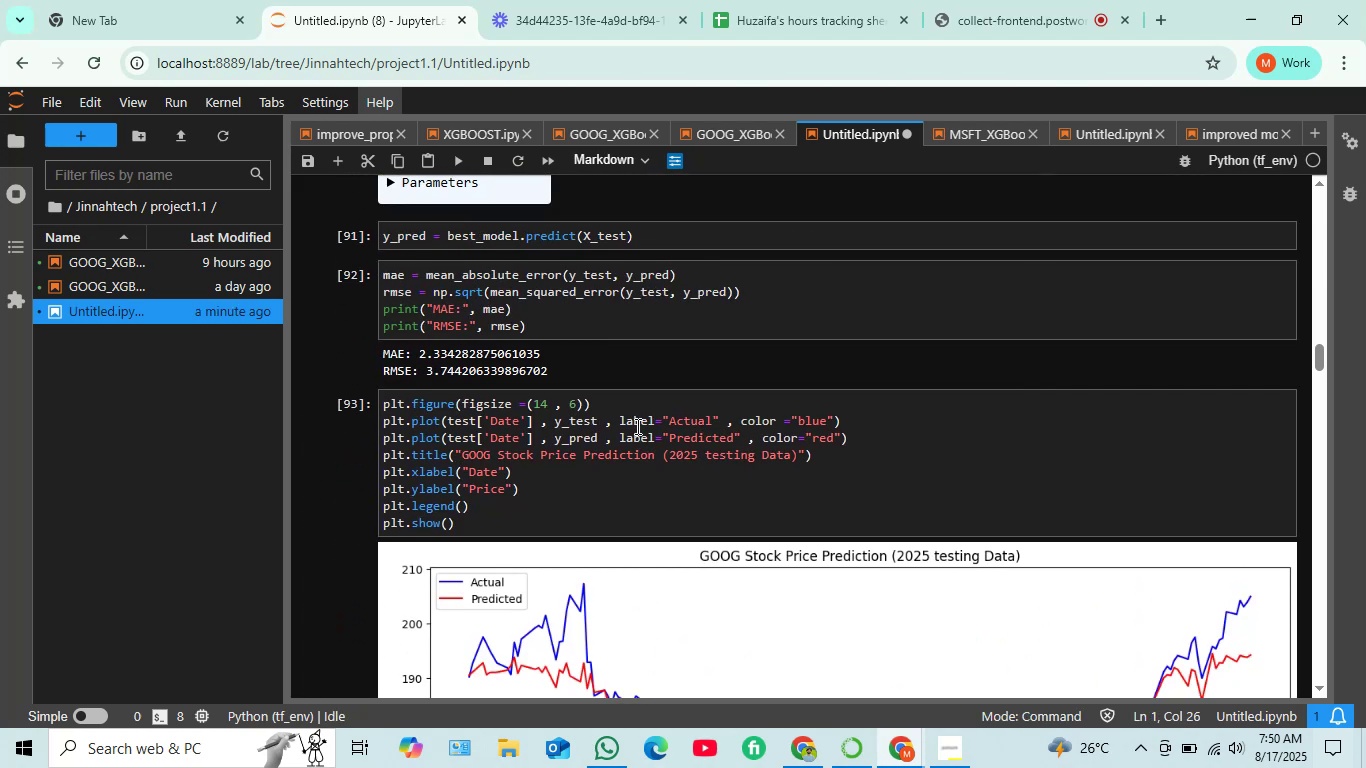 
key(Shift+ShiftRight)
 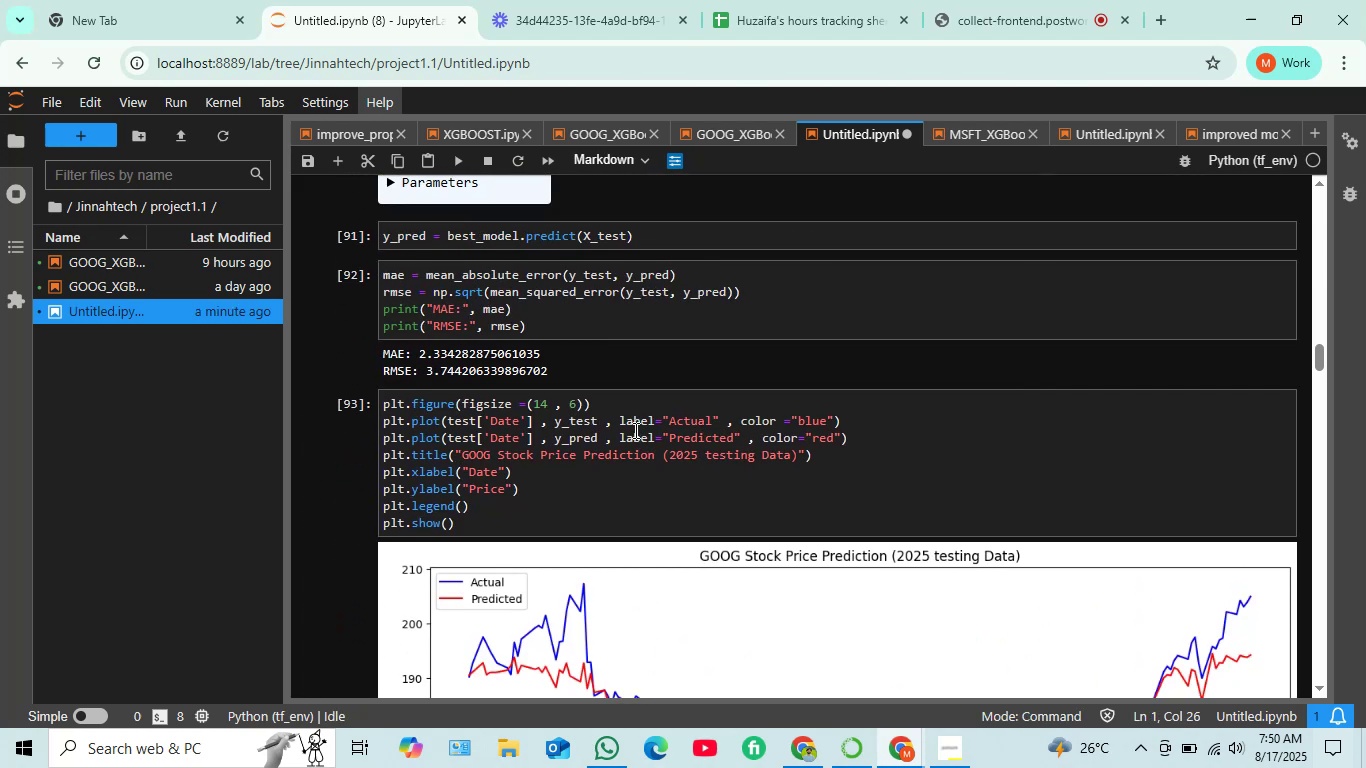 
key(Shift+Enter)
 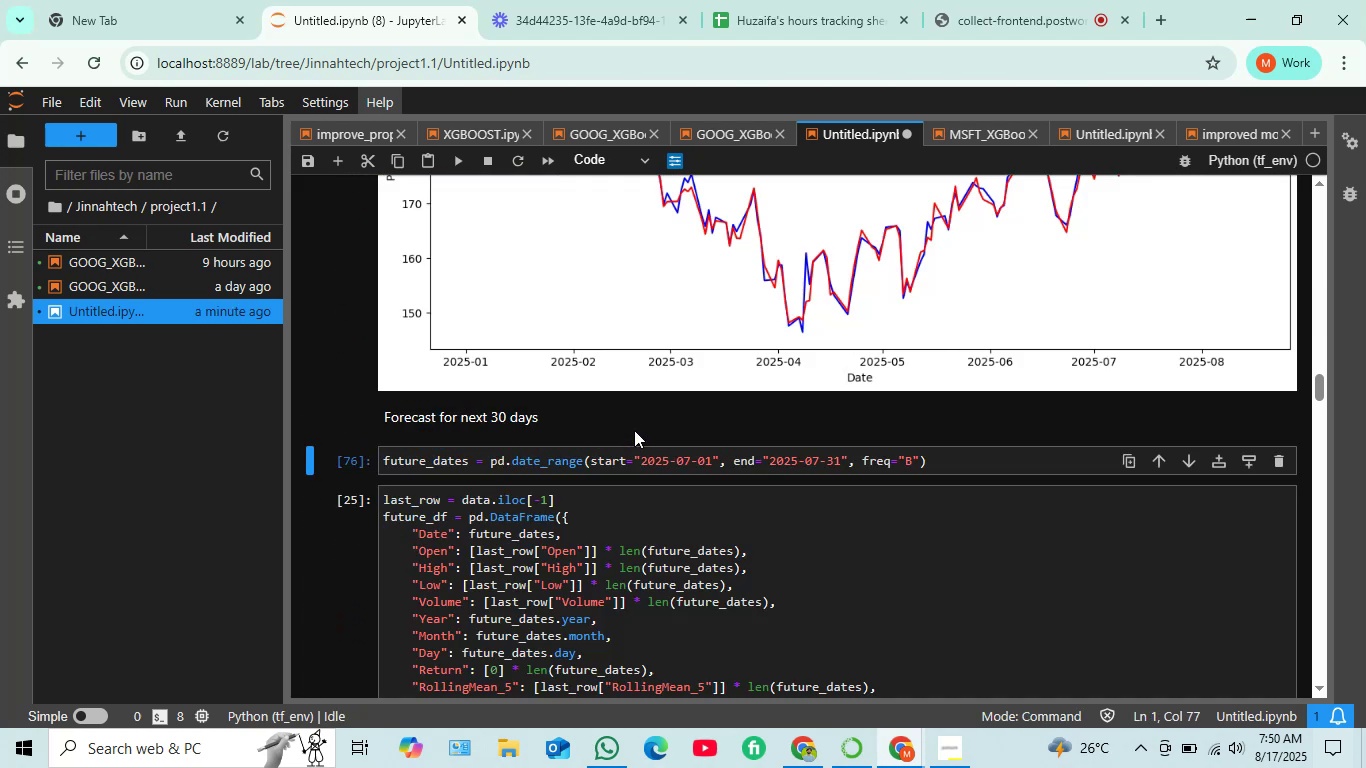 
scroll: coordinate [634, 435], scroll_direction: down, amount: 1.0
 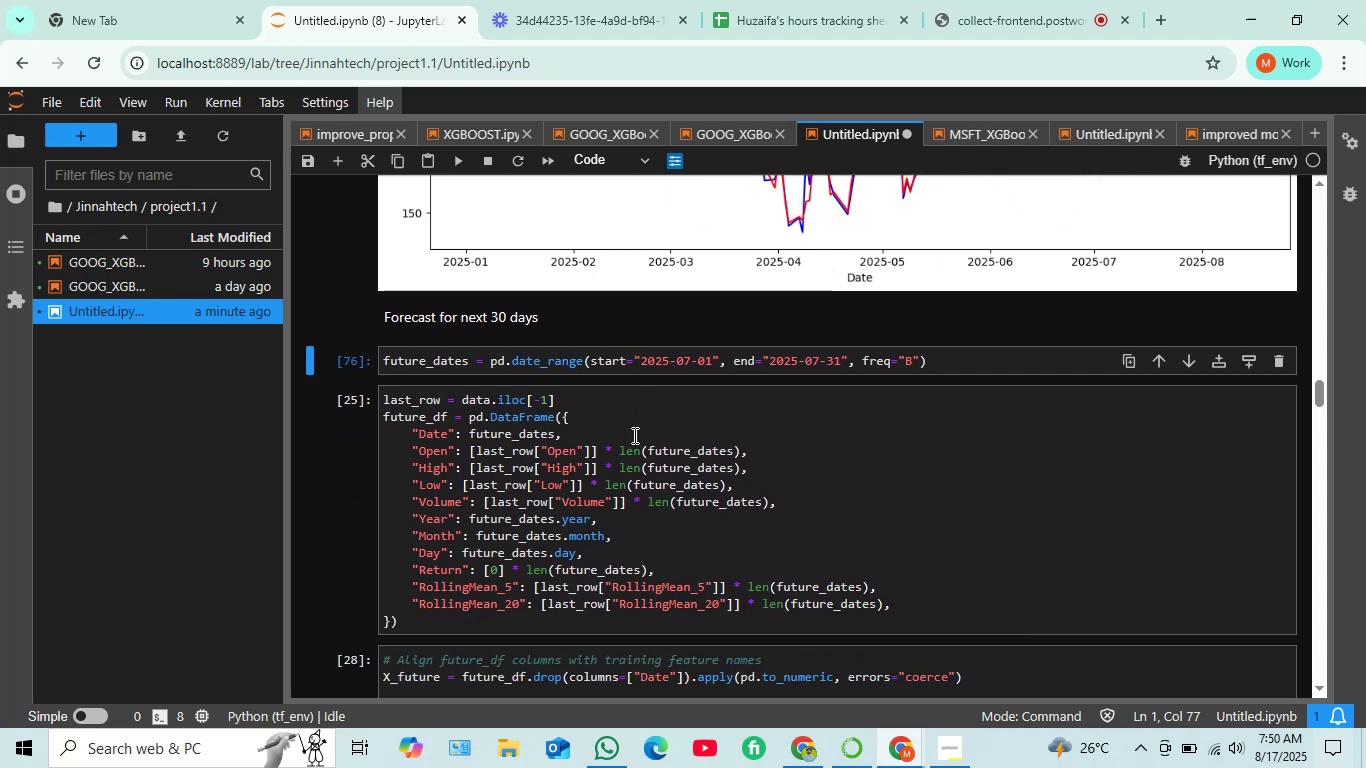 
key(Shift+ShiftRight)
 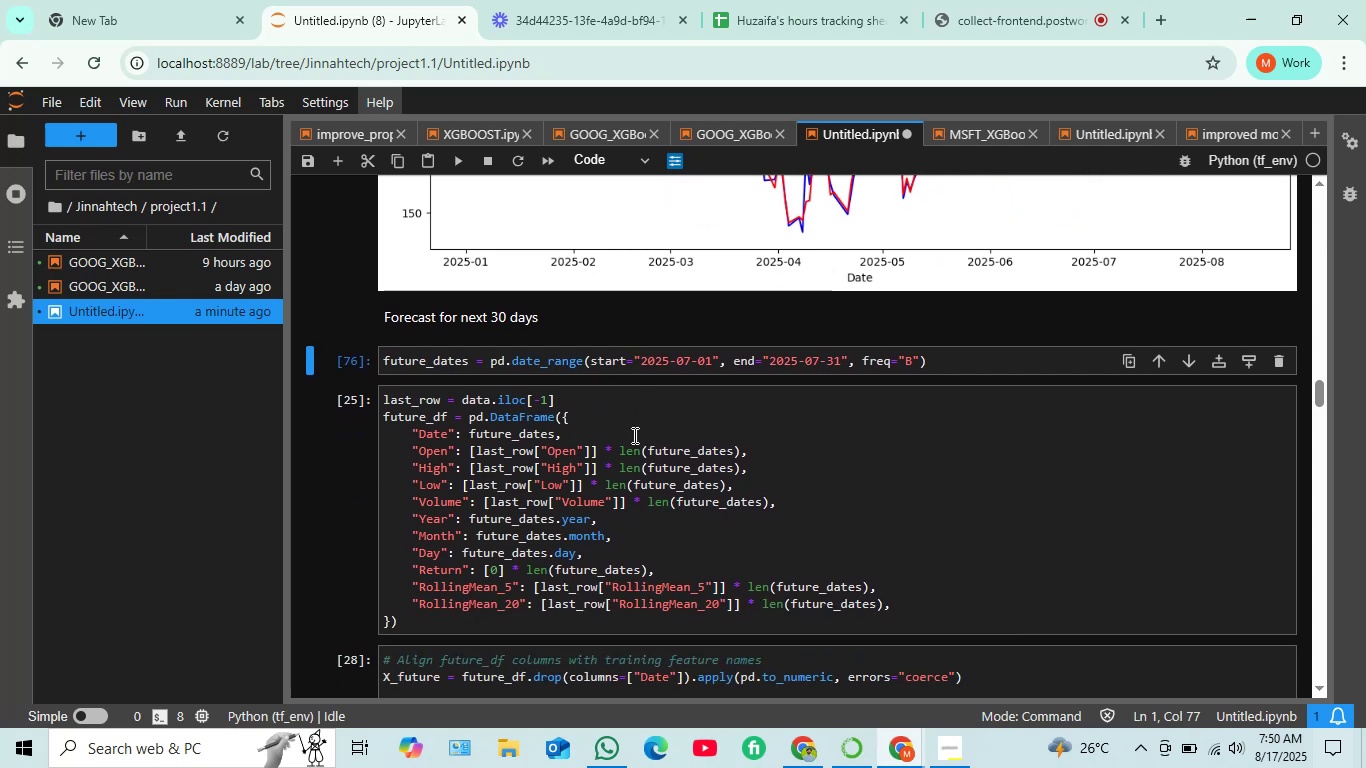 
key(Shift+Enter)
 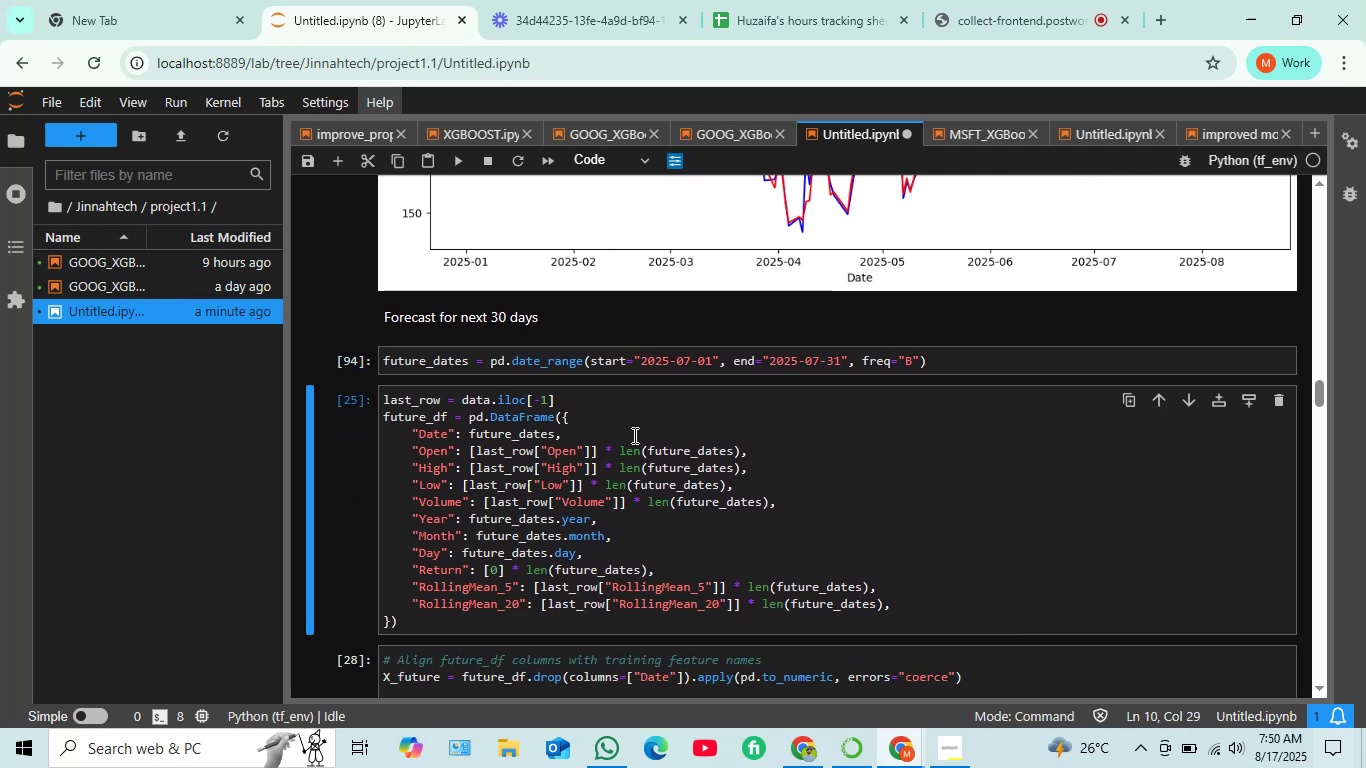 
key(Shift+ShiftRight)
 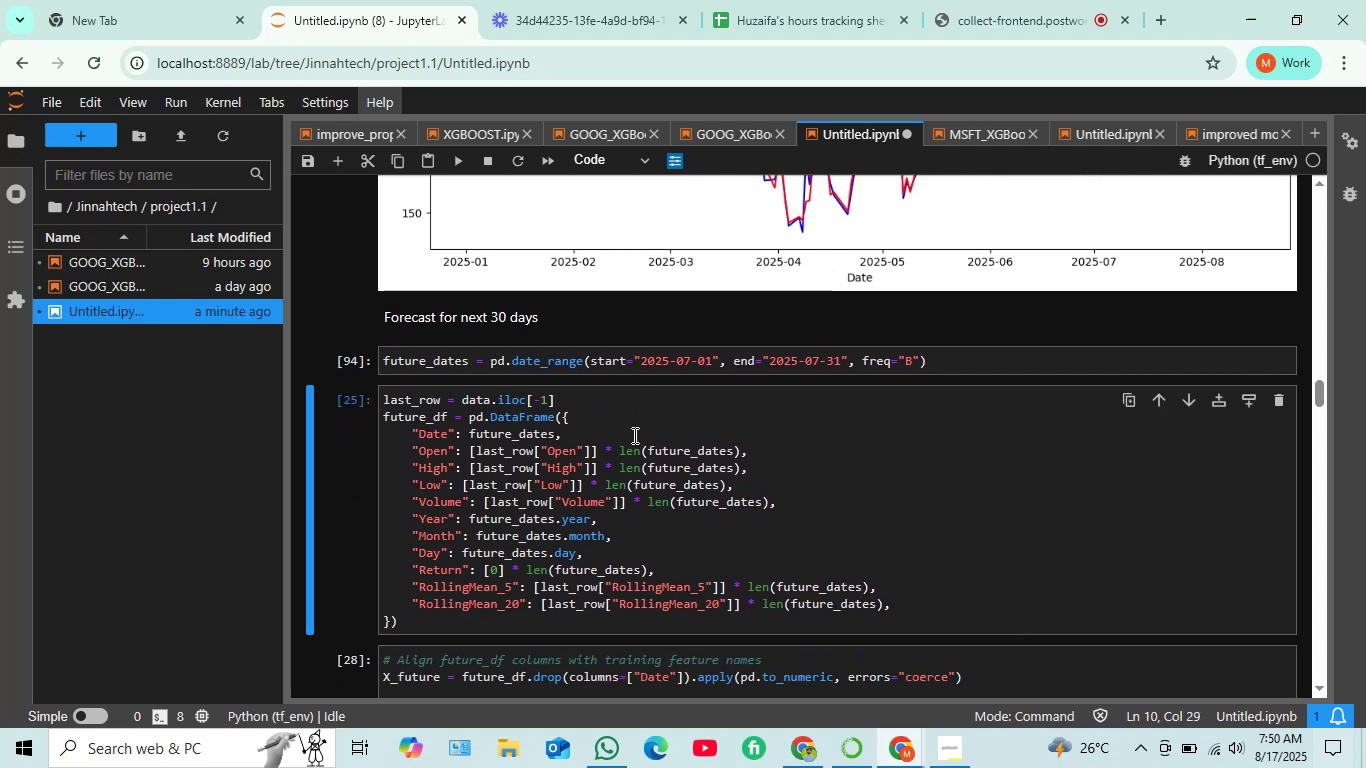 
key(Shift+Enter)
 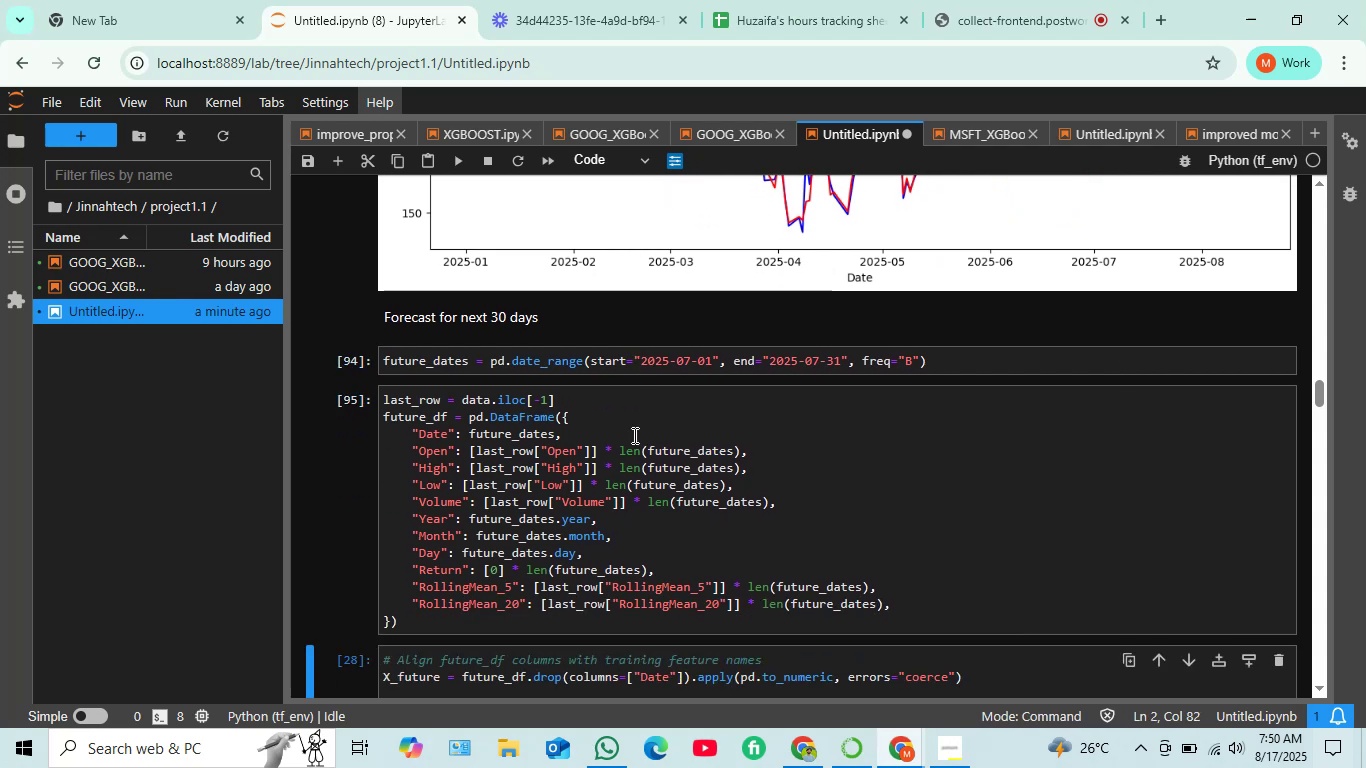 
scroll: coordinate [632, 435], scroll_direction: down, amount: 2.0
 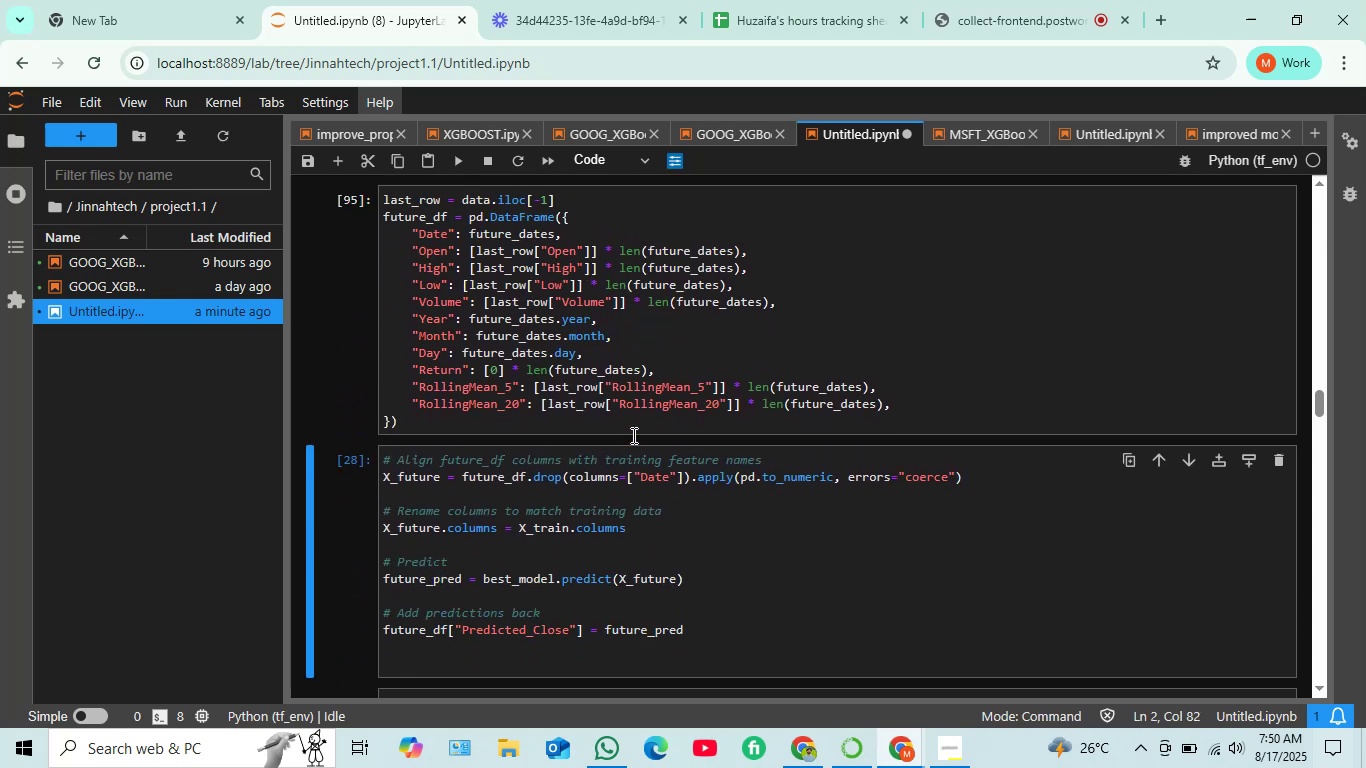 
key(Shift+Enter)
 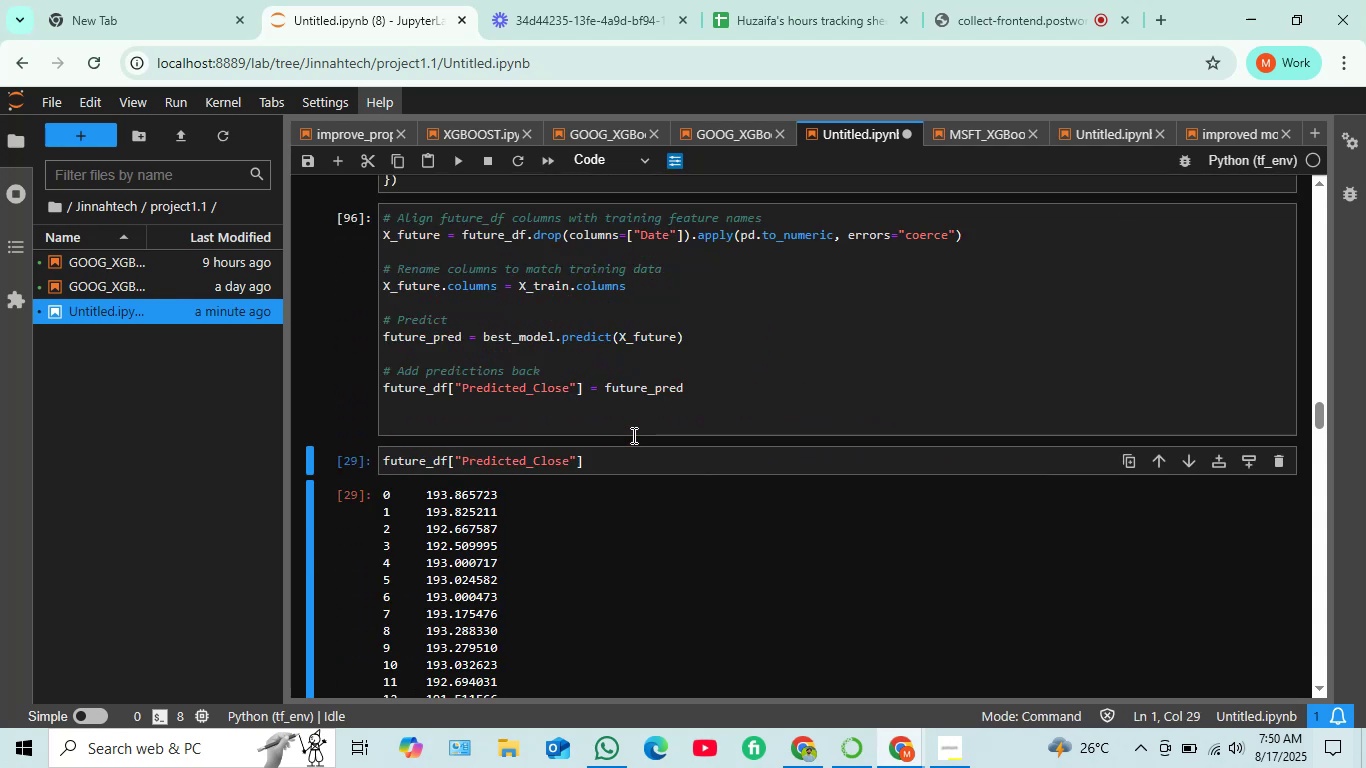 
scroll: coordinate [632, 435], scroll_direction: down, amount: 1.0
 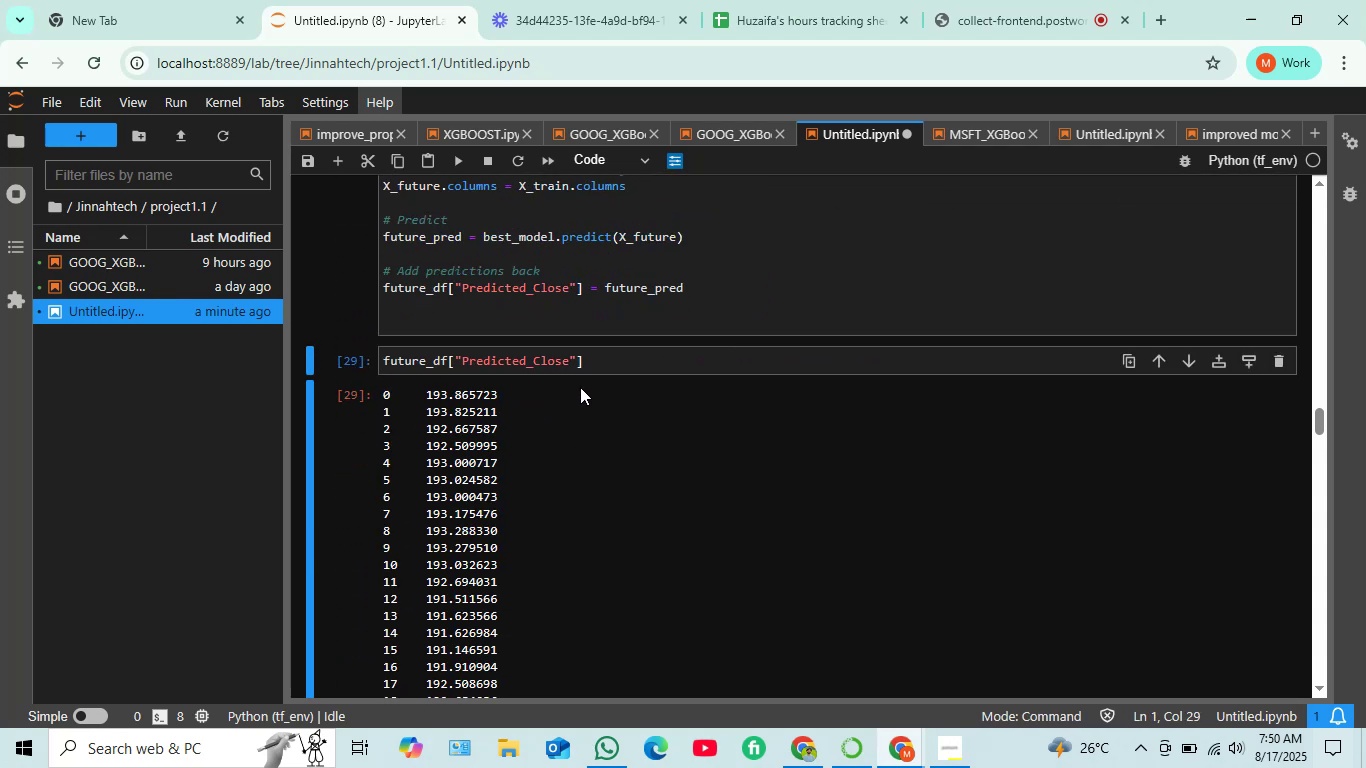 
key(Shift+ShiftRight)
 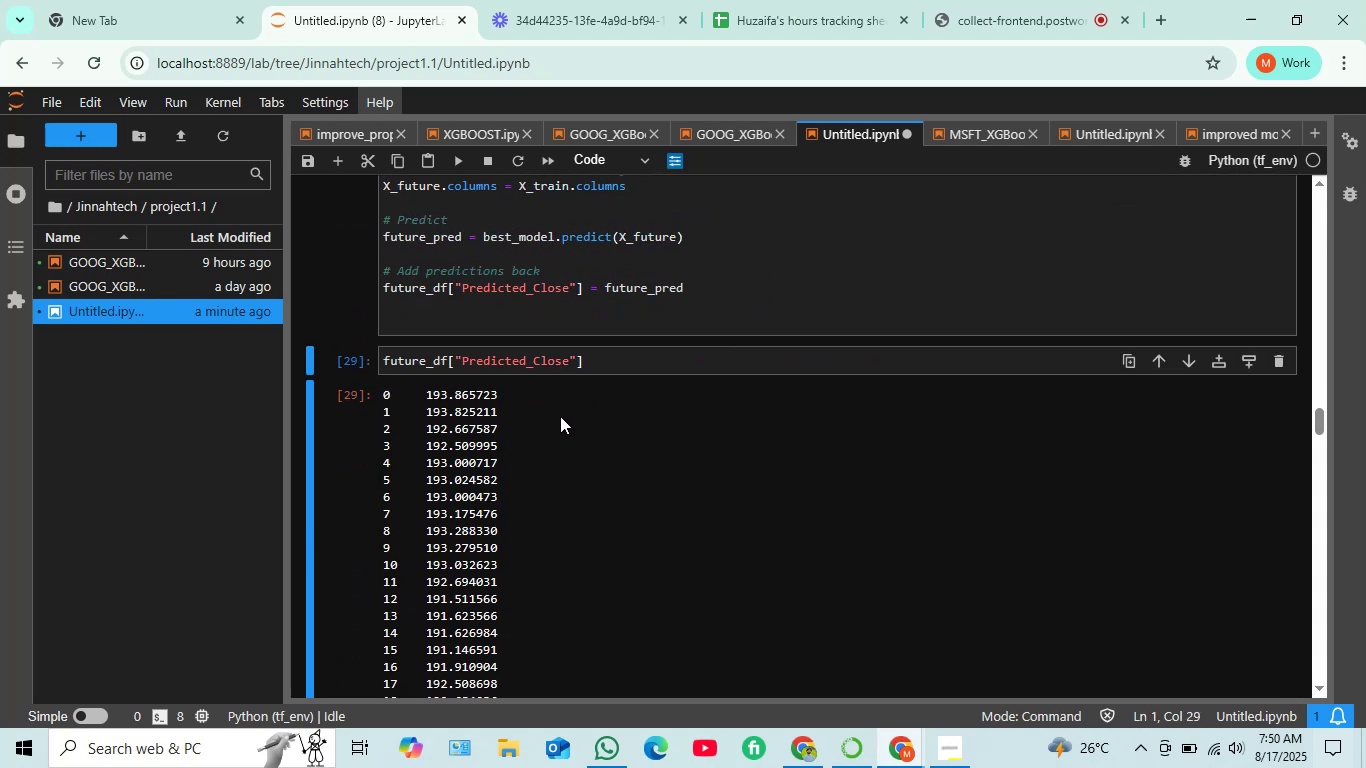 
key(Shift+Enter)
 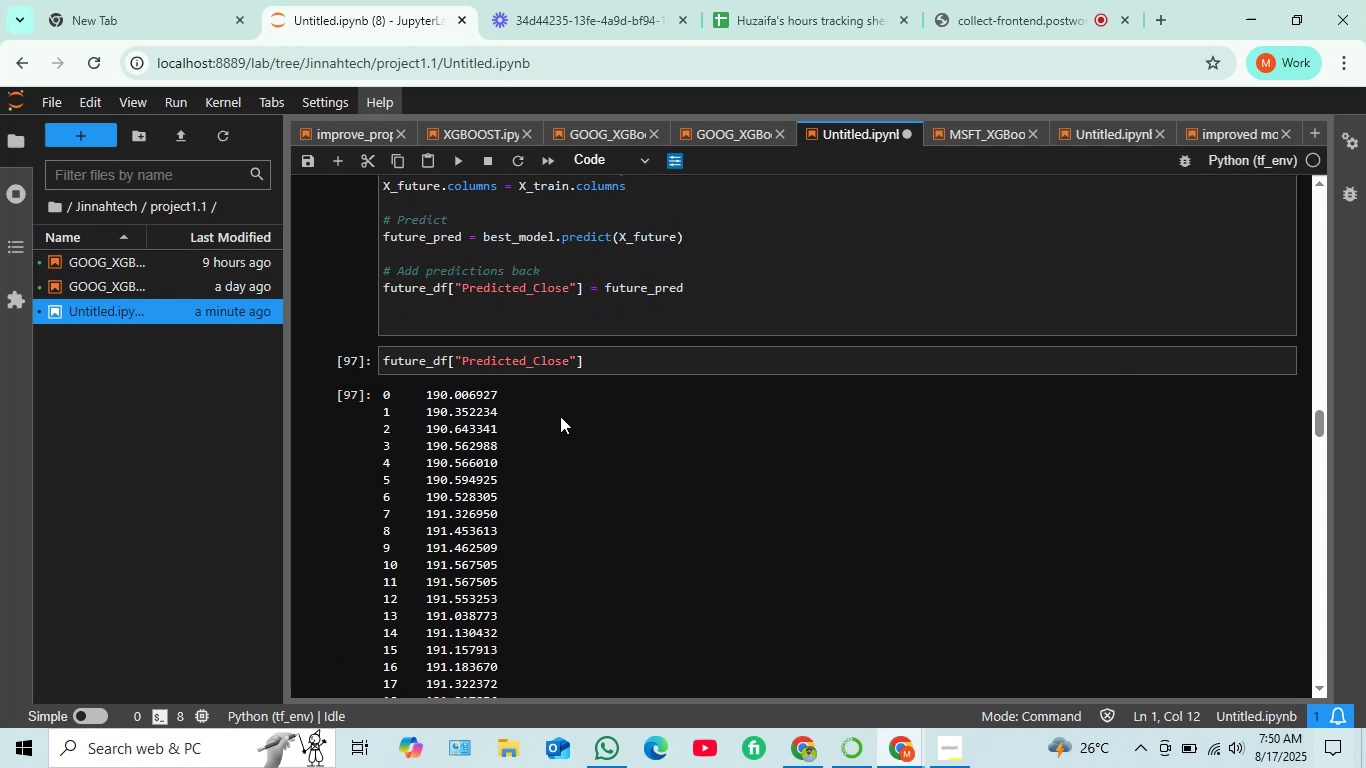 
scroll: coordinate [531, 417], scroll_direction: down, amount: 5.0
 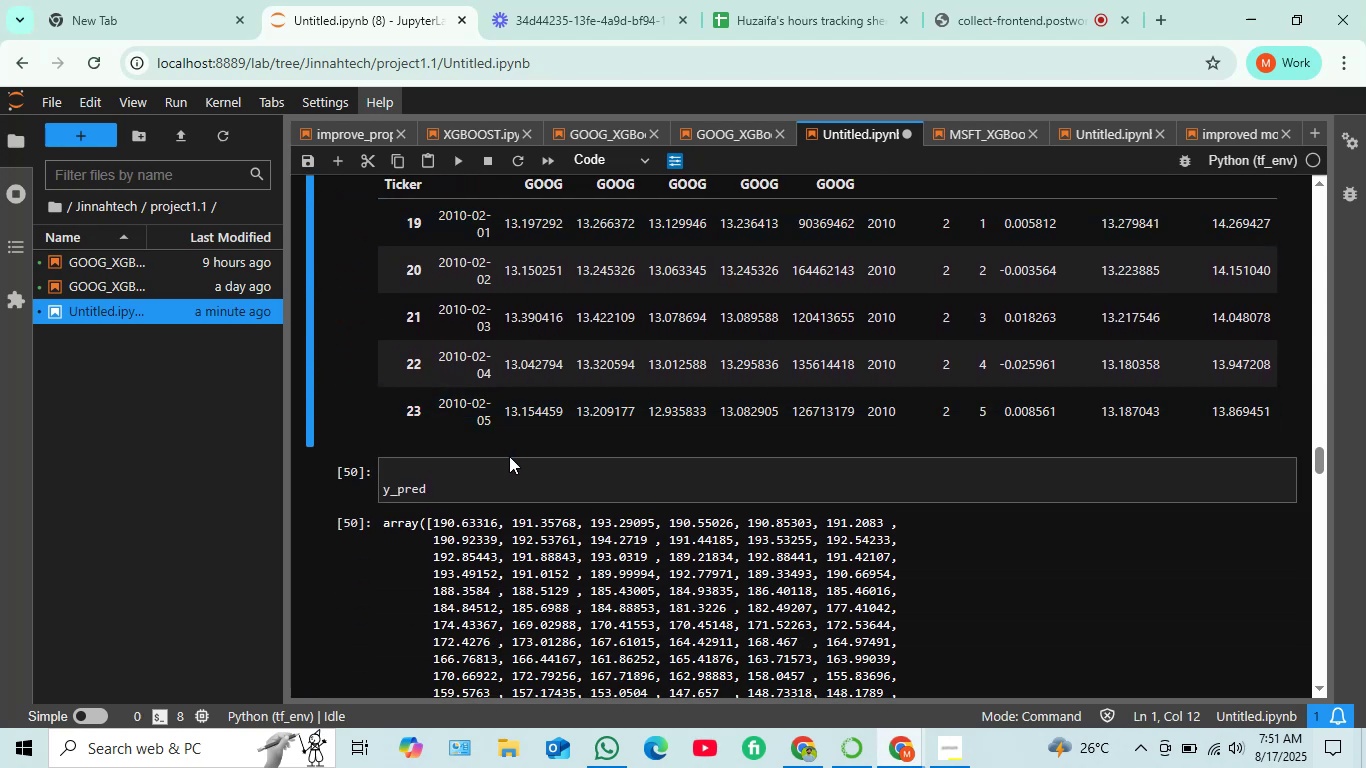 
left_click([519, 486])
 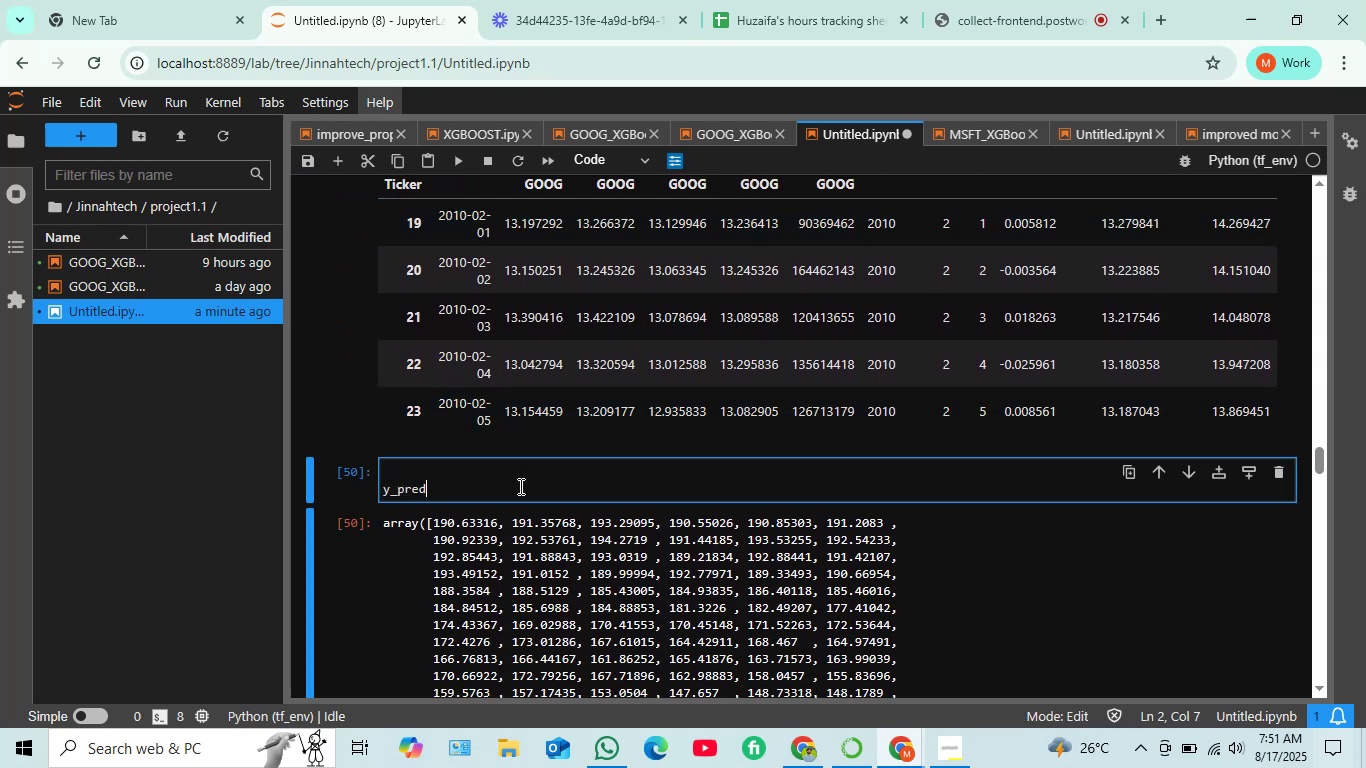 
key(Shift+ShiftRight)
 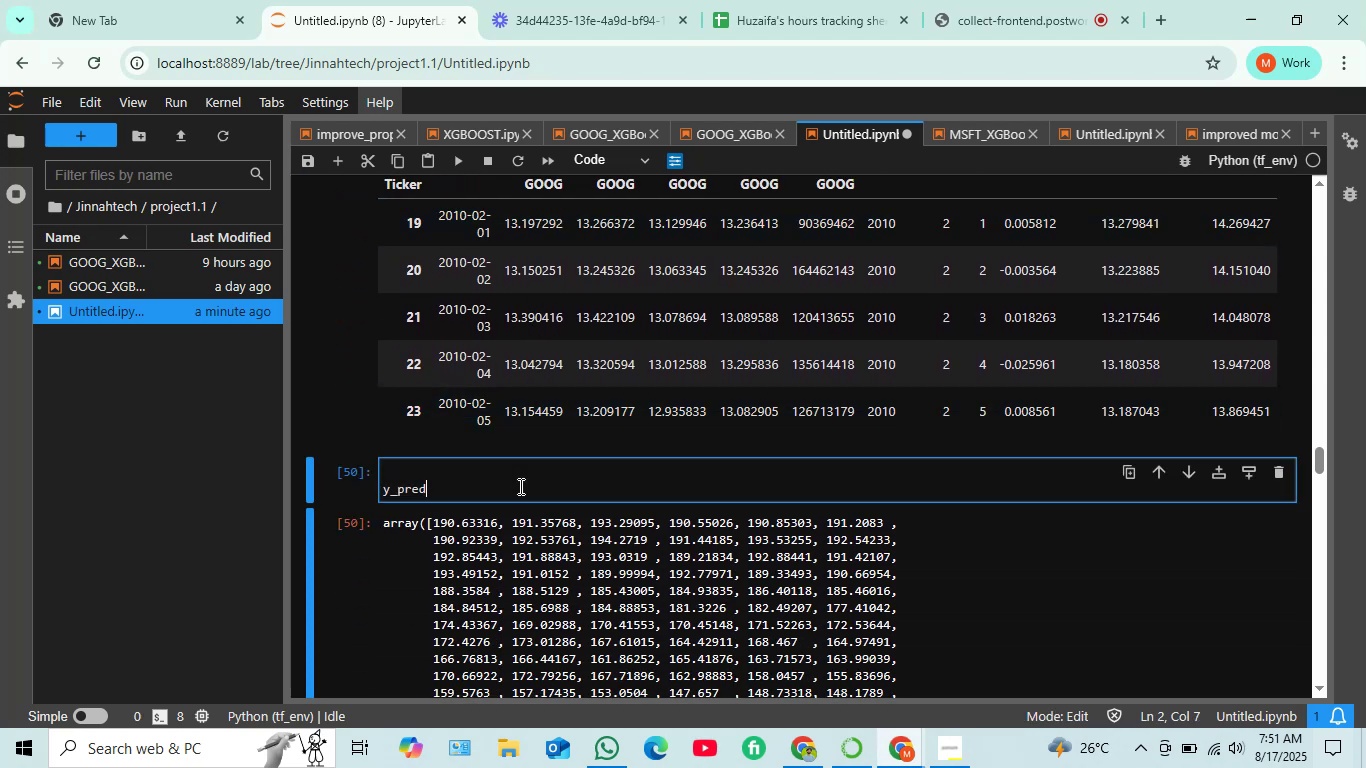 
key(Shift+Enter)
 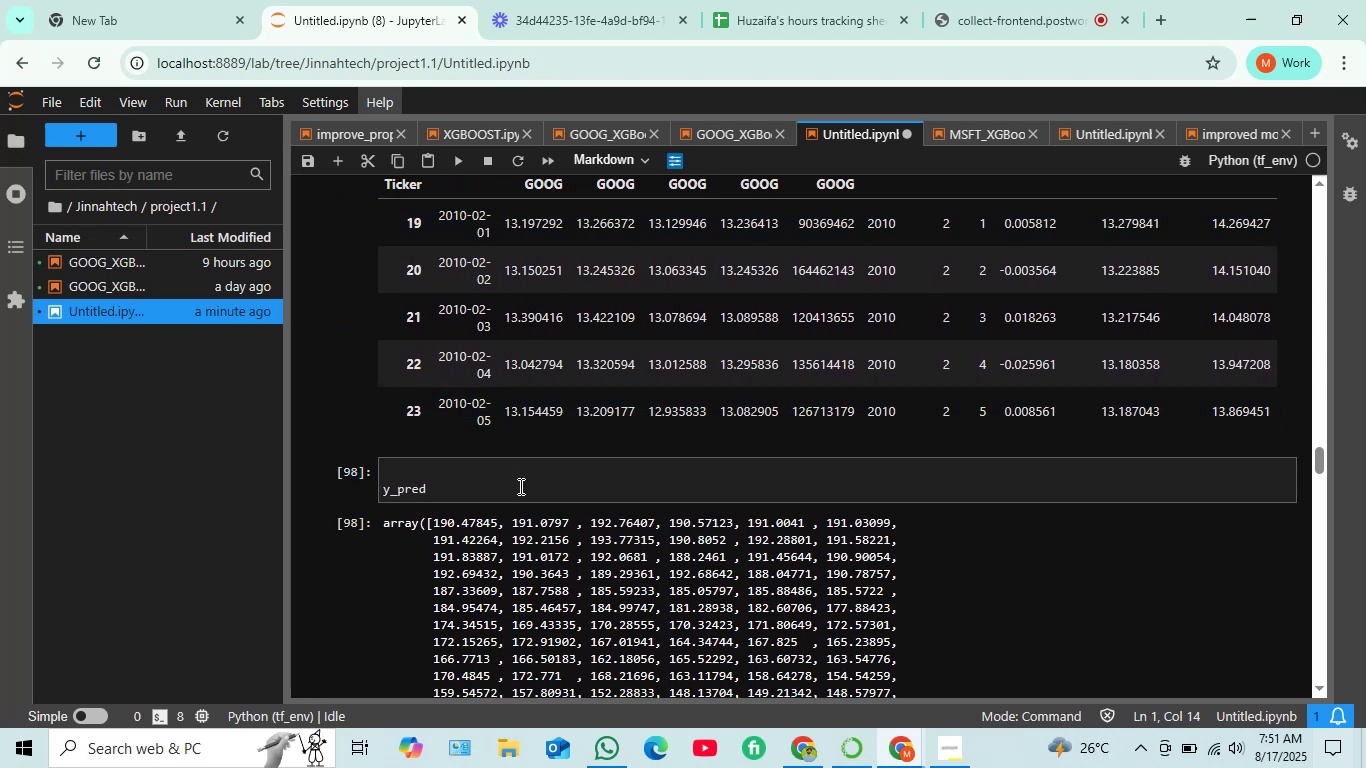 
scroll: coordinate [491, 407], scroll_direction: down, amount: 8.0
 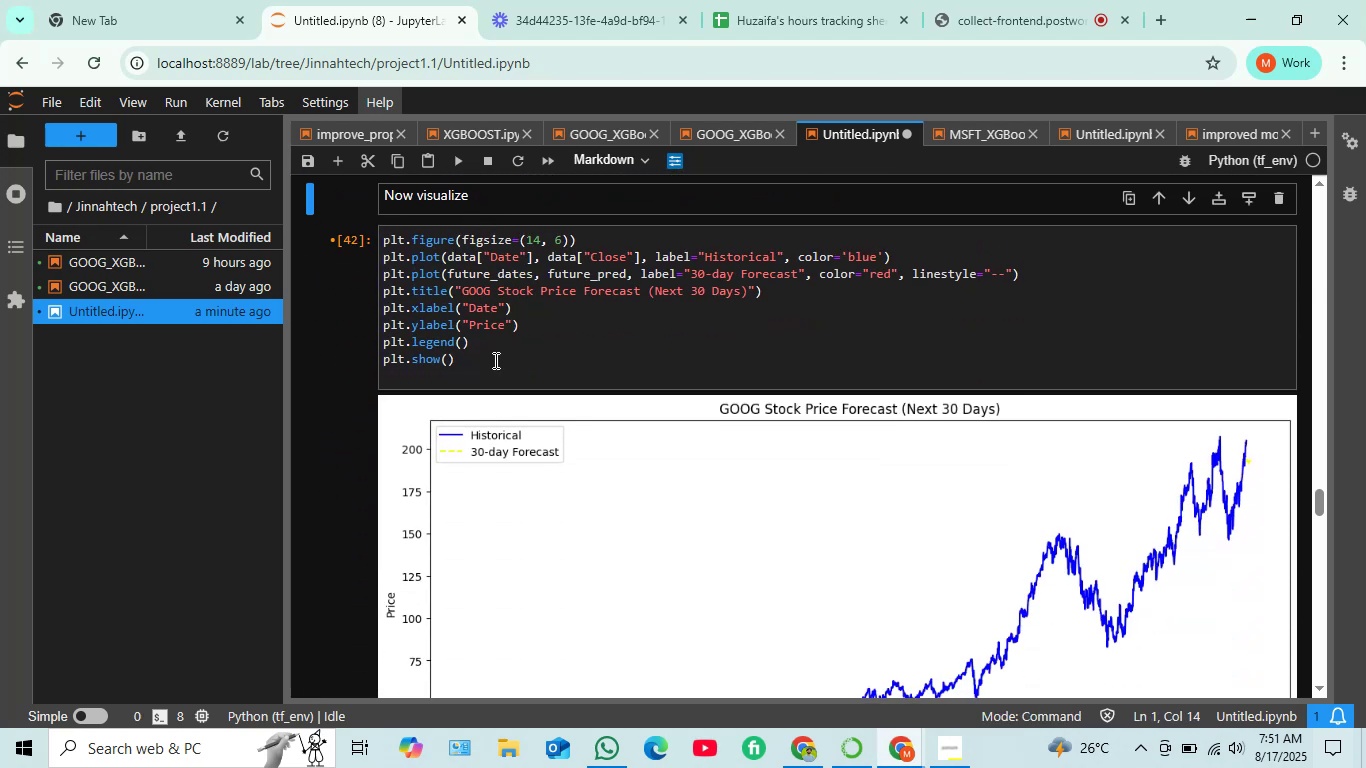 
left_click([494, 359])
 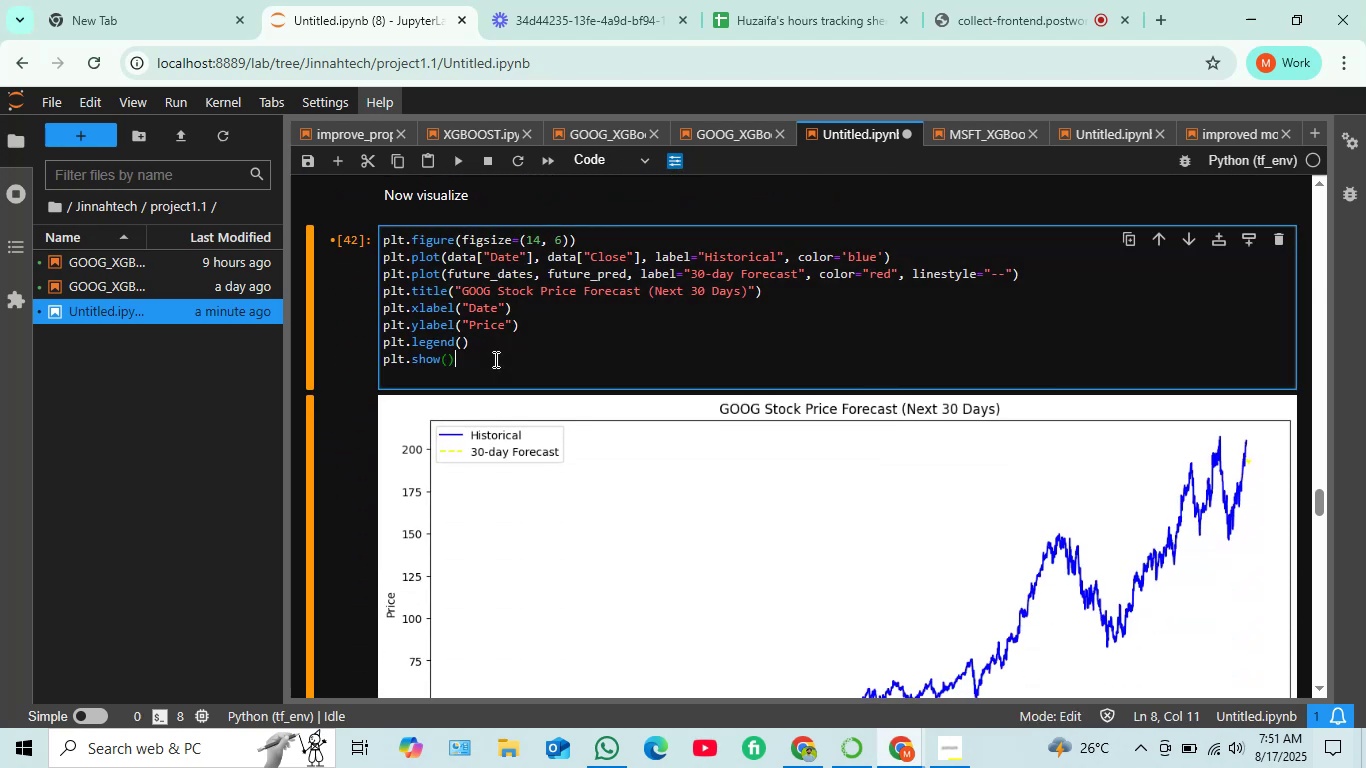 
key(Shift+ShiftRight)
 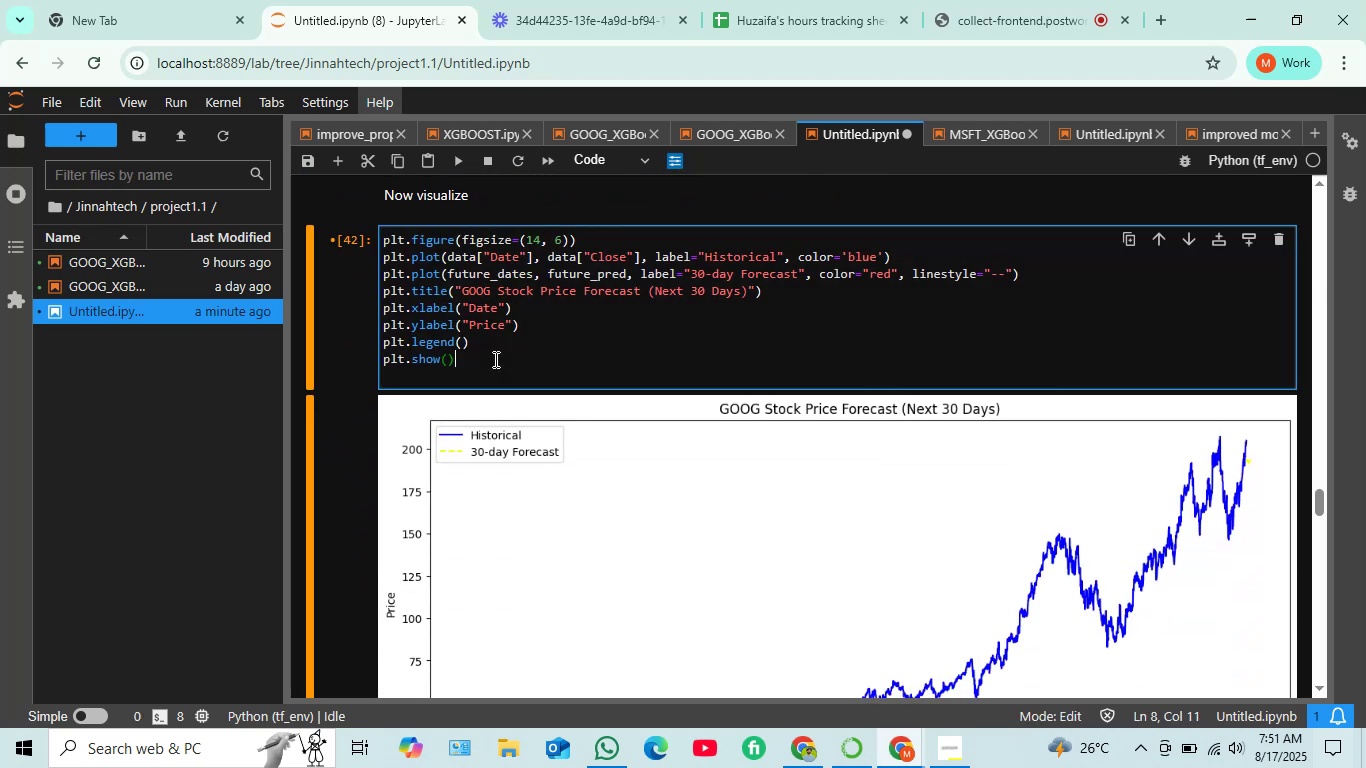 
key(Shift+Enter)
 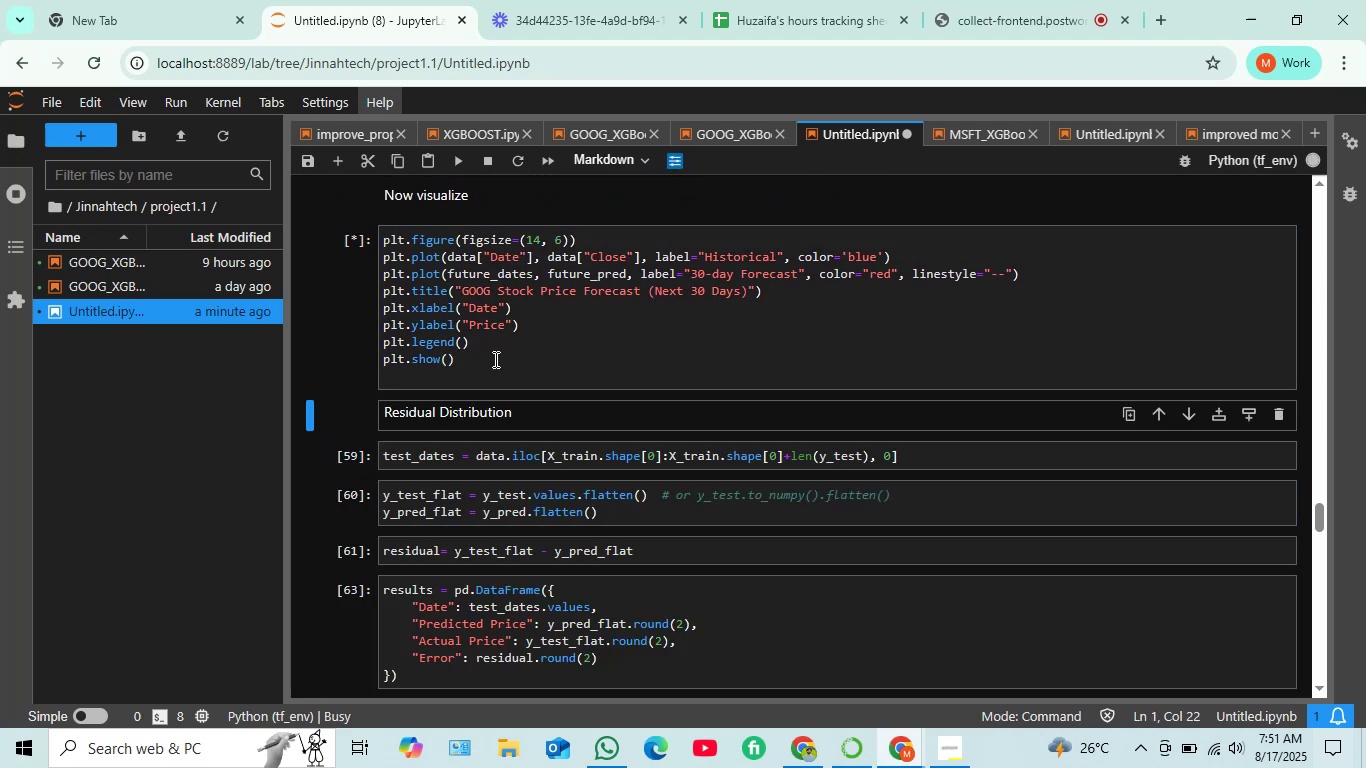 
scroll: coordinate [737, 318], scroll_direction: down, amount: 5.0
 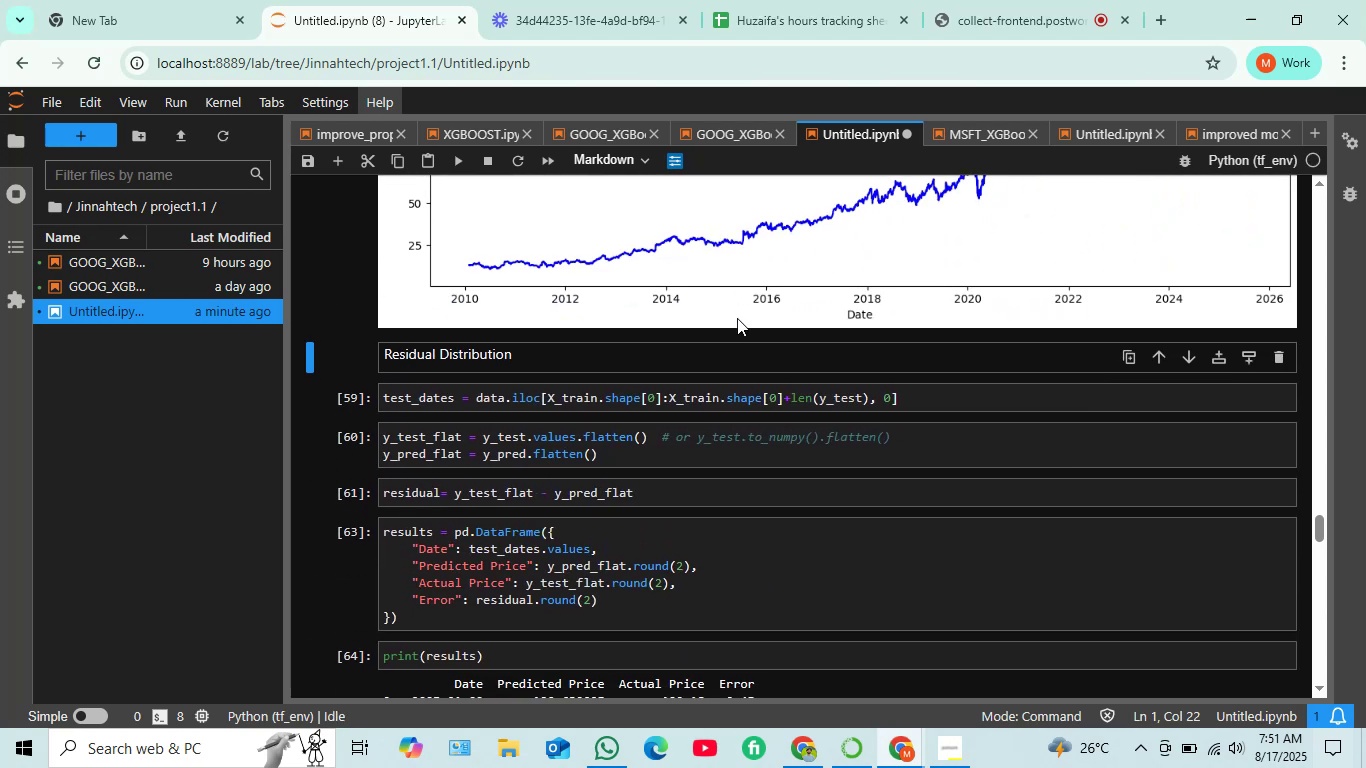 
scroll: coordinate [737, 318], scroll_direction: up, amount: 3.0
 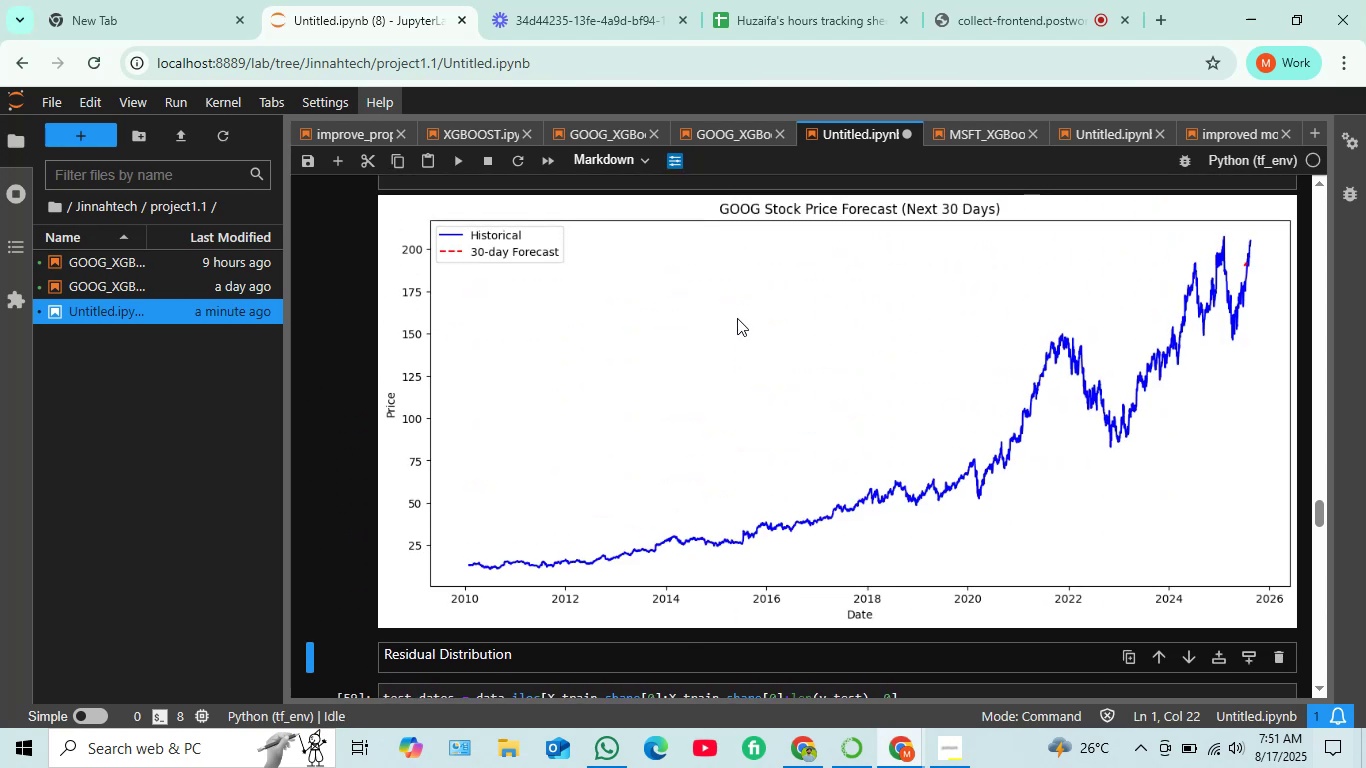 
scroll: coordinate [737, 318], scroll_direction: down, amount: 4.0
 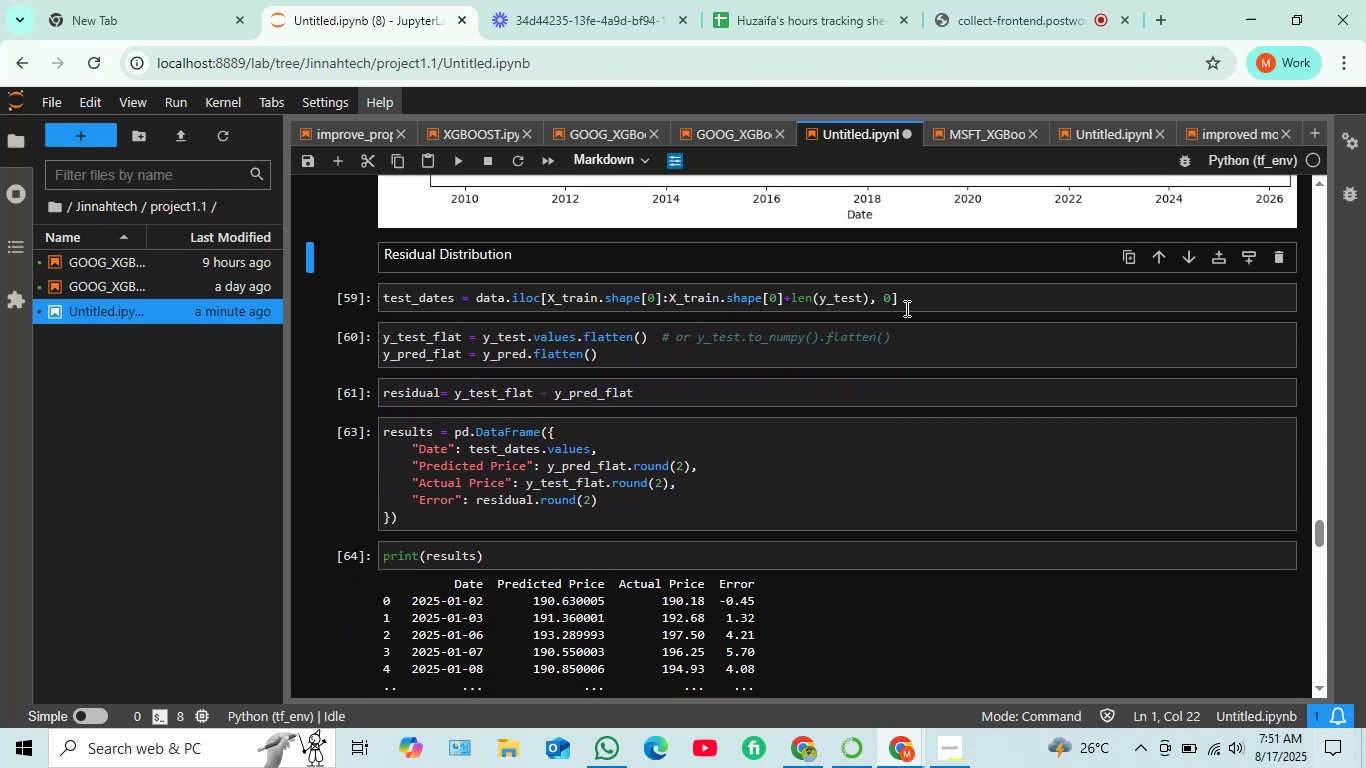 
left_click([907, 305])
 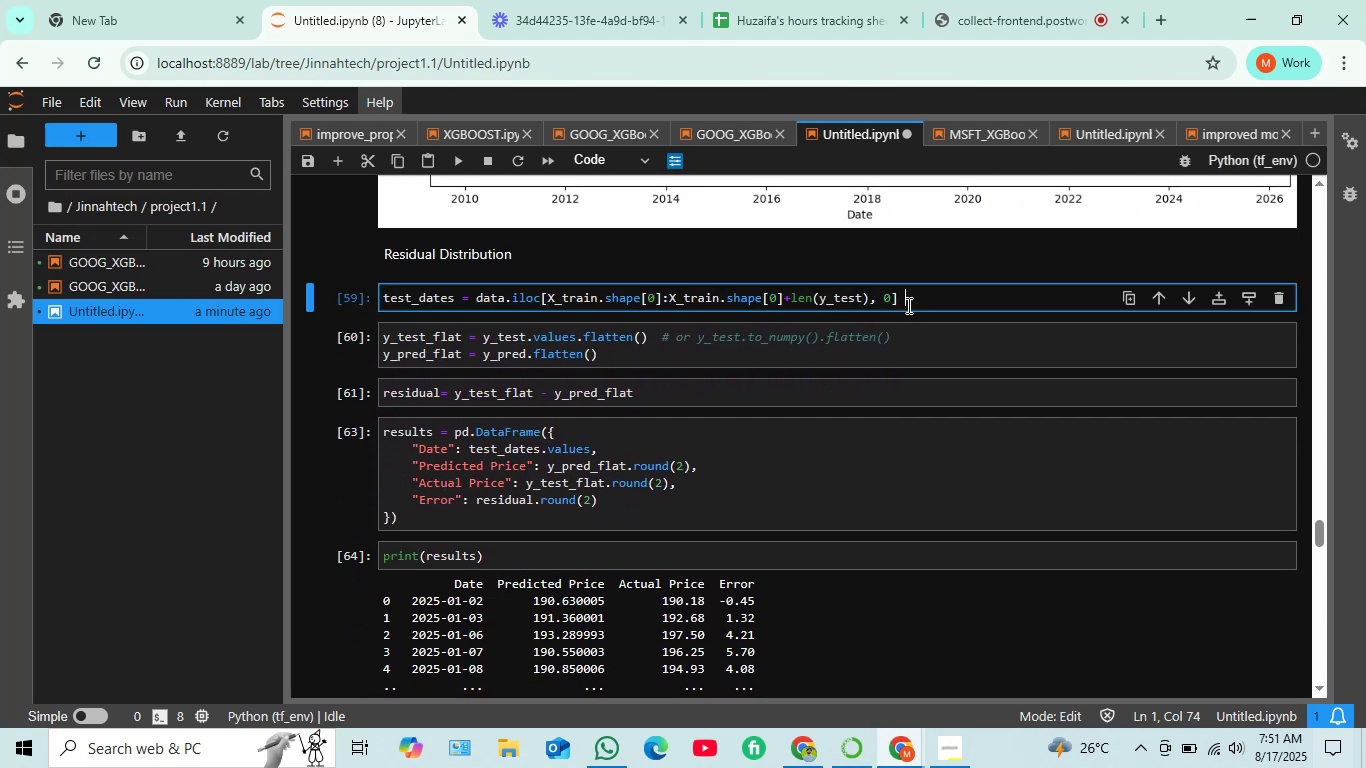 
key(Shift+ShiftRight)
 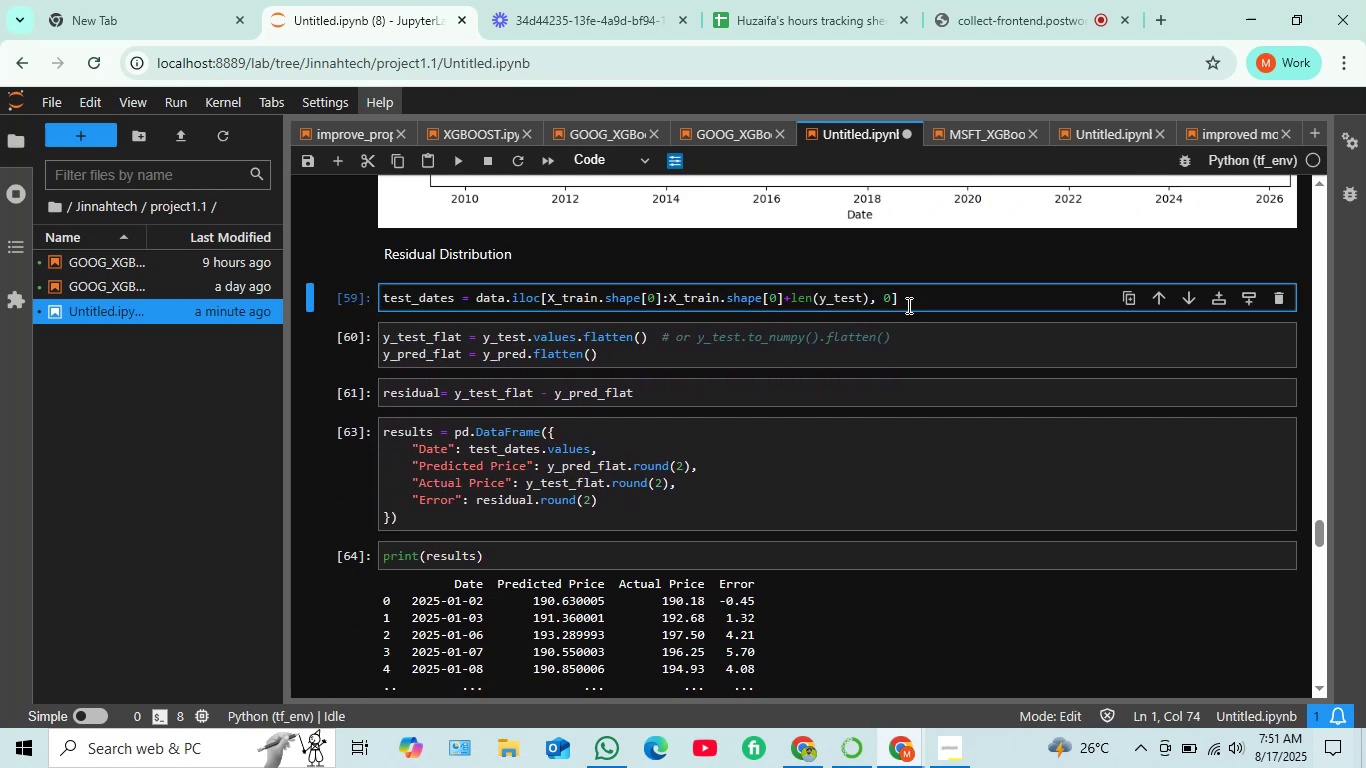 
key(Shift+Enter)
 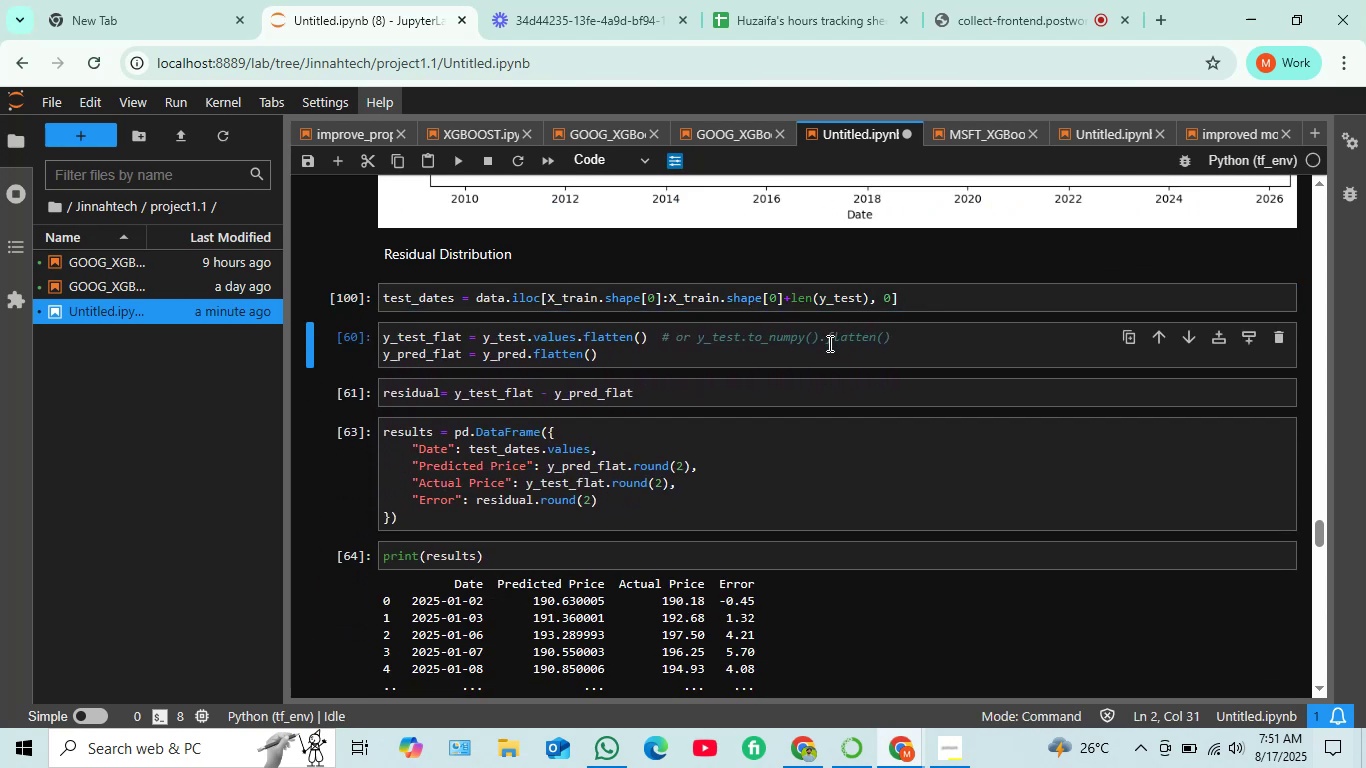 
key(Shift+Enter)
 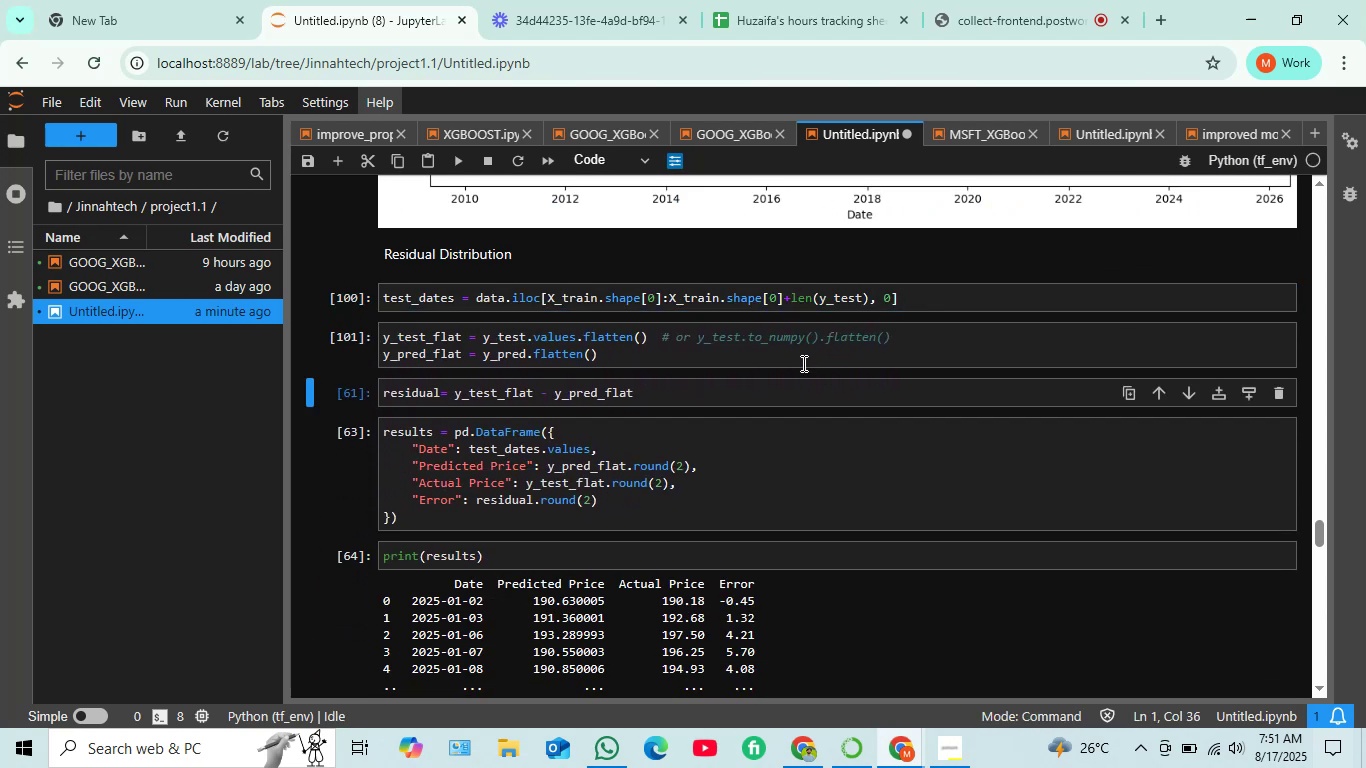 
key(Shift+Enter)
 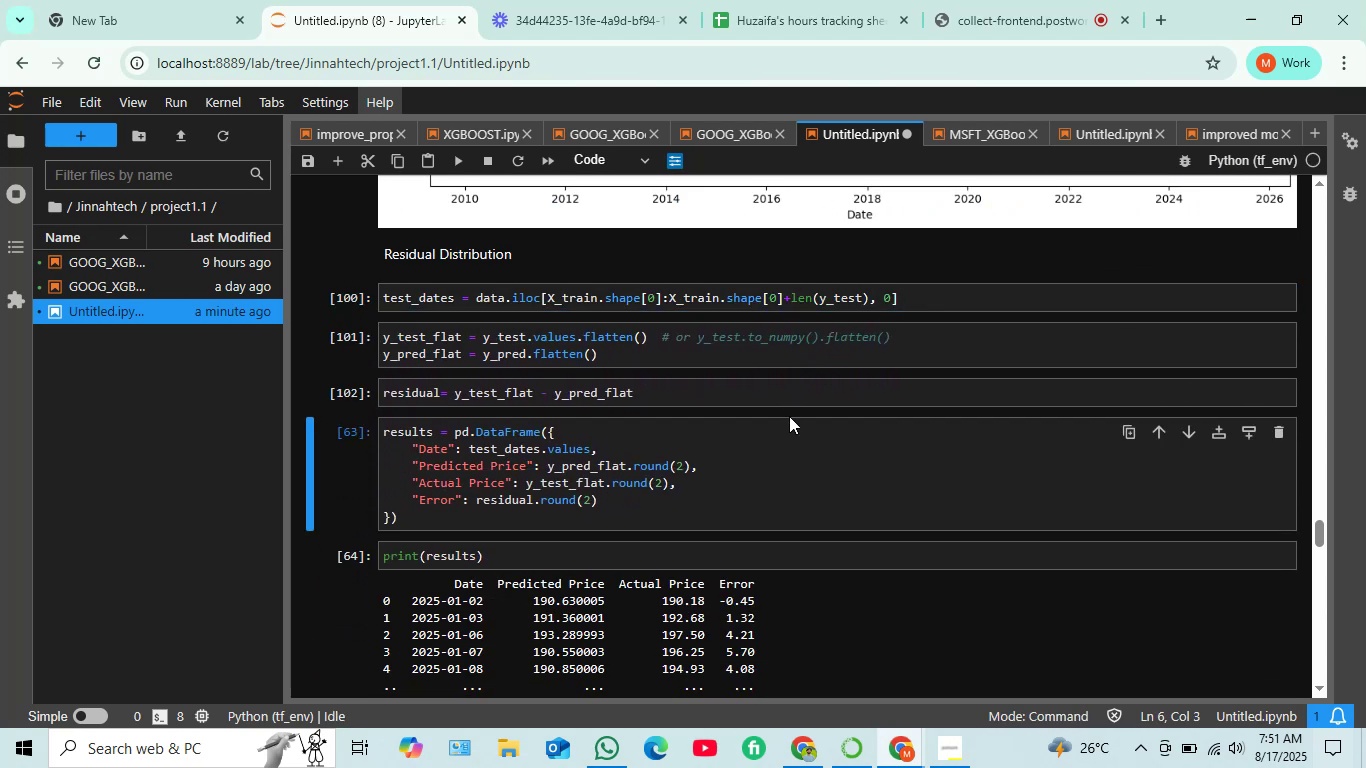 
key(Shift+ShiftRight)
 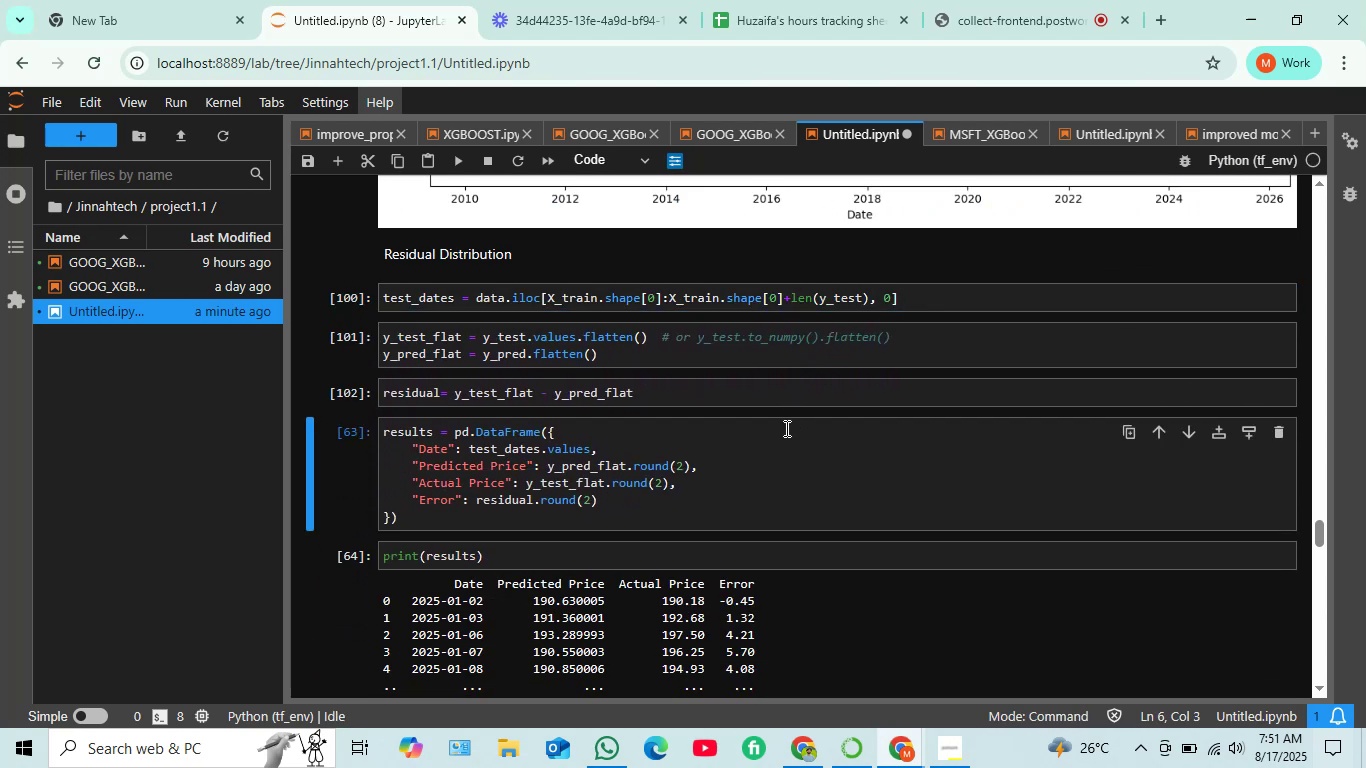 
key(Shift+Enter)
 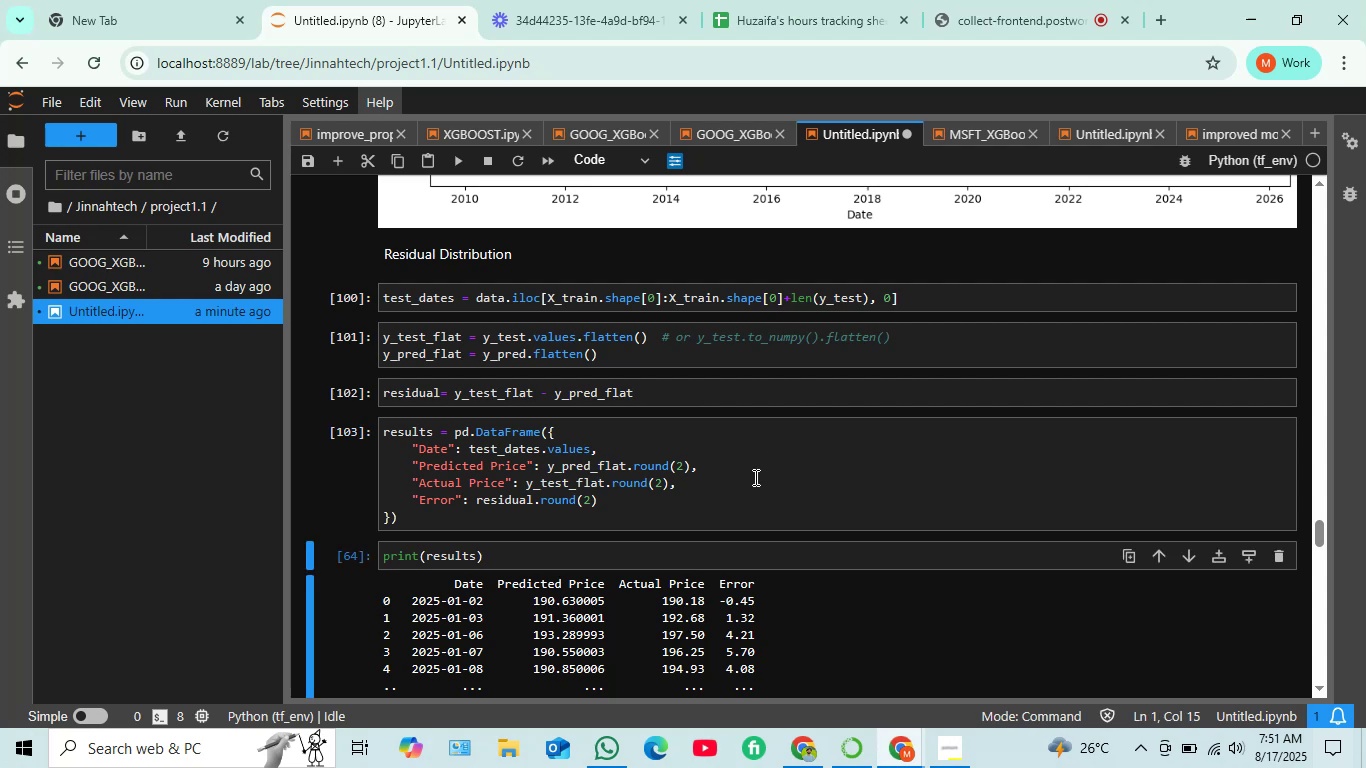 
key(Shift+Enter)
 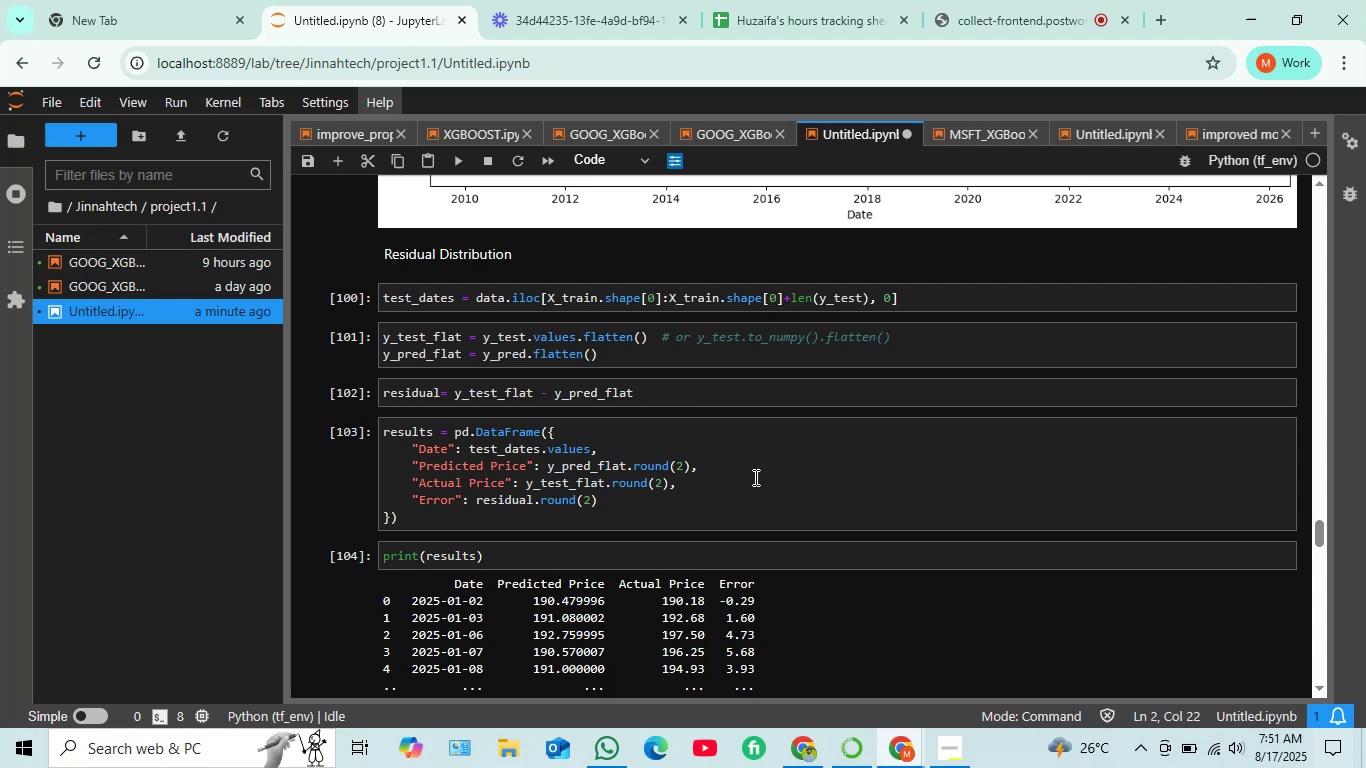 
scroll: coordinate [754, 477], scroll_direction: down, amount: 1.0
 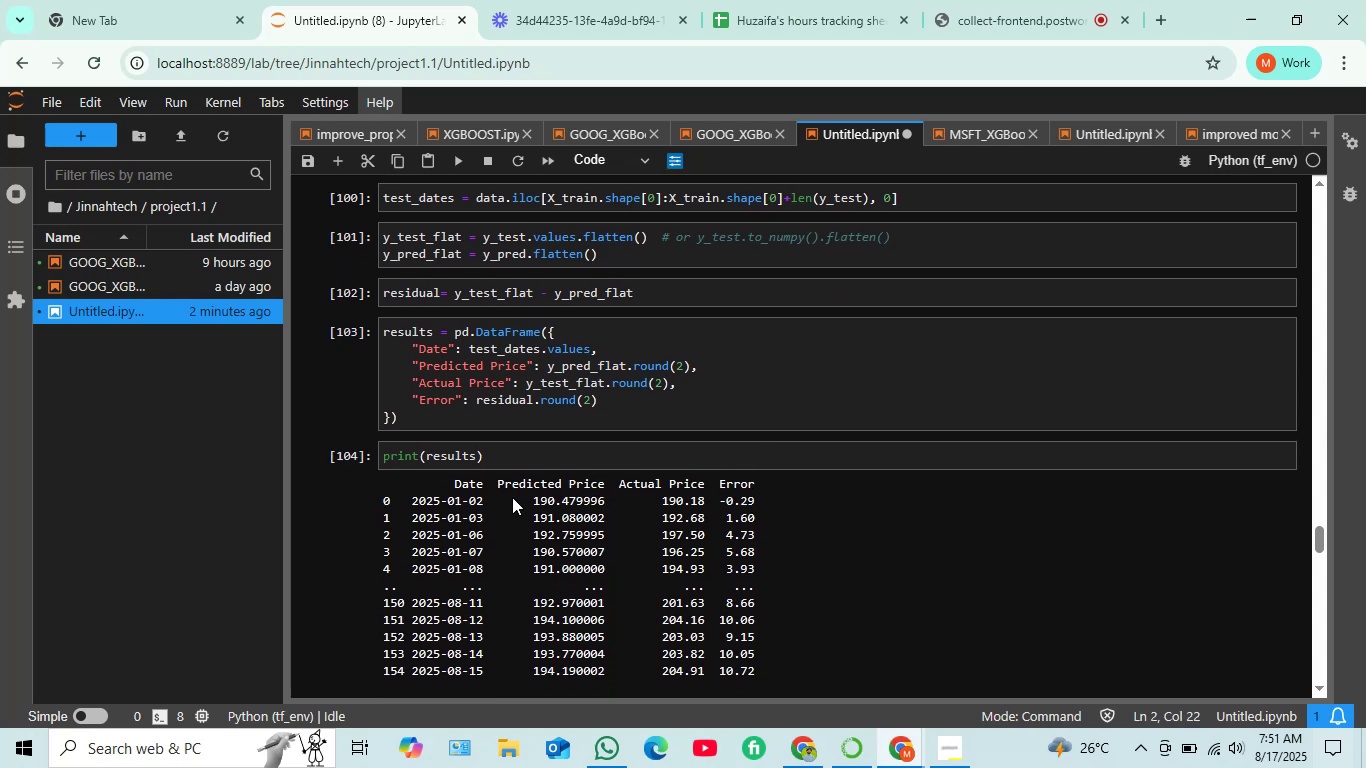 
wait(7.31)
 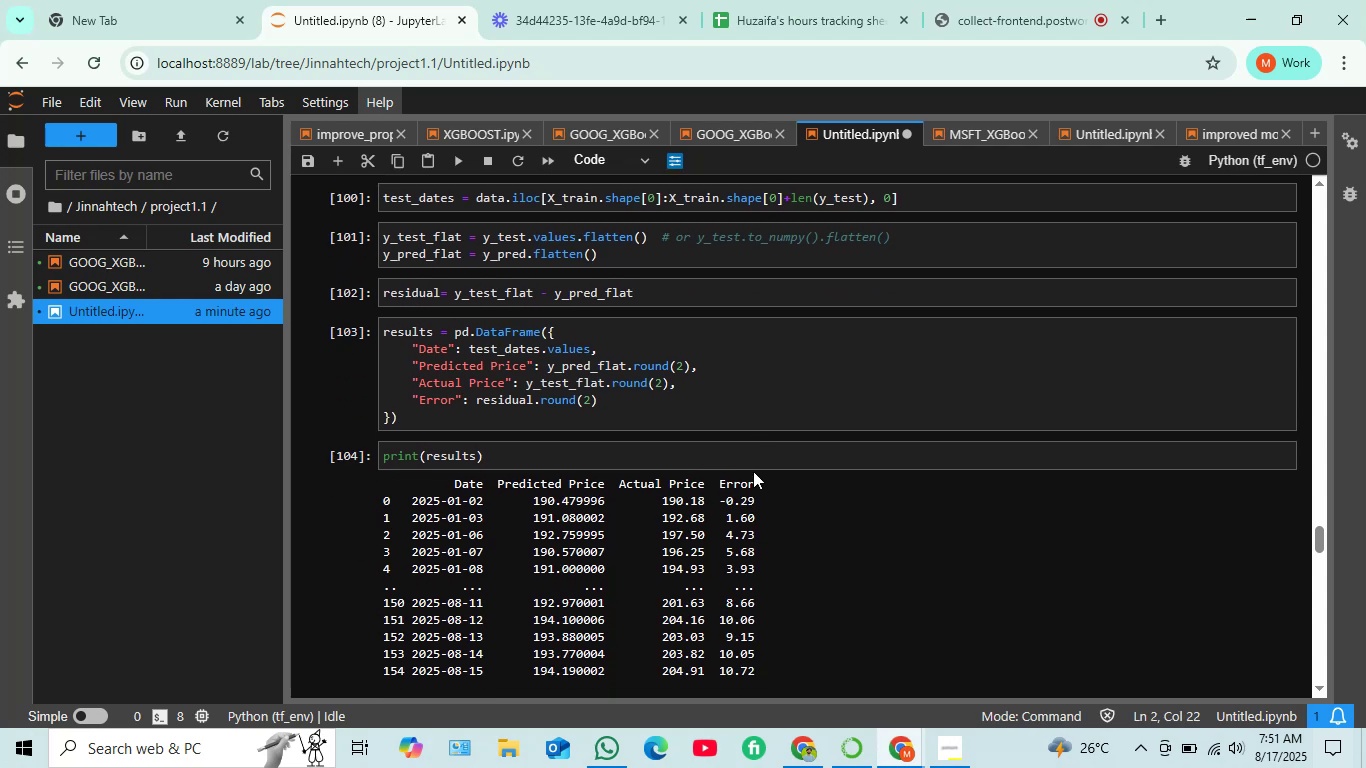 
scroll: coordinate [540, 396], scroll_direction: down, amount: 16.0
 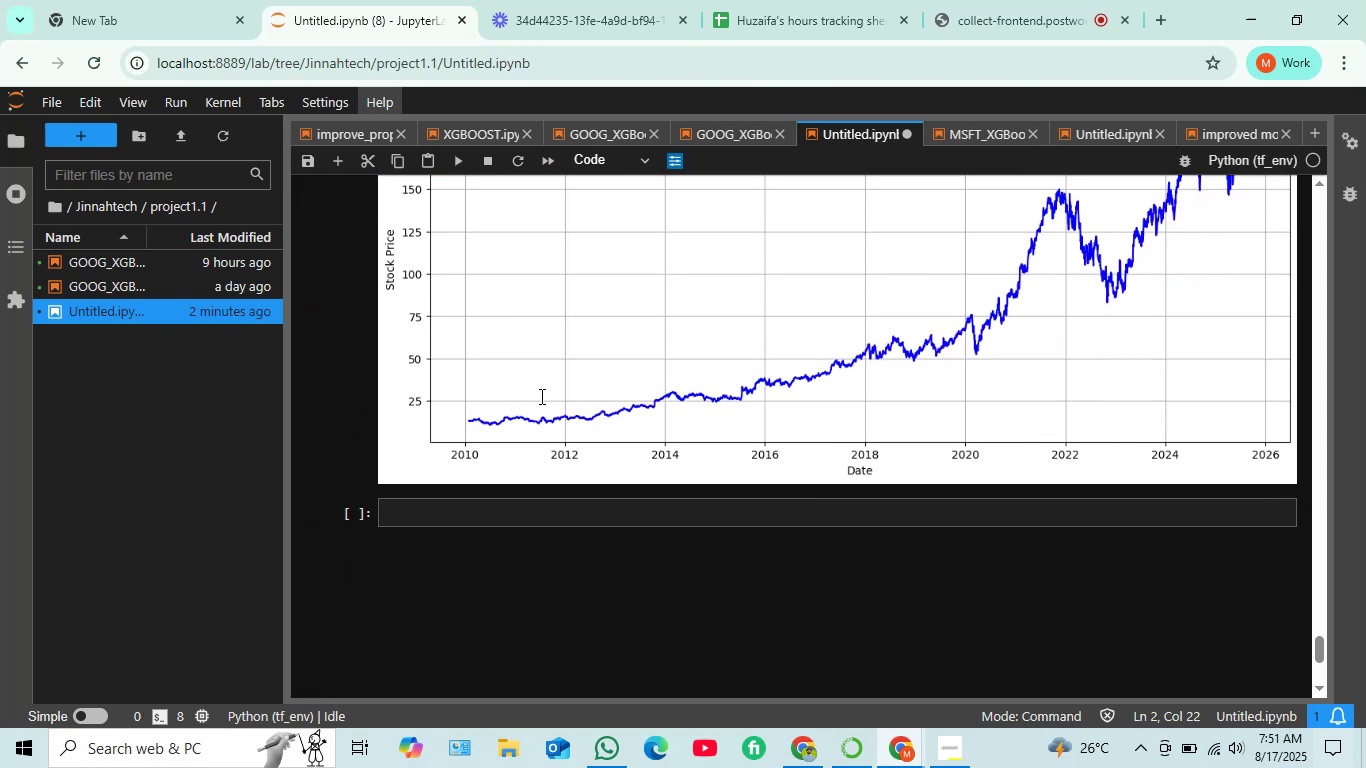 
scroll: coordinate [528, 379], scroll_direction: up, amount: 19.0
 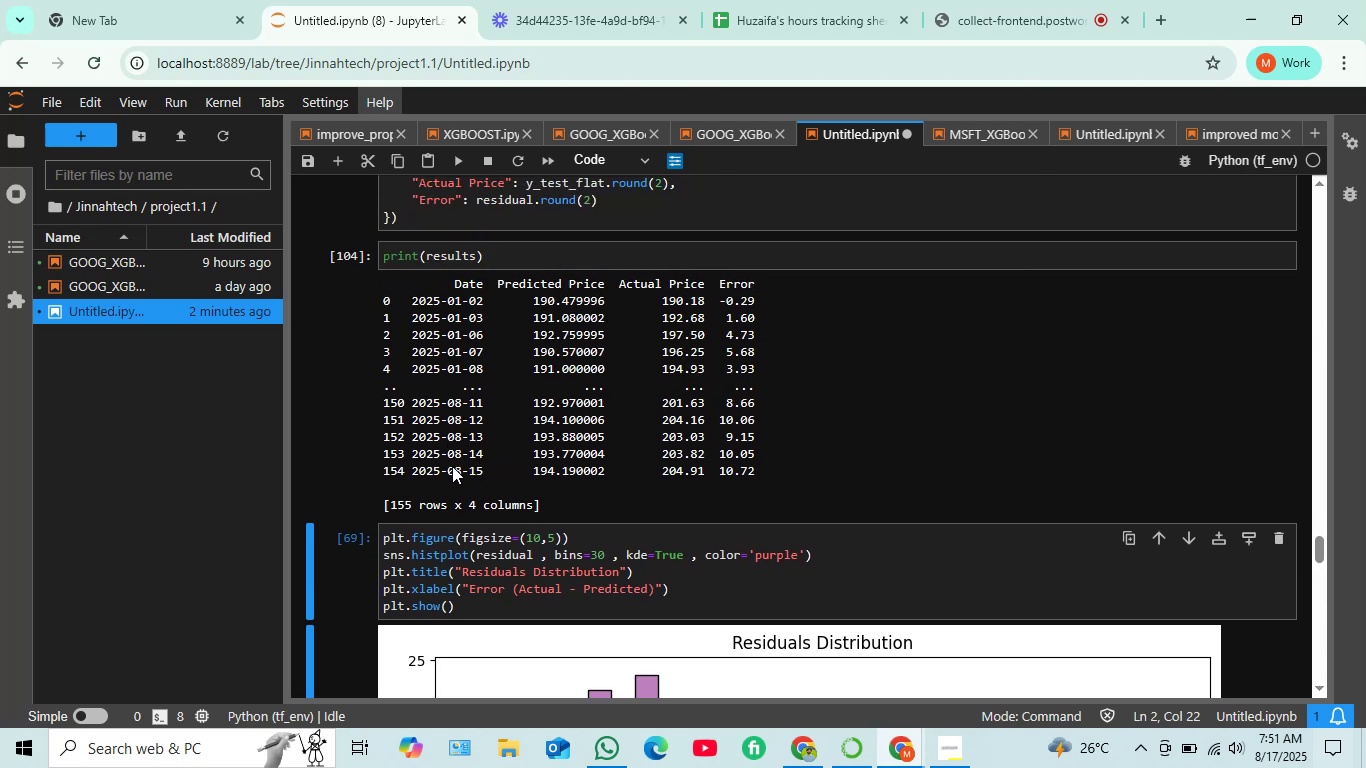 
wait(9.87)
 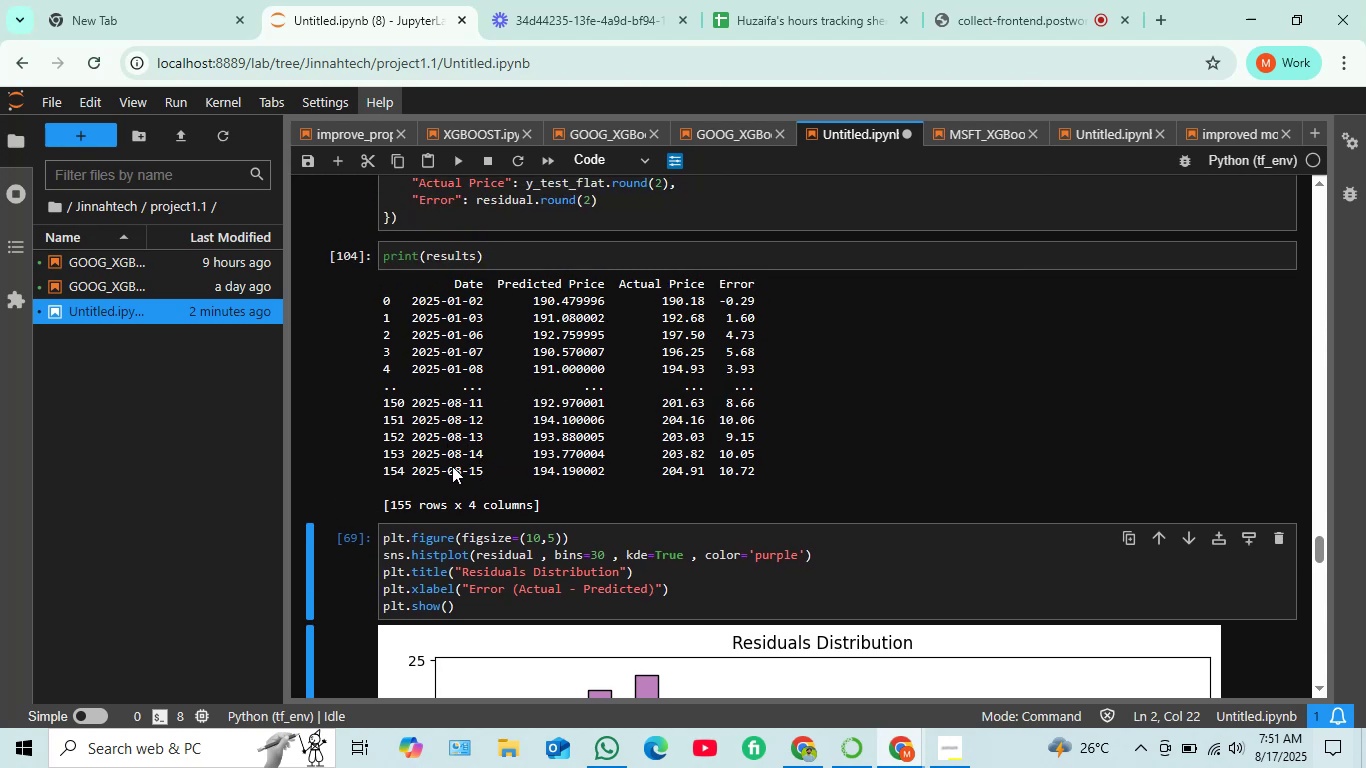 
scroll: coordinate [519, 337], scroll_direction: down, amount: 1.0
 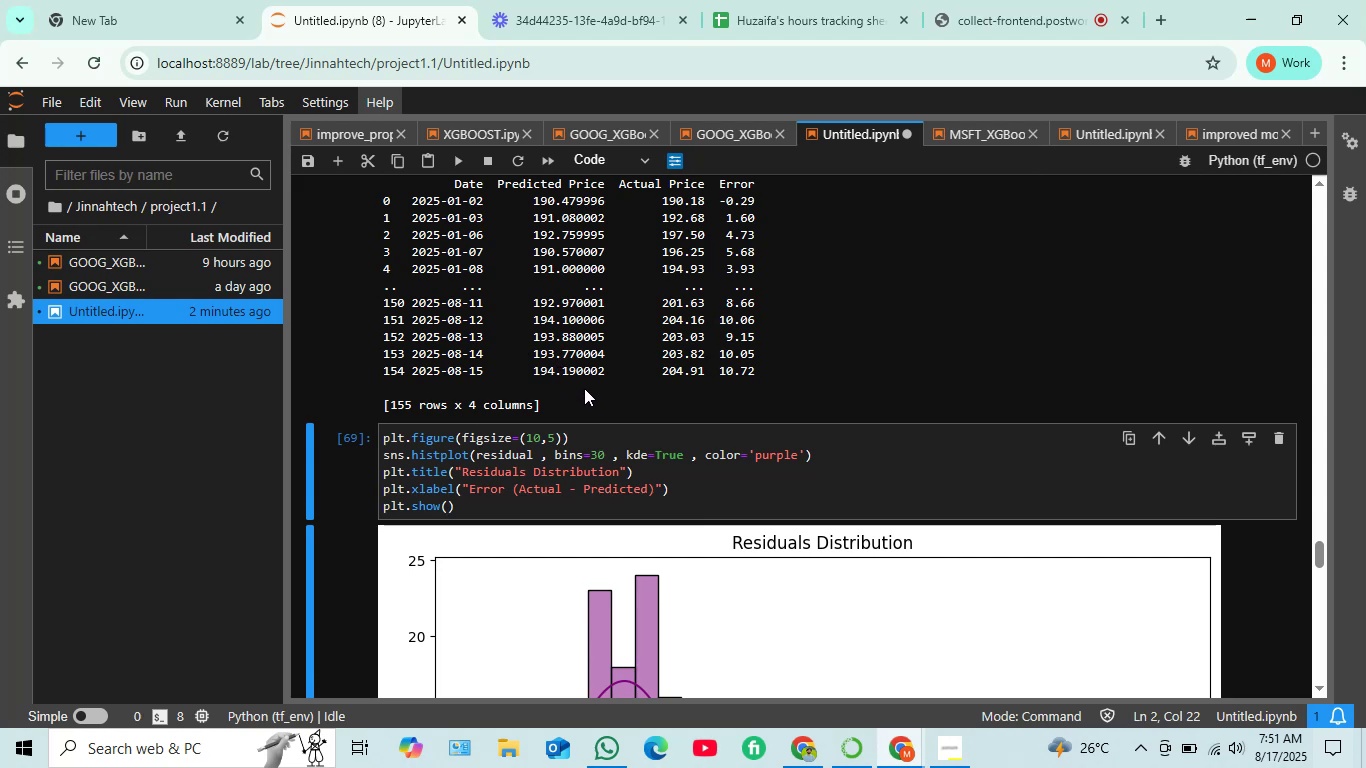 
wait(5.28)
 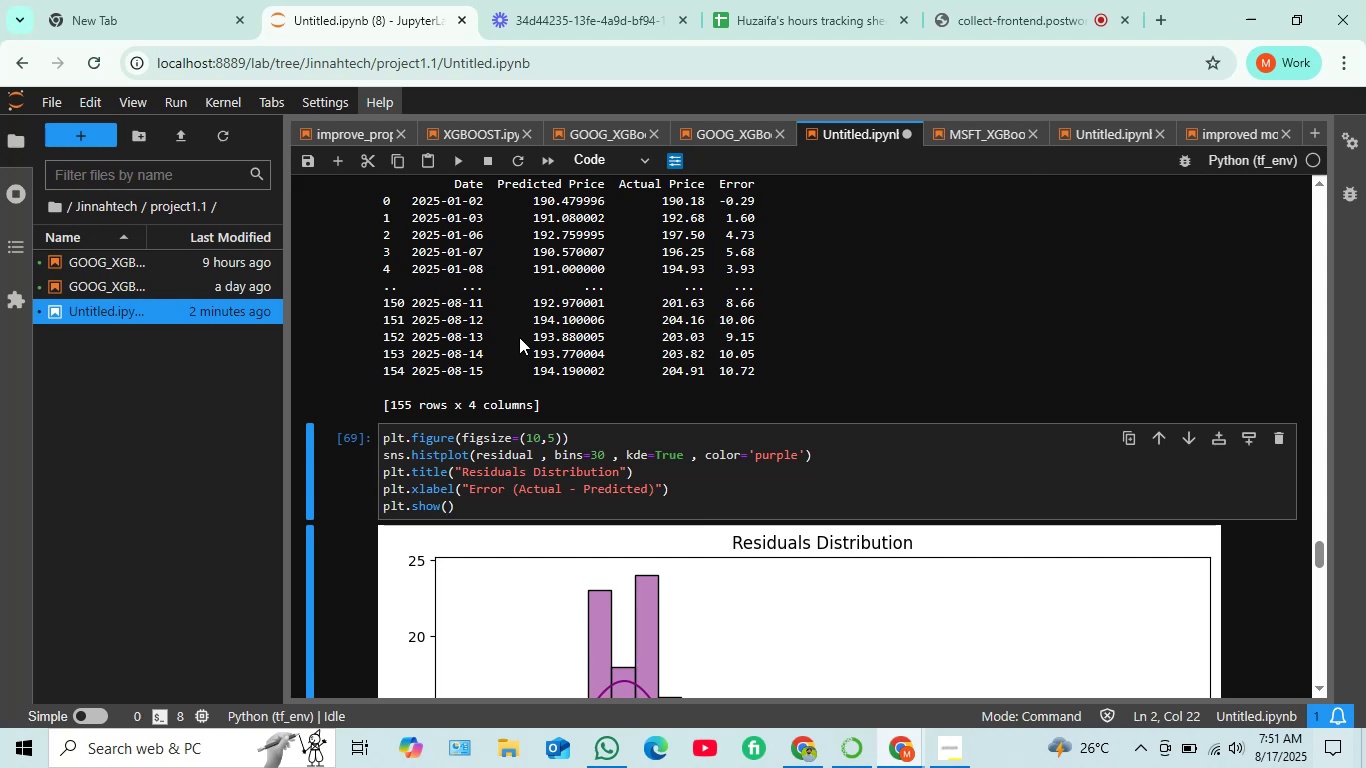 
scroll: coordinate [584, 380], scroll_direction: up, amount: 2.0
 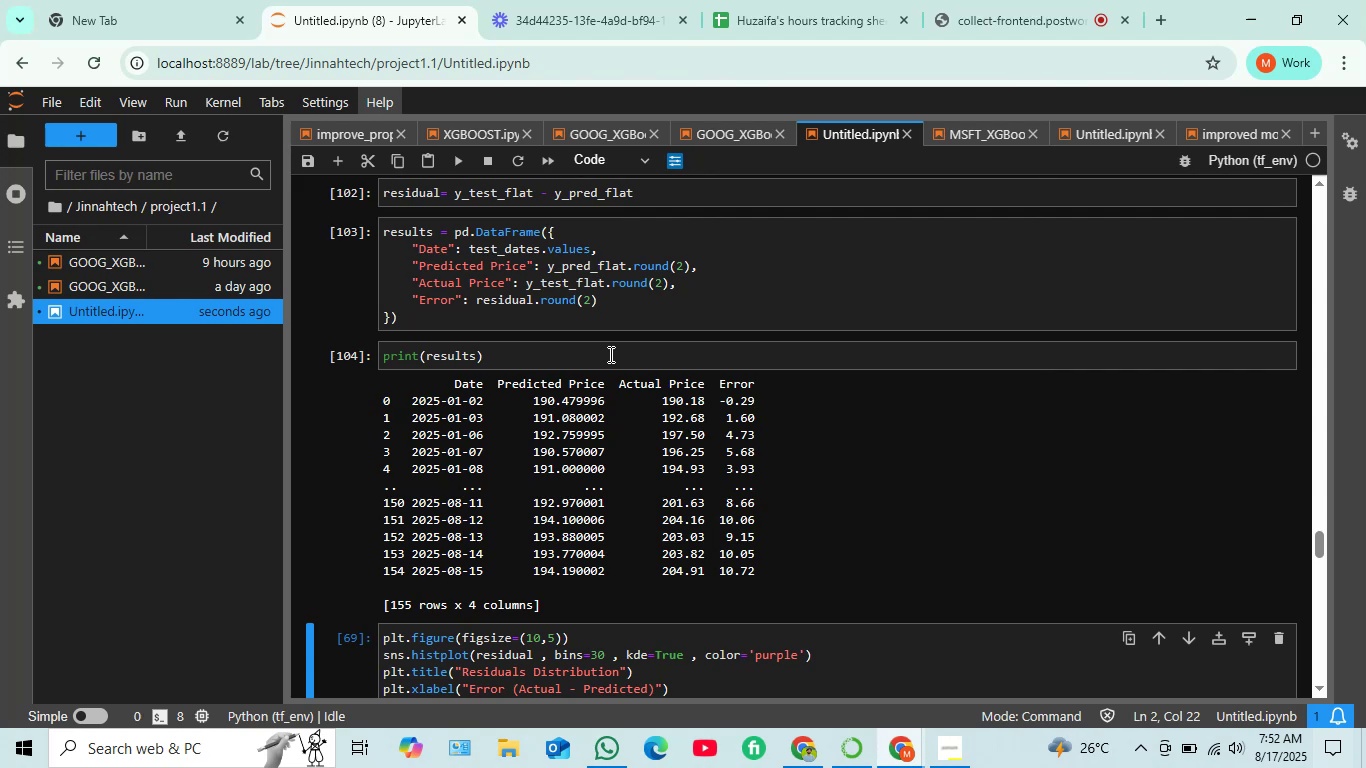 
wait(11.23)
 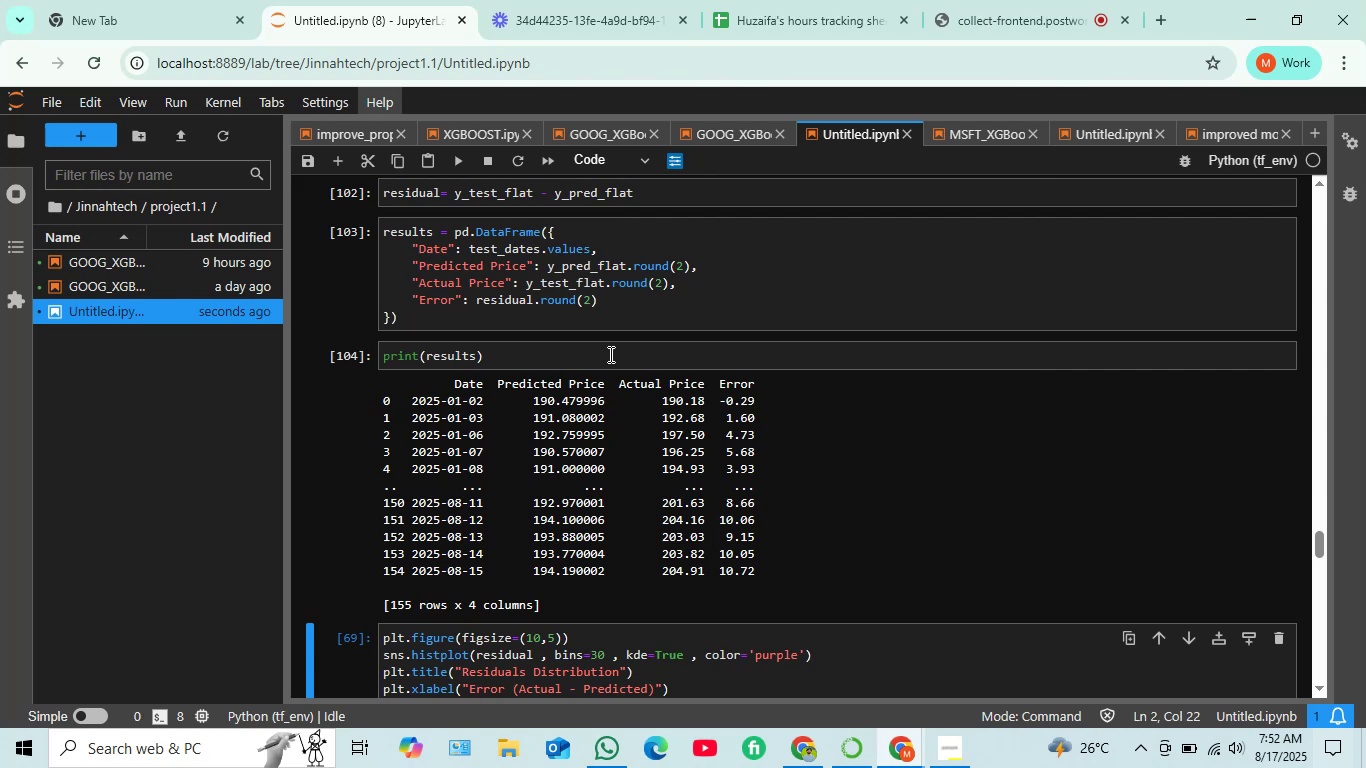 
left_click_drag(start_coordinate=[540, 606], to_coordinate=[357, 379])
 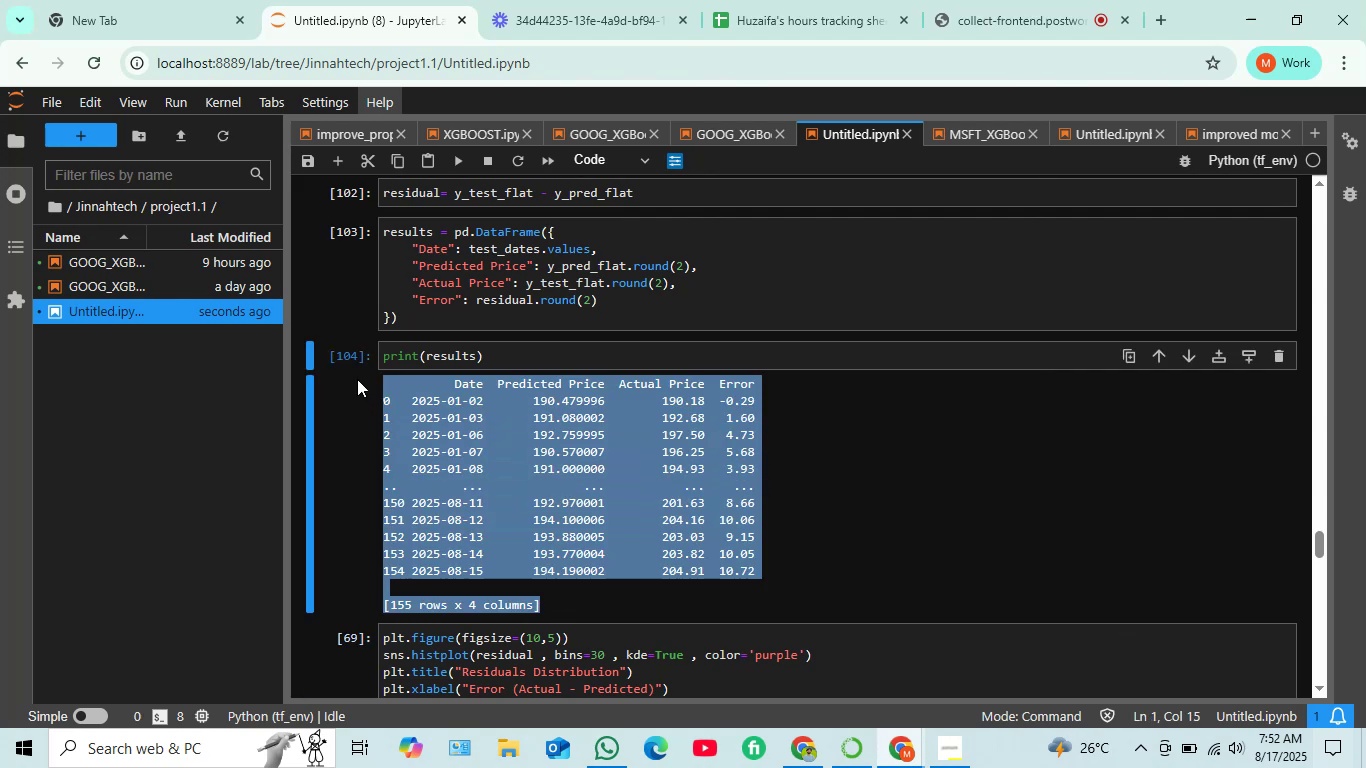 
key(Control+C)
 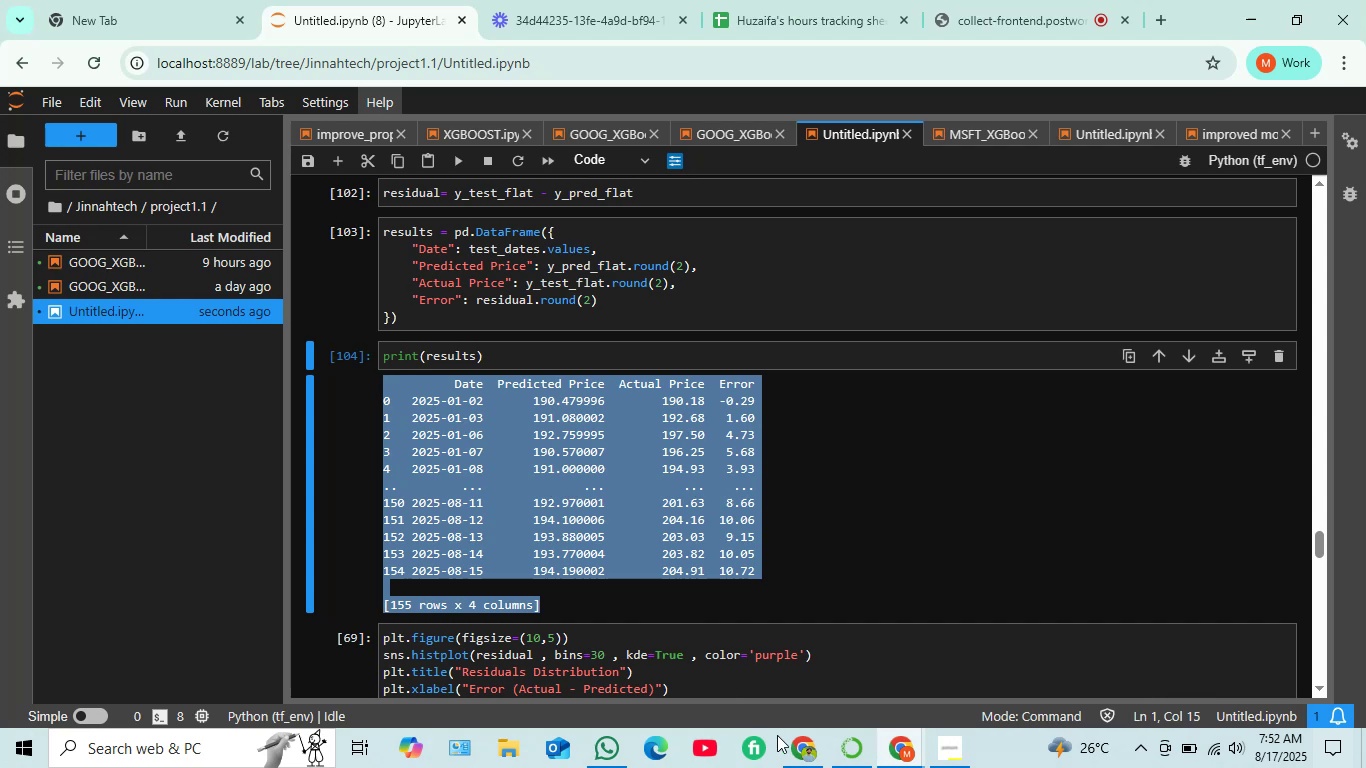 
left_click([800, 755])
 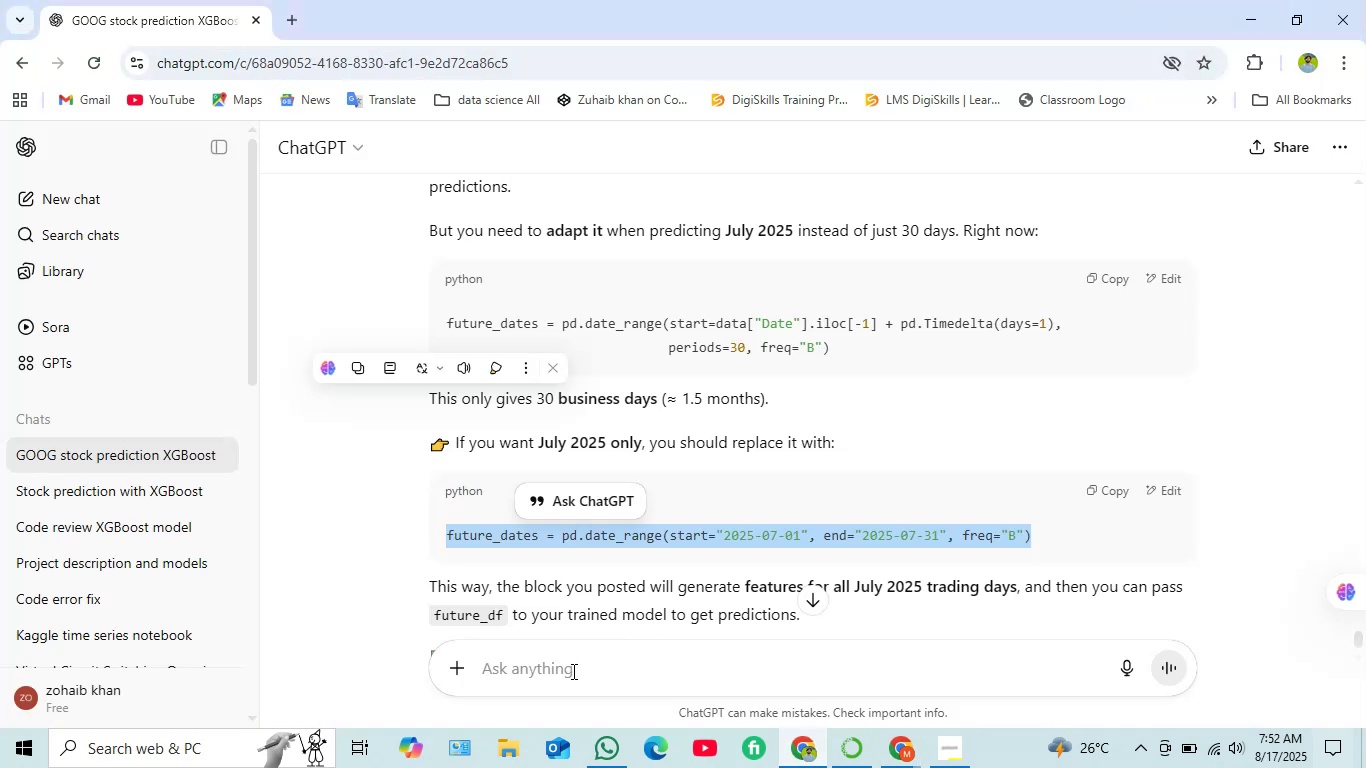 
left_click([572, 672])
 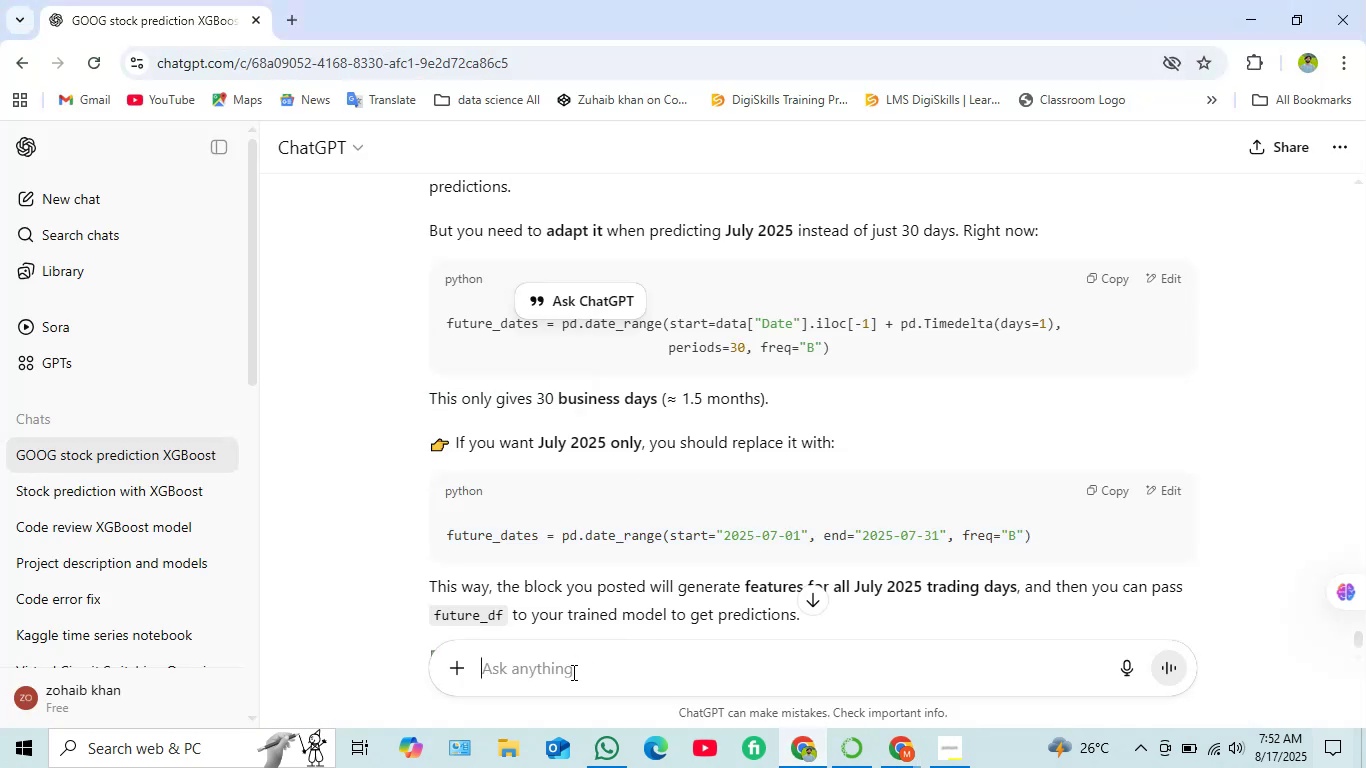 
key(Control+V)
 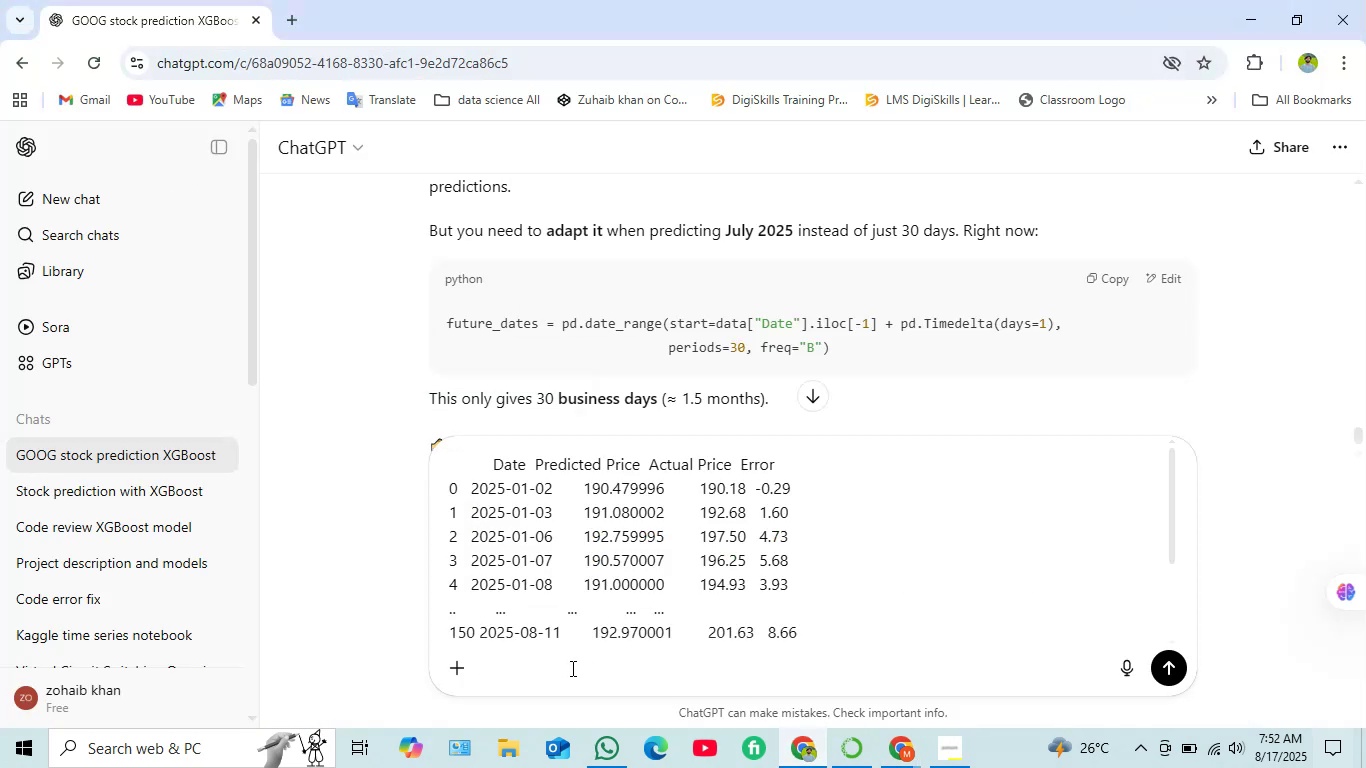 
key(Shift+Enter)
 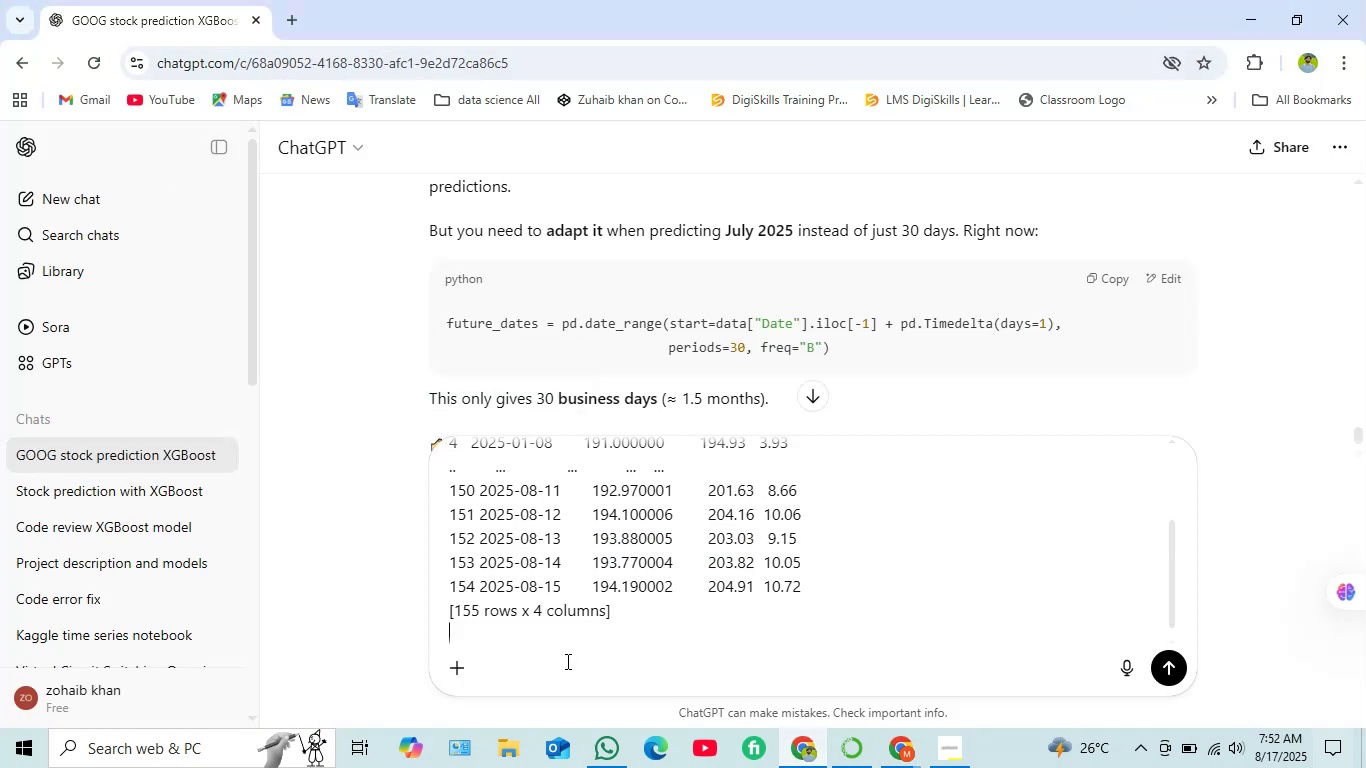 
key(Shift+Enter)
 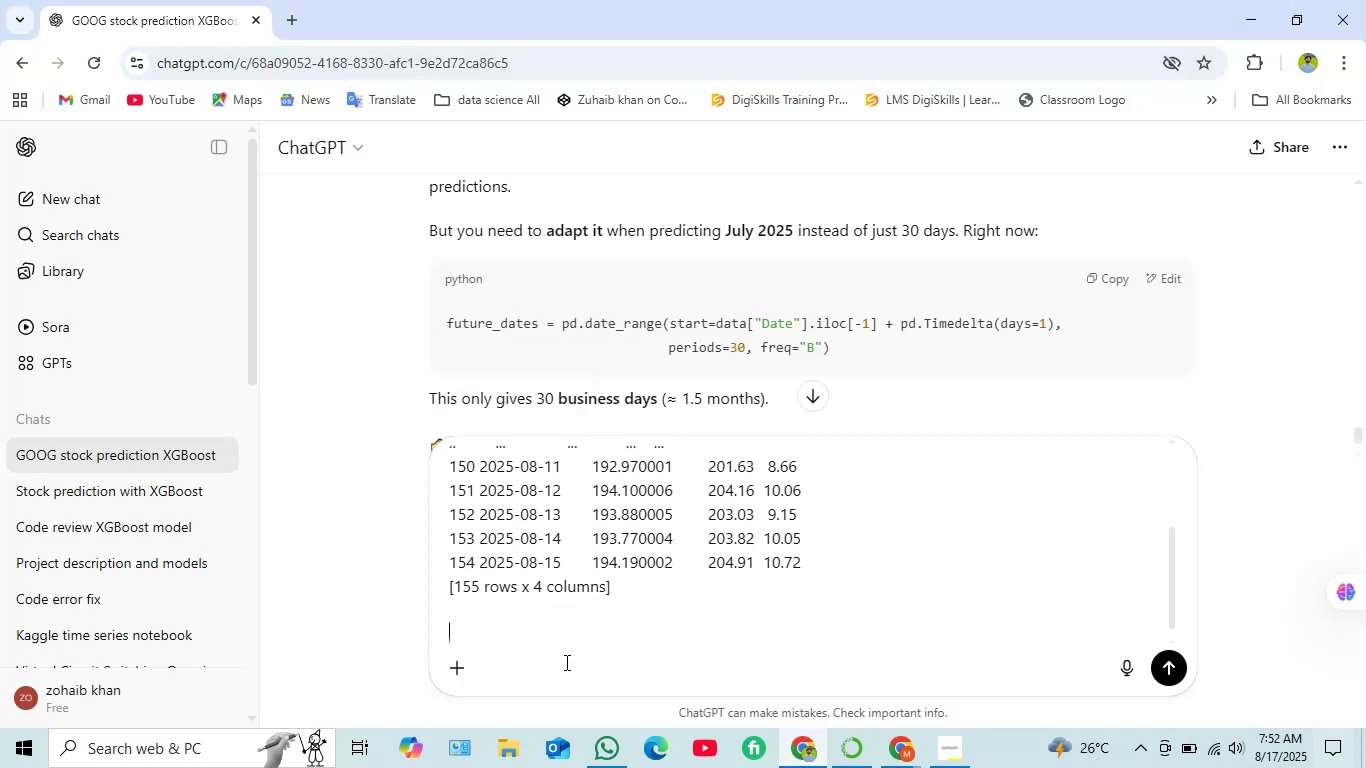 
type(this is my predicted value but i Dont know where thr)
key(Backspace)
type(e july prediction is?)
 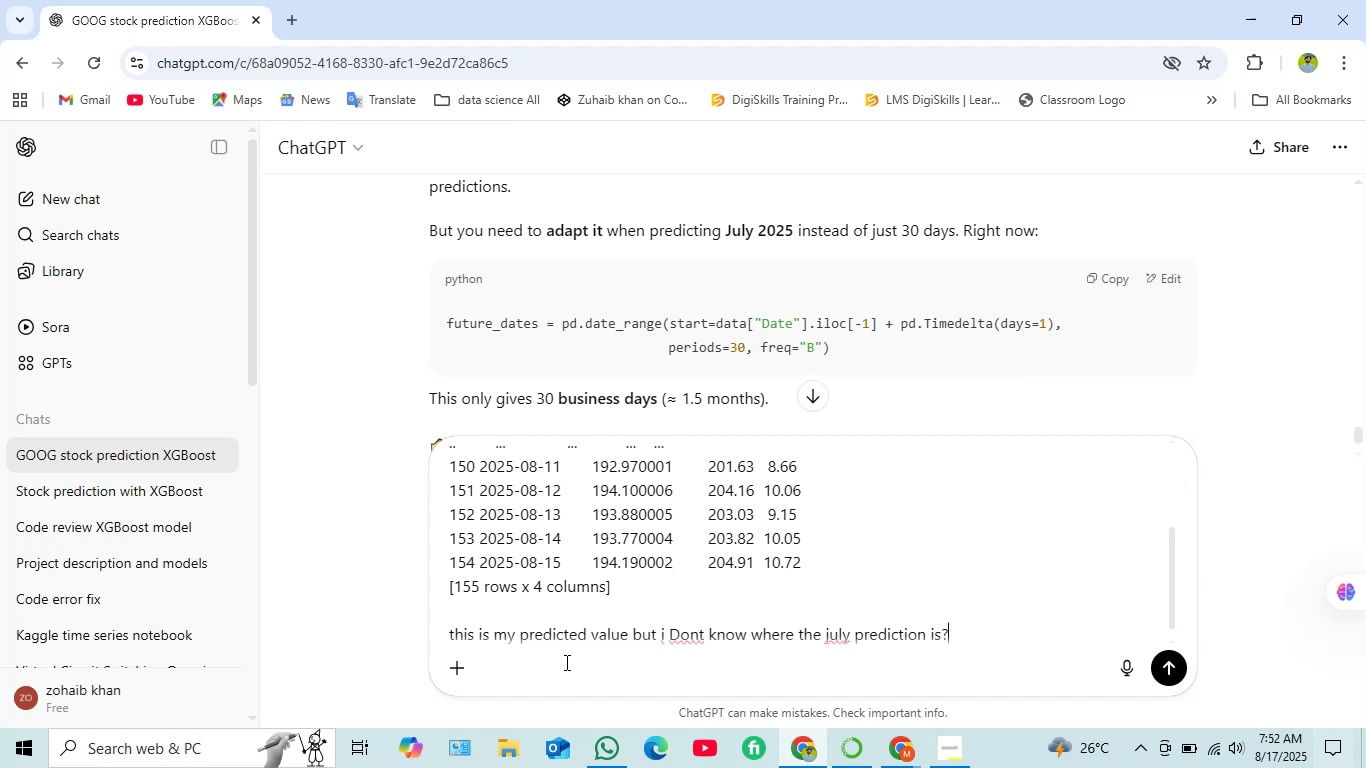 
 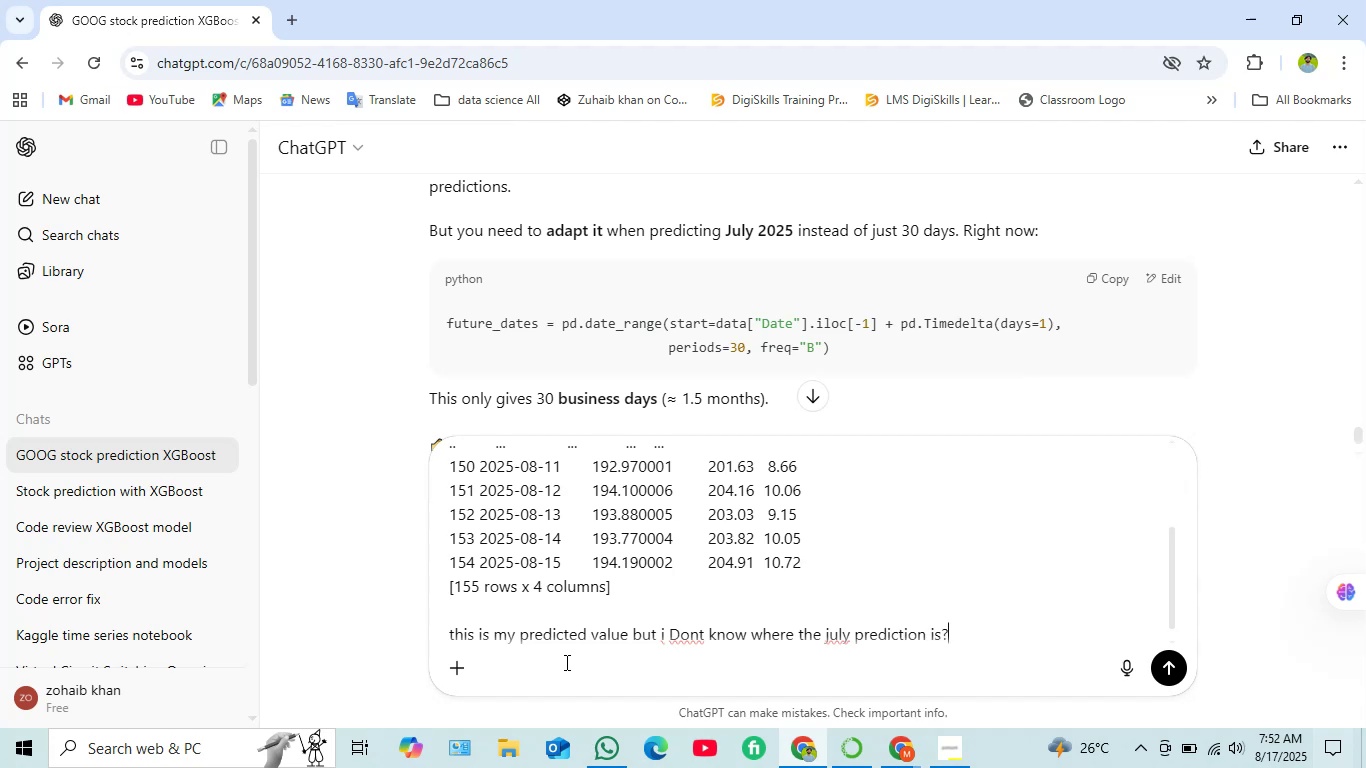 
key(Enter)
 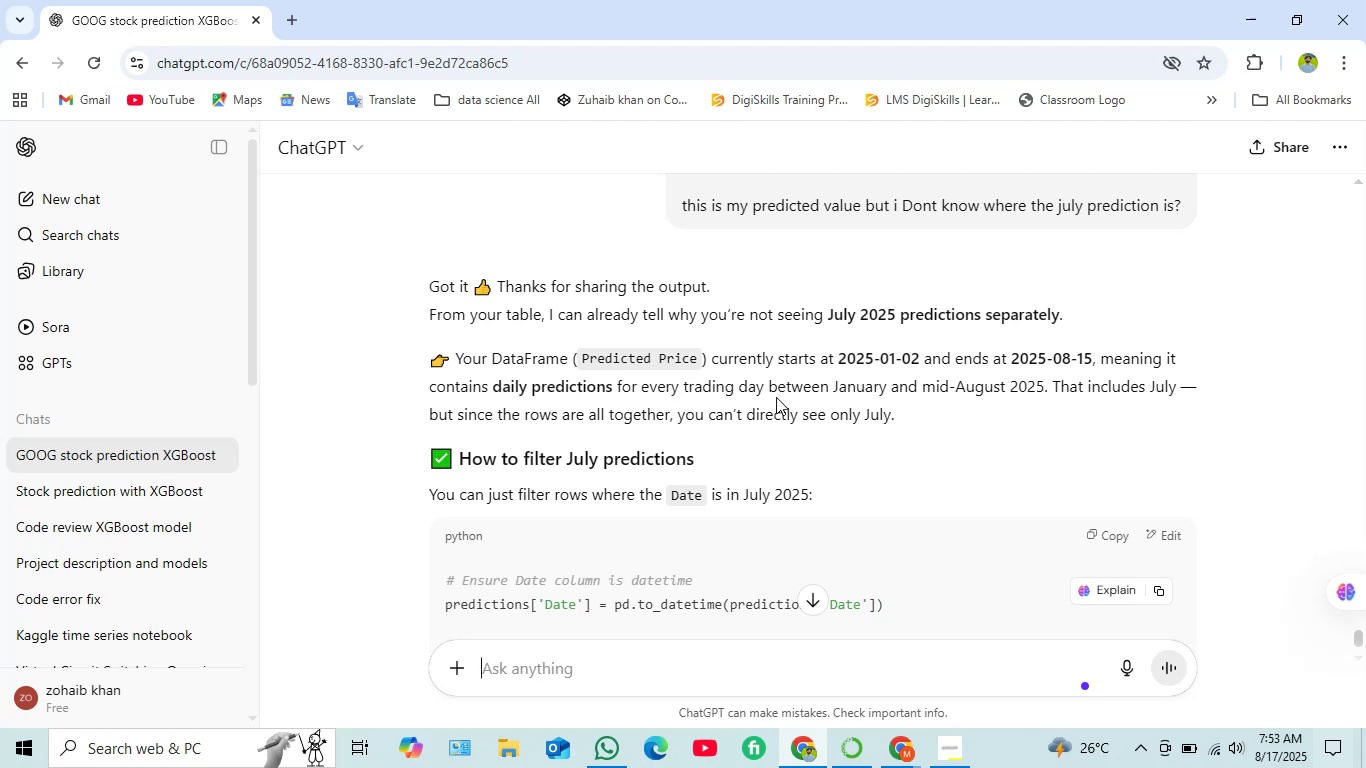 
wait(28.31)
 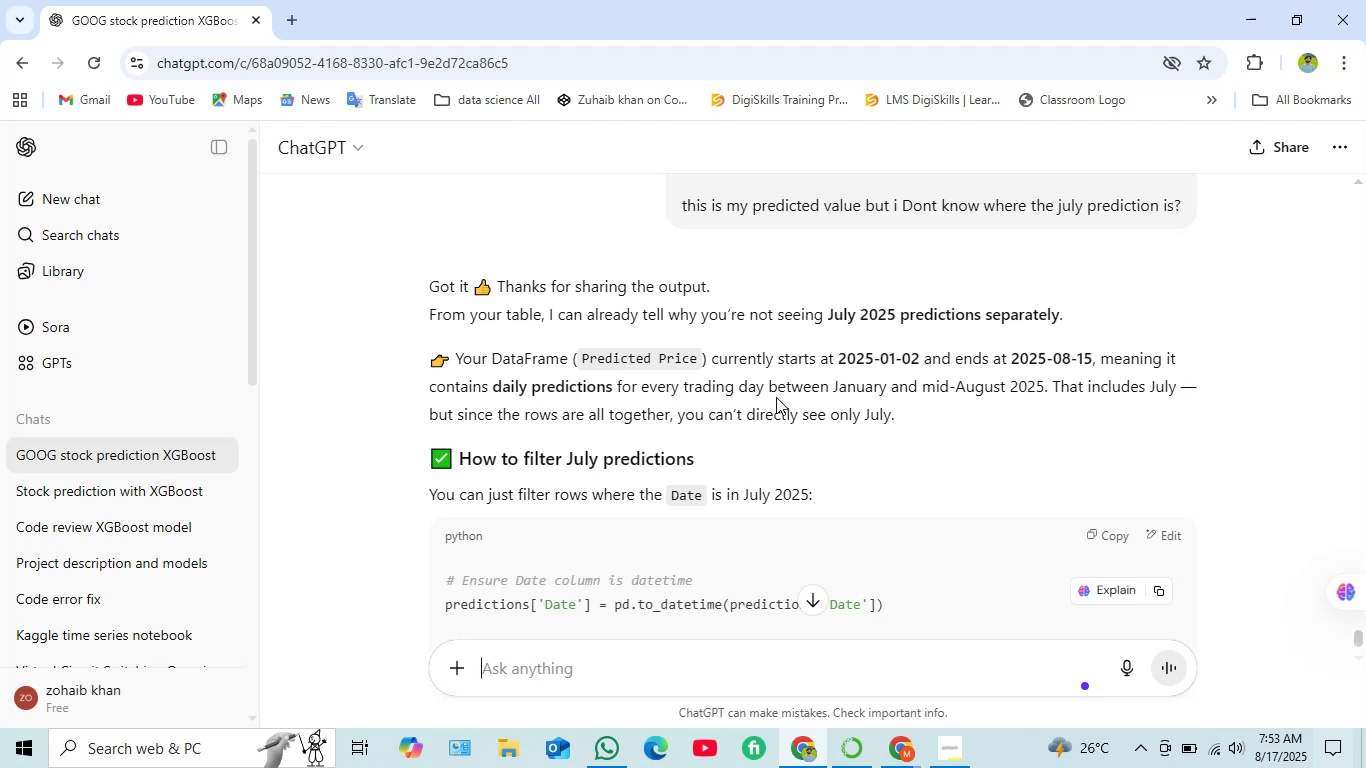 
left_click([901, 743])
 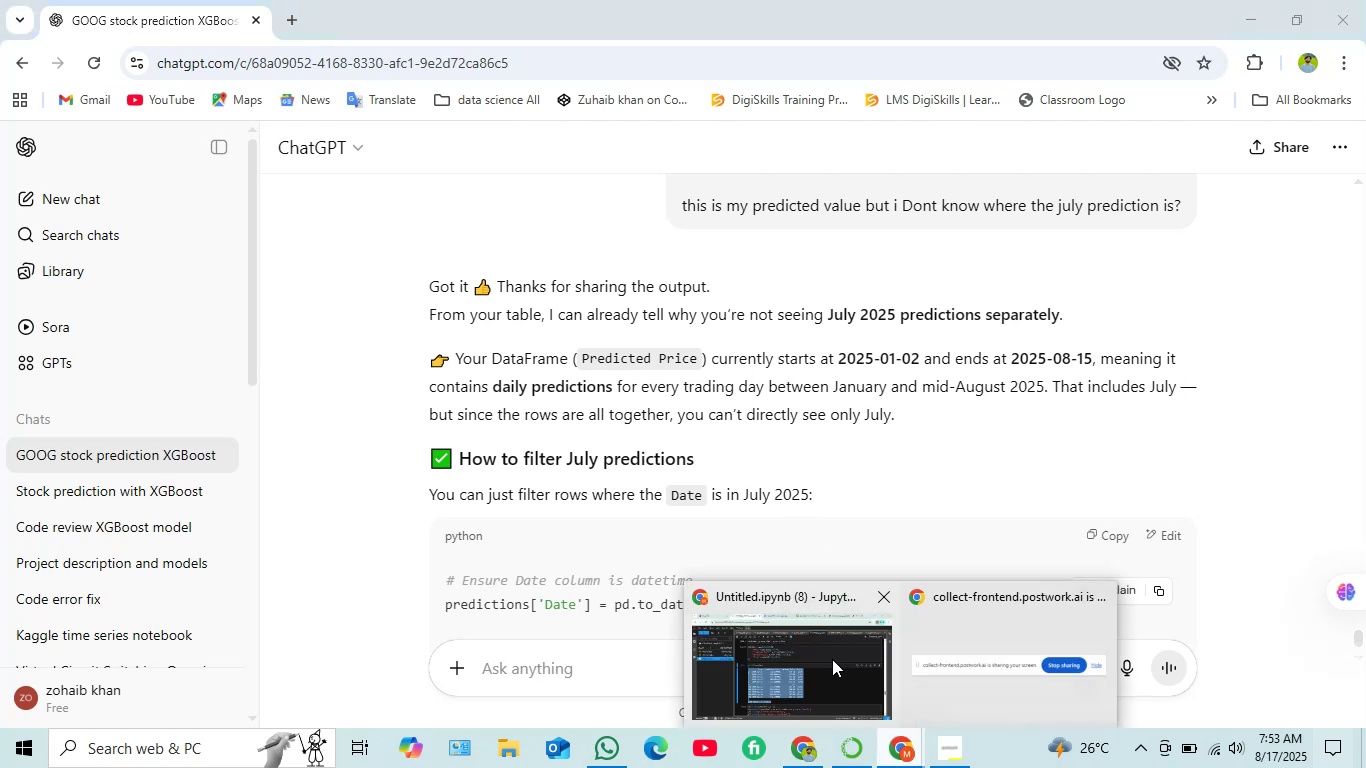 
left_click([832, 663])
 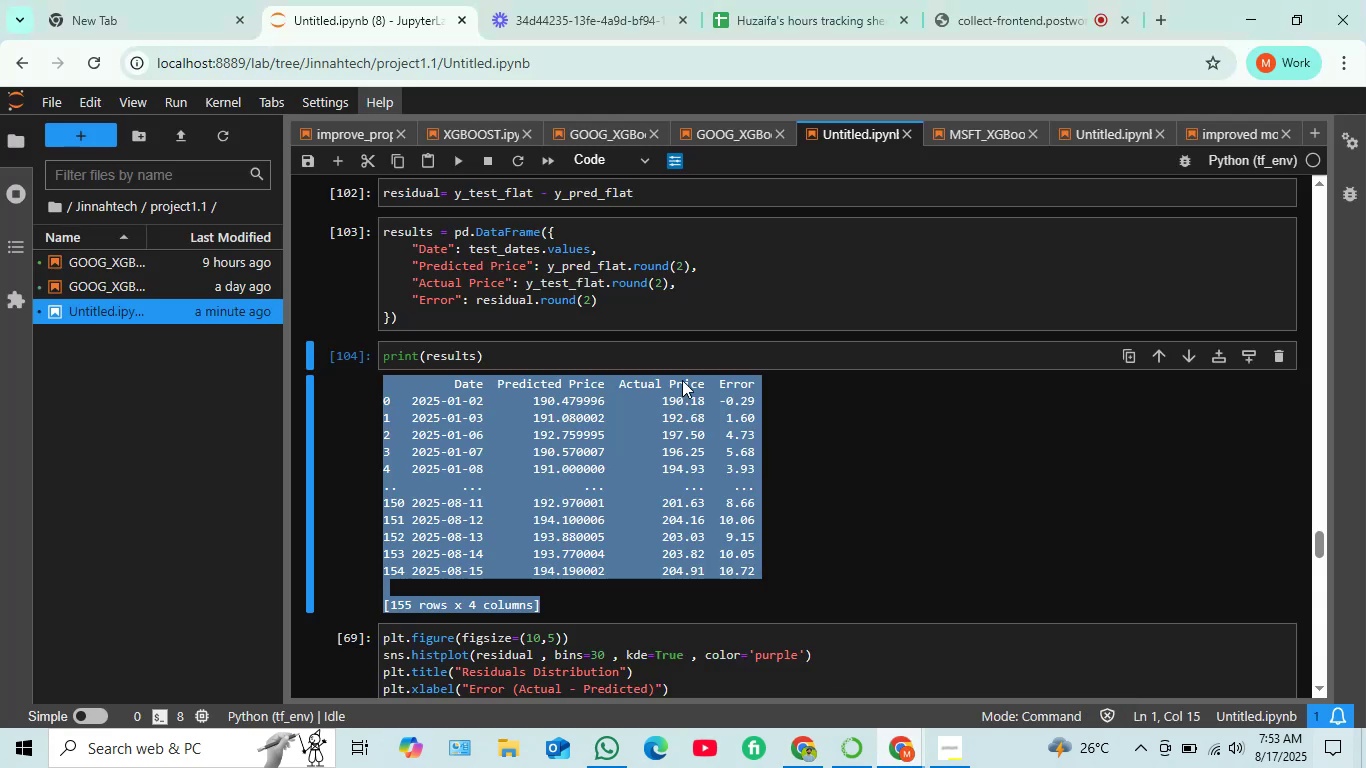 
scroll: coordinate [670, 356], scroll_direction: up, amount: 11.0
 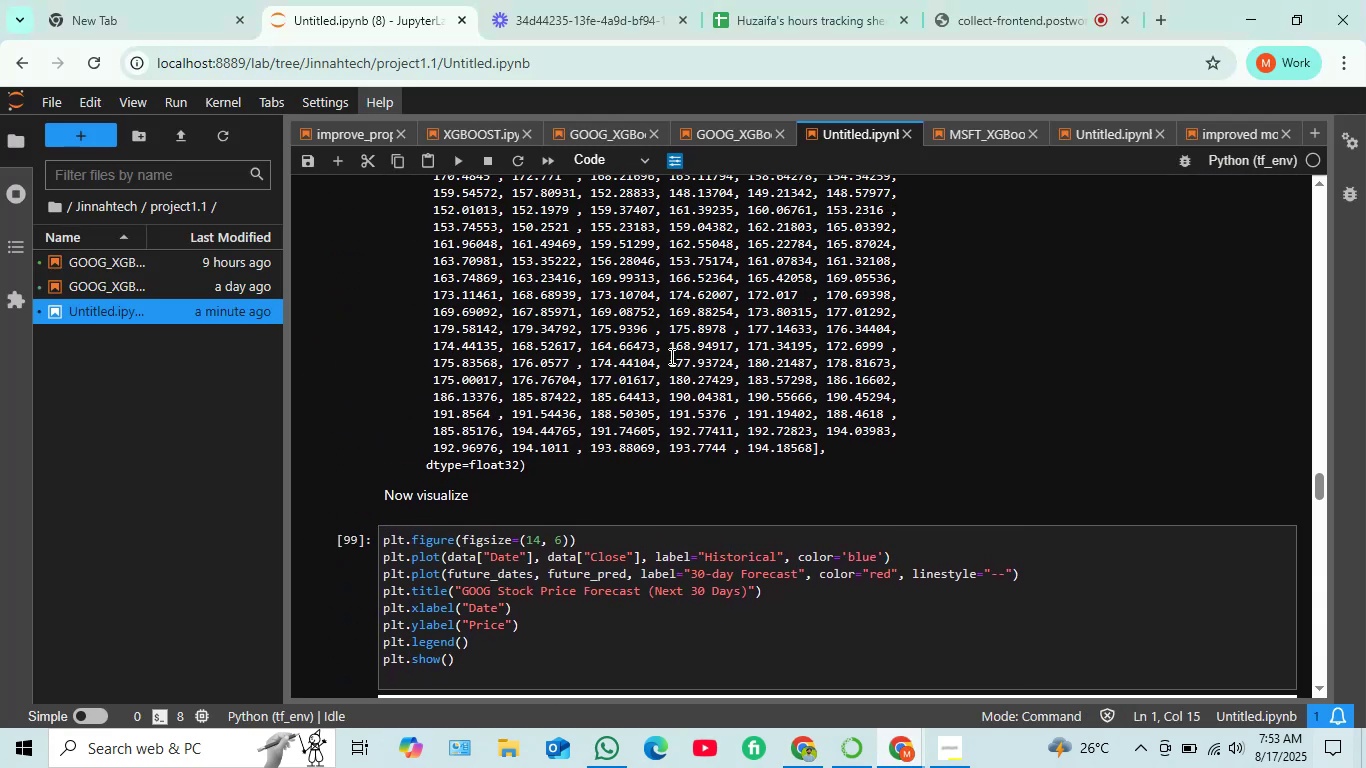 
scroll: coordinate [670, 356], scroll_direction: down, amount: 2.0
 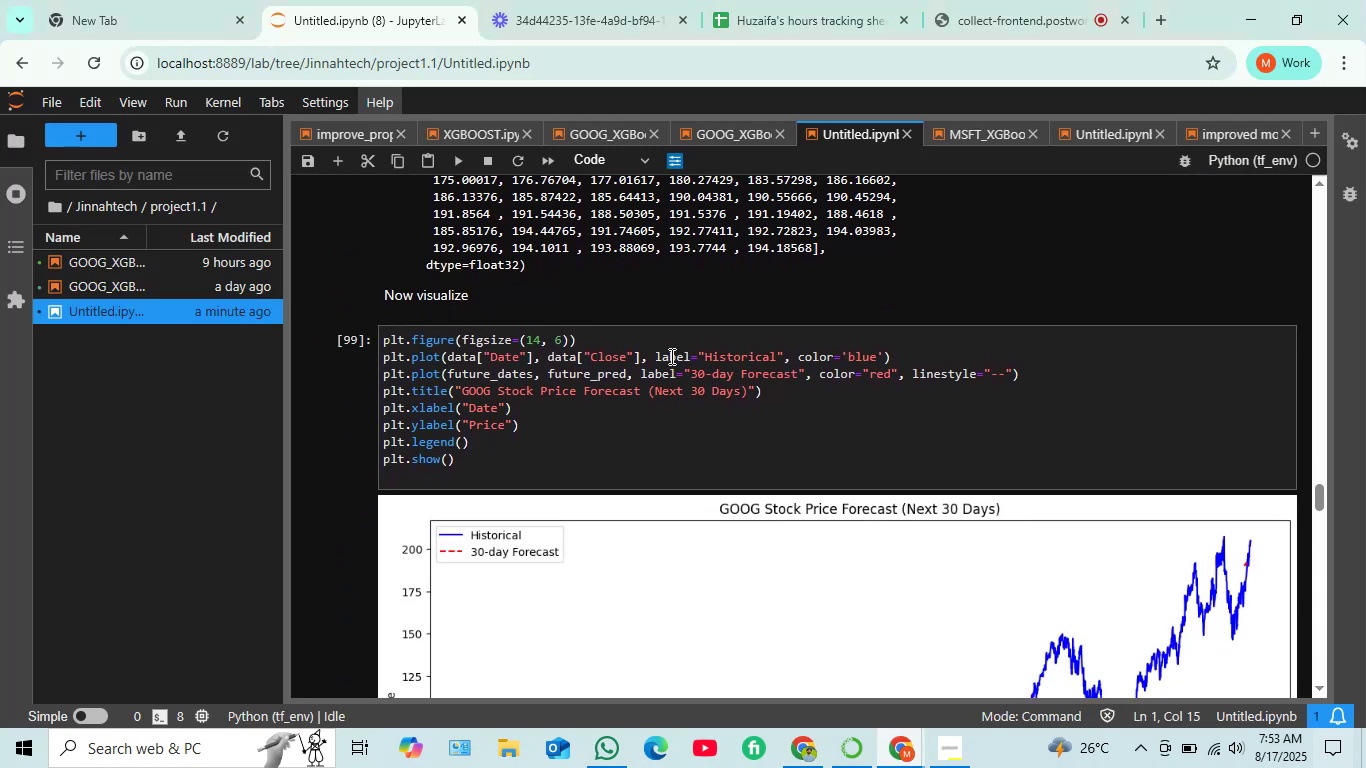 
scroll: coordinate [665, 355], scroll_direction: up, amount: 14.0
 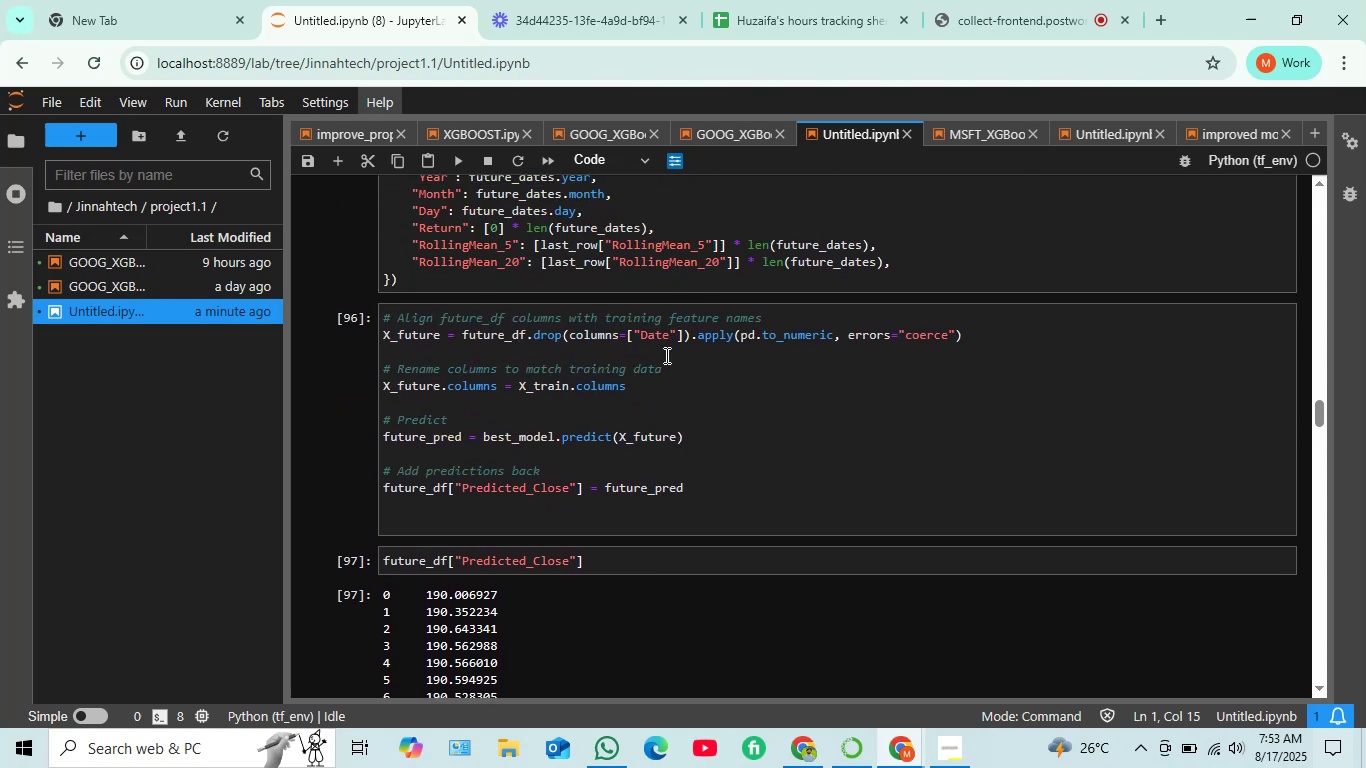 
scroll: coordinate [663, 355], scroll_direction: down, amount: 1.0
 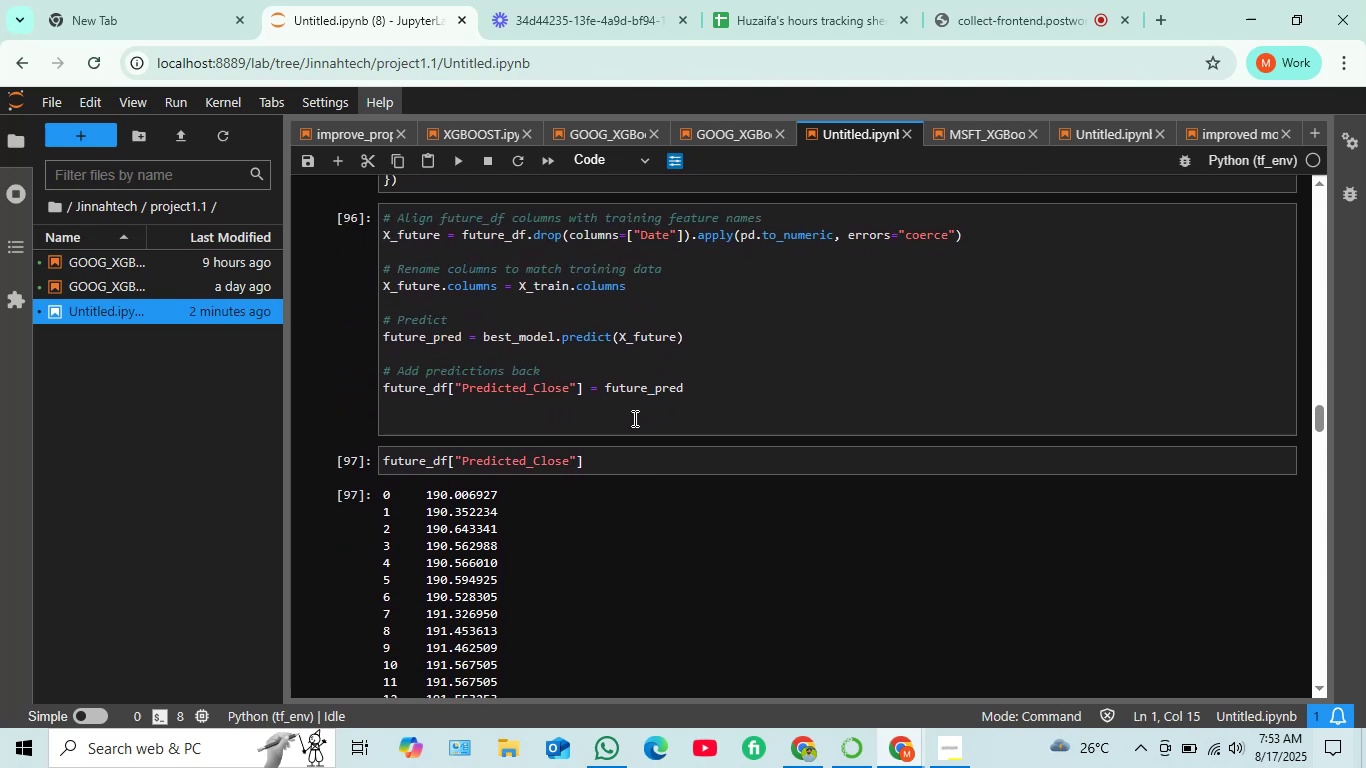 
scroll: coordinate [615, 409], scroll_direction: up, amount: 4.0
 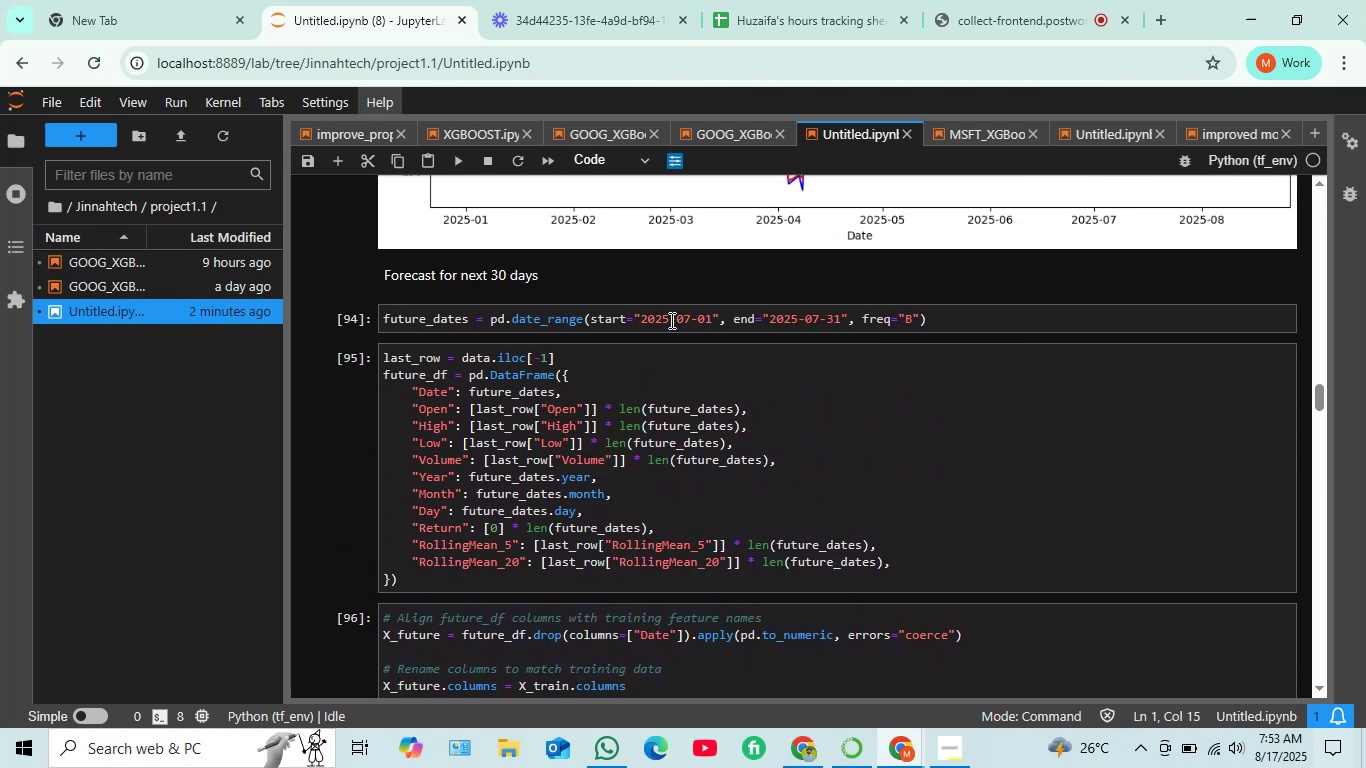 
left_click([667, 321])
 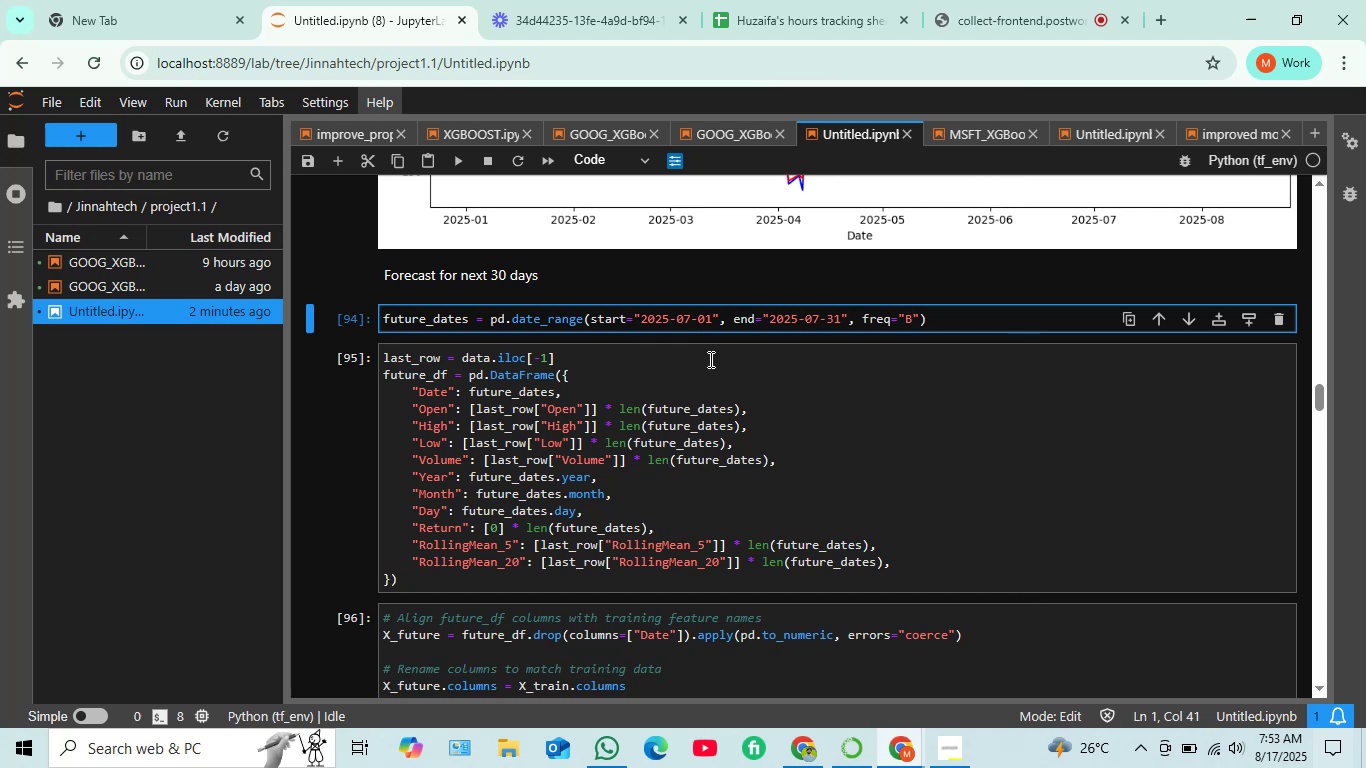 
key(Backspace)
 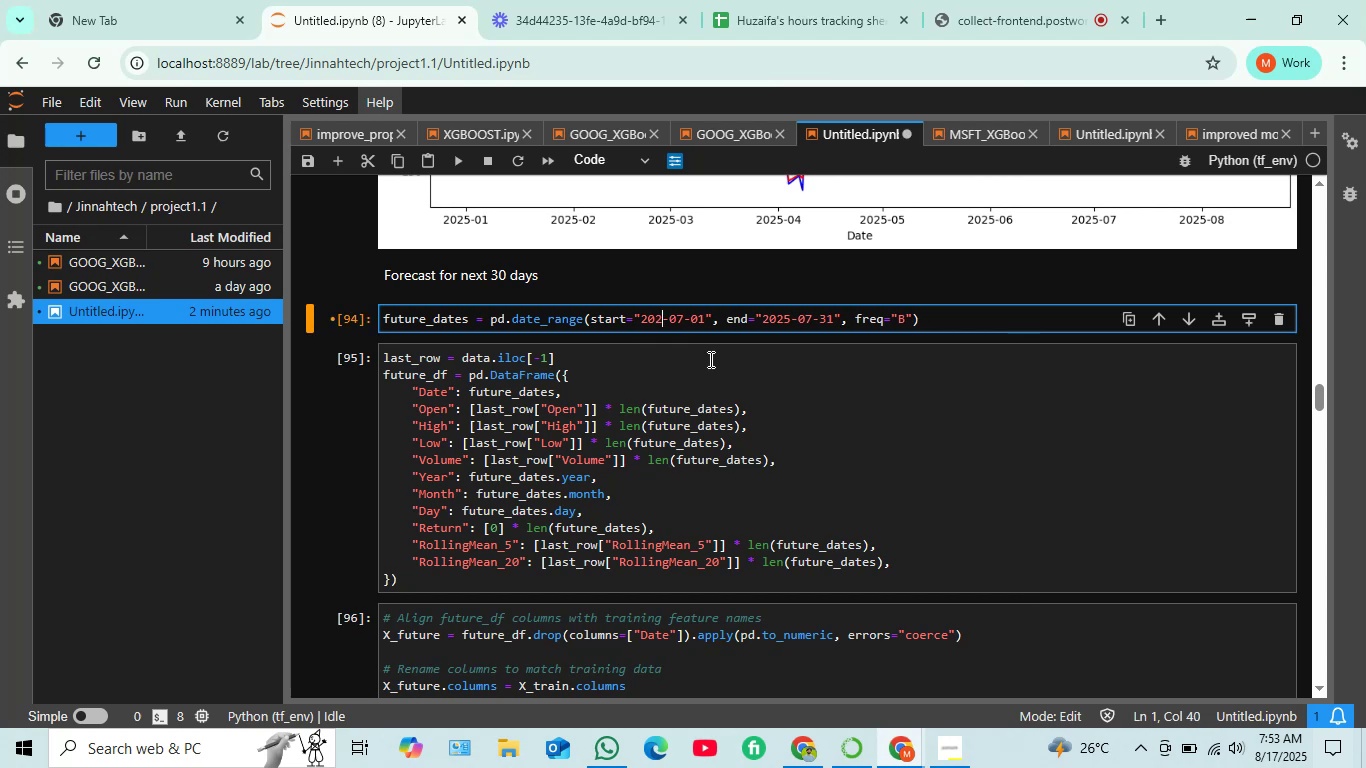 
key(3)
 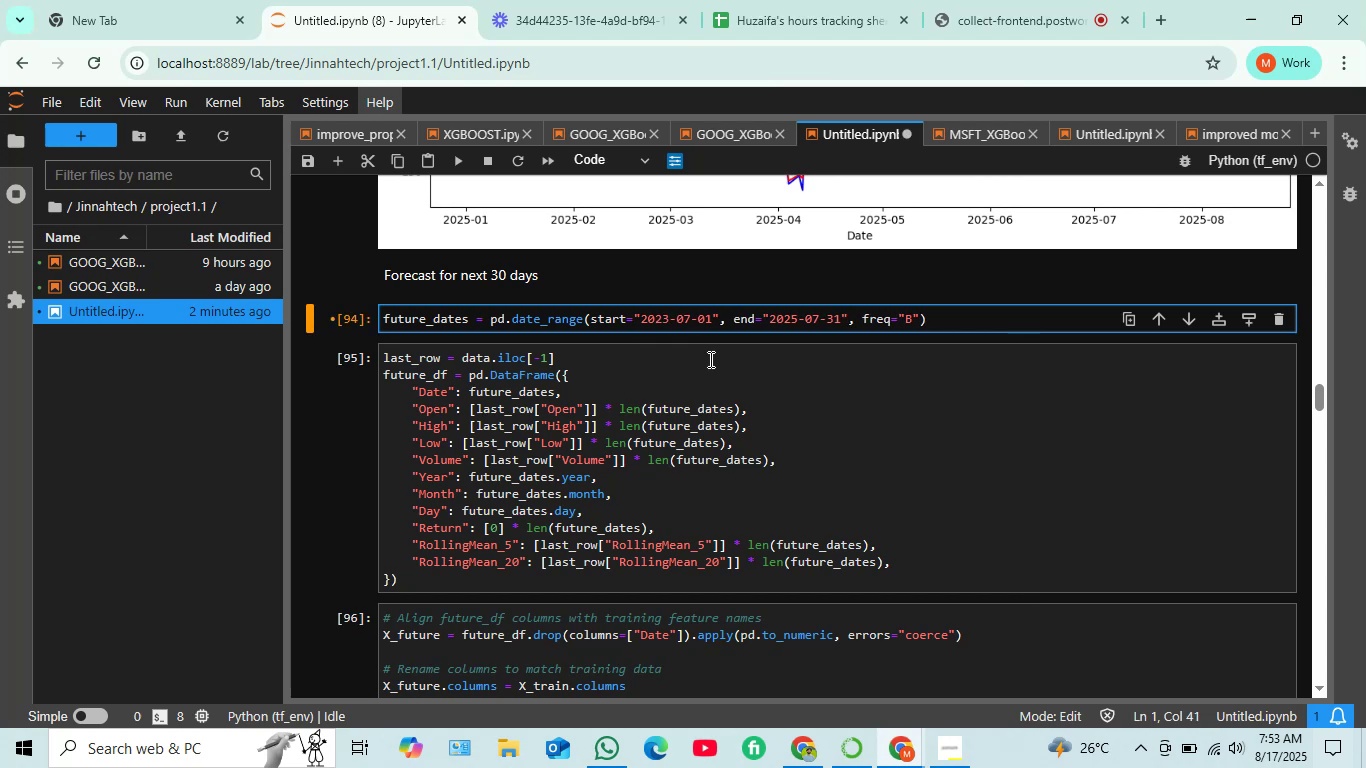 
key(ArrowRight)
 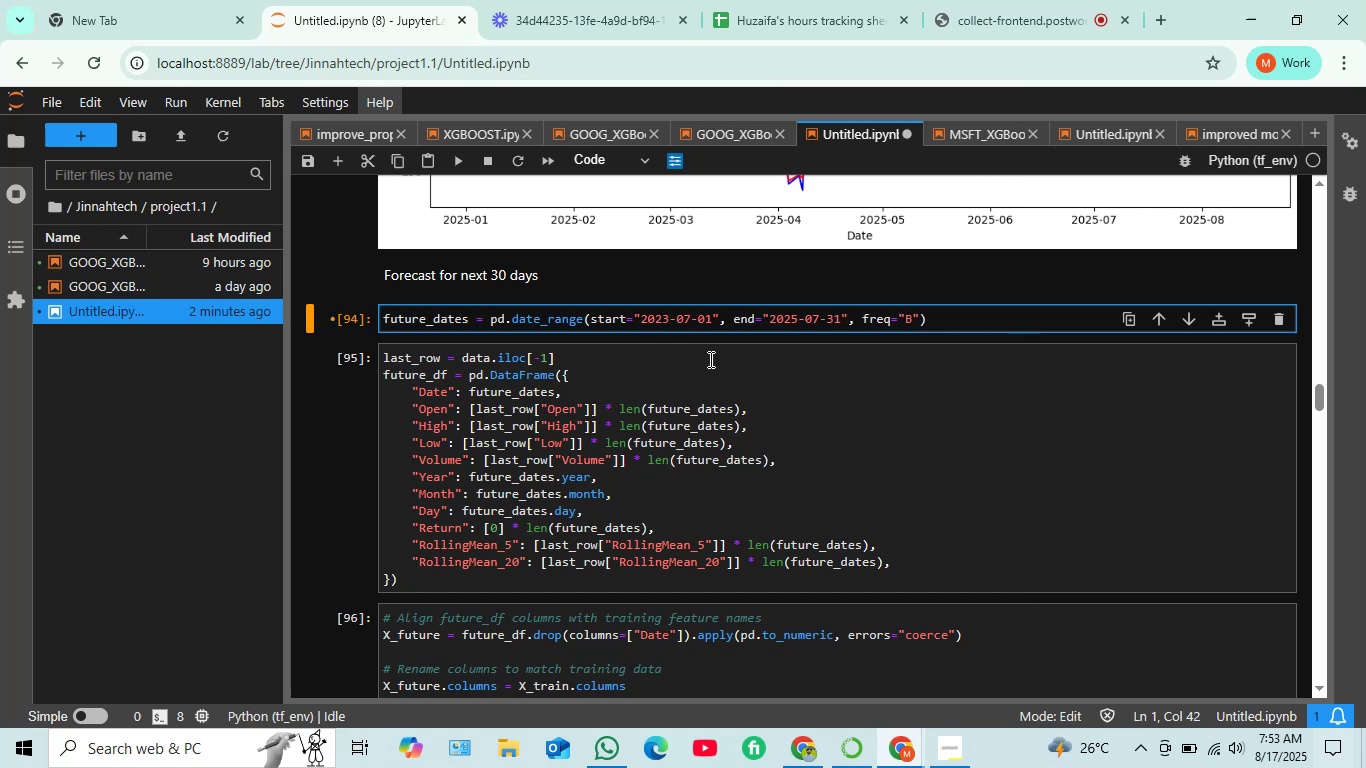 
key(ArrowRight)
 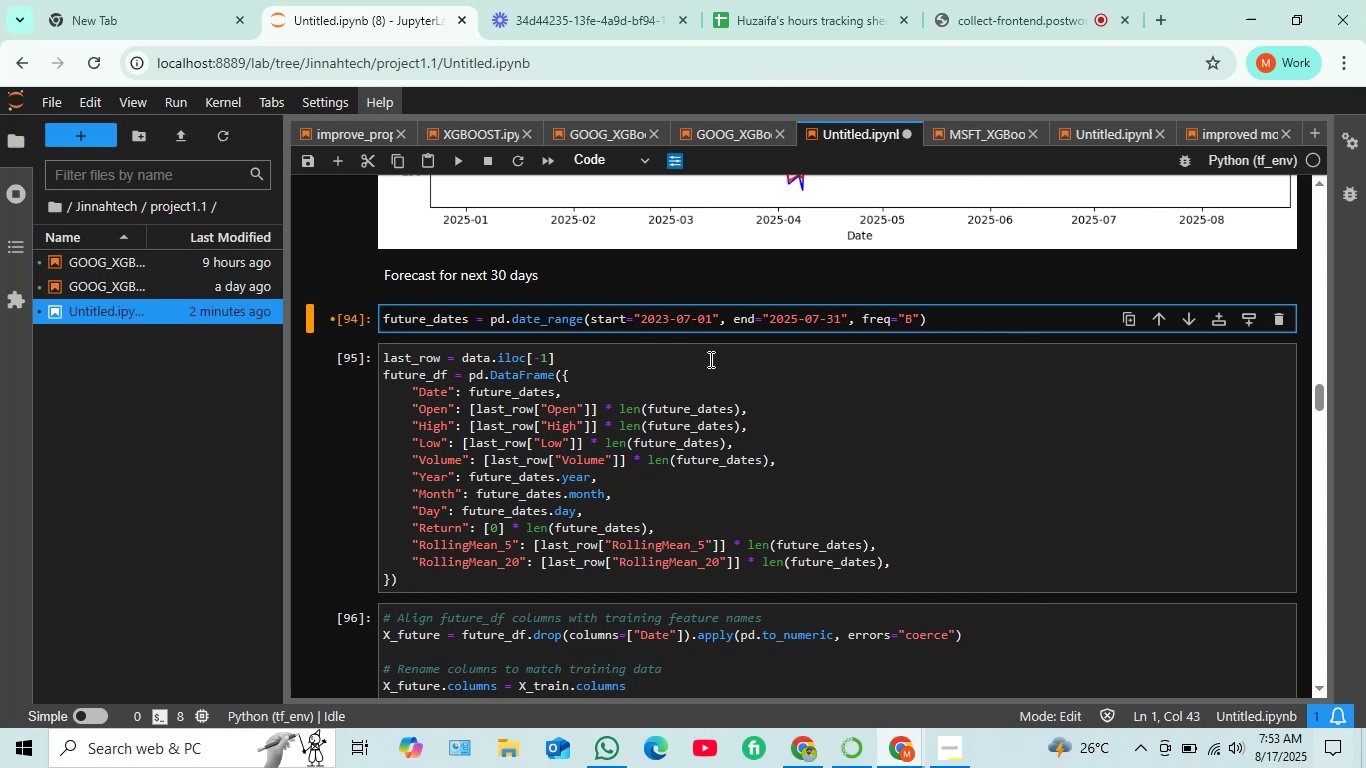 
key(Delete)
 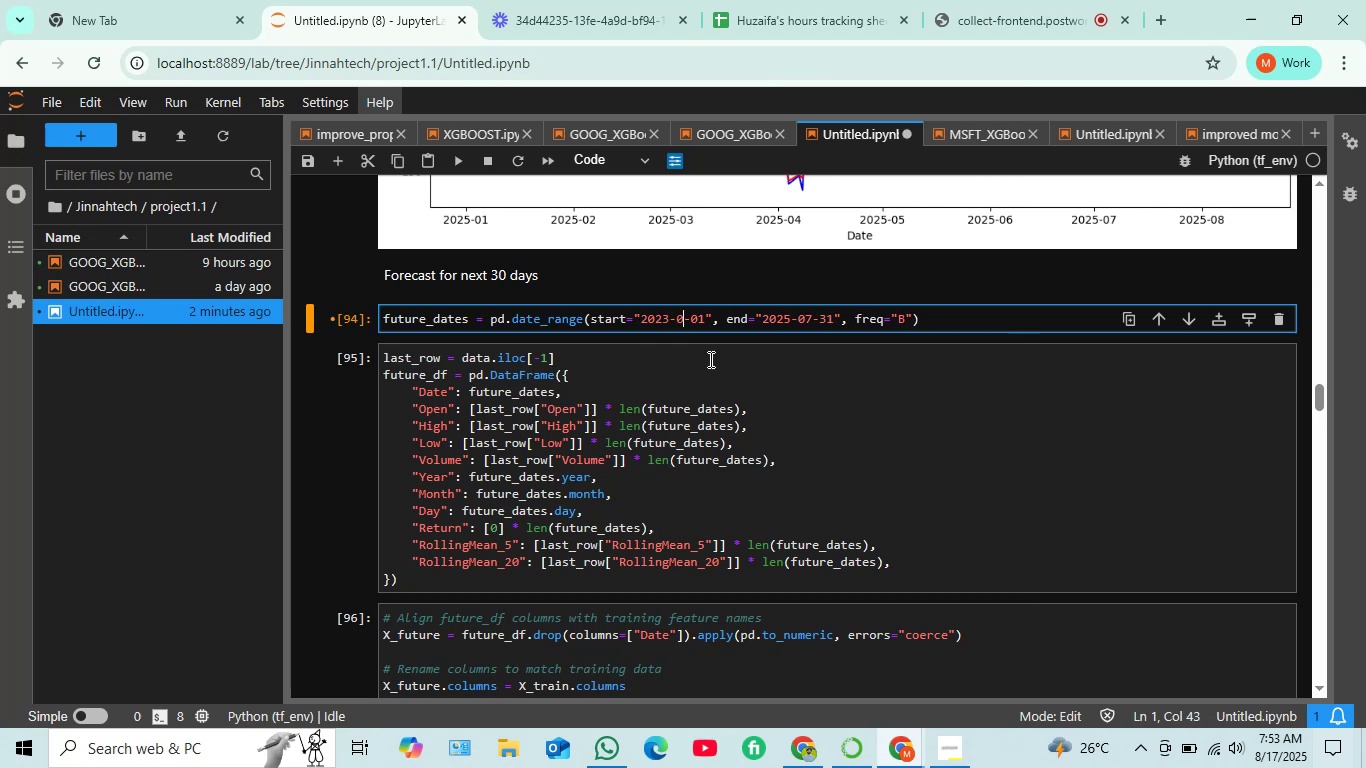 
key(1)
 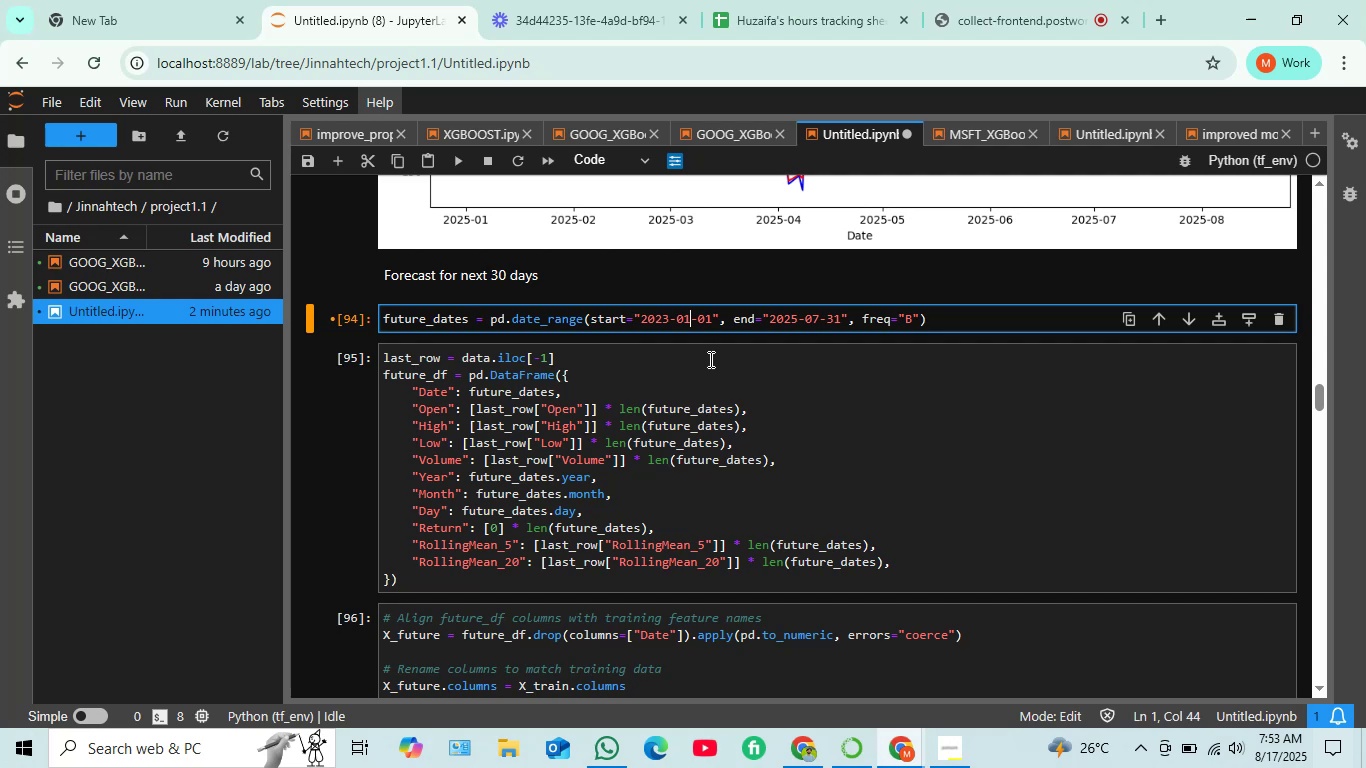 
key(ArrowRight)
 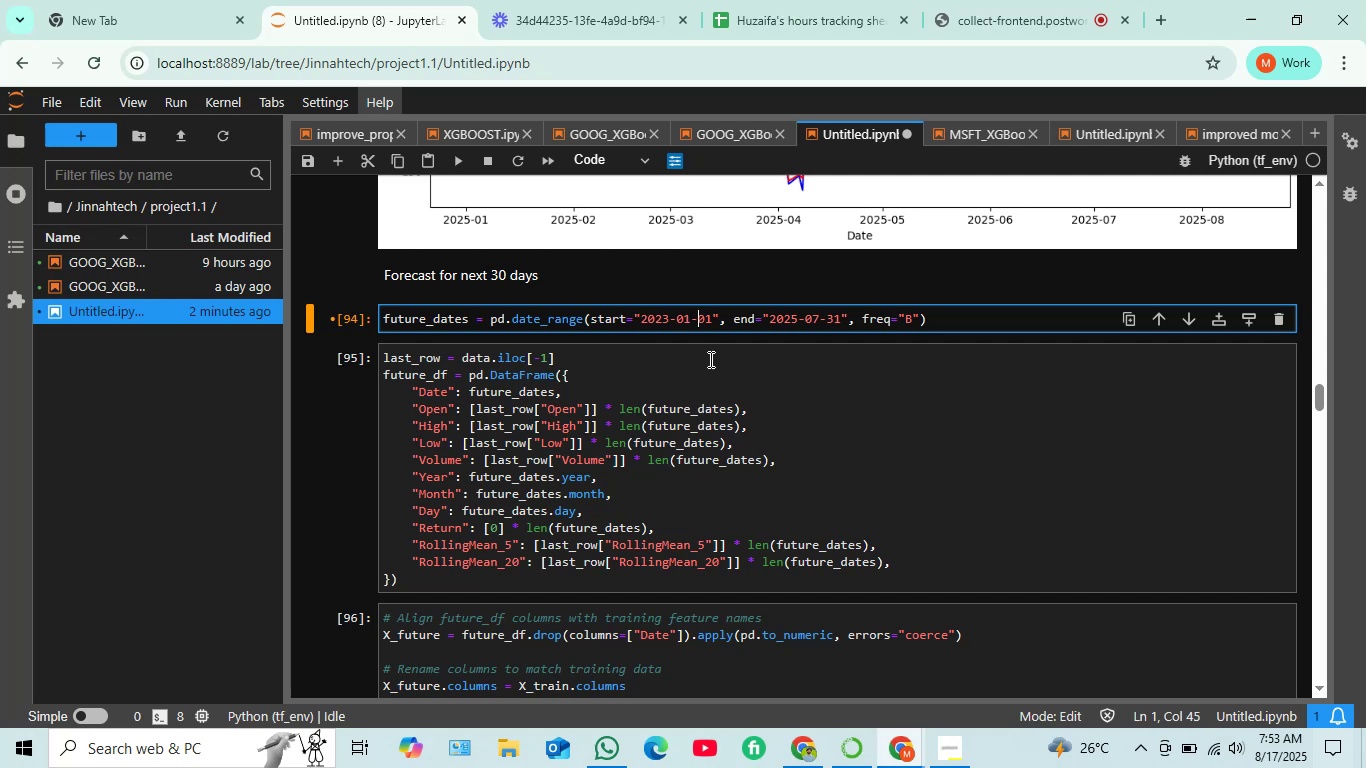 
key(ArrowRight)
 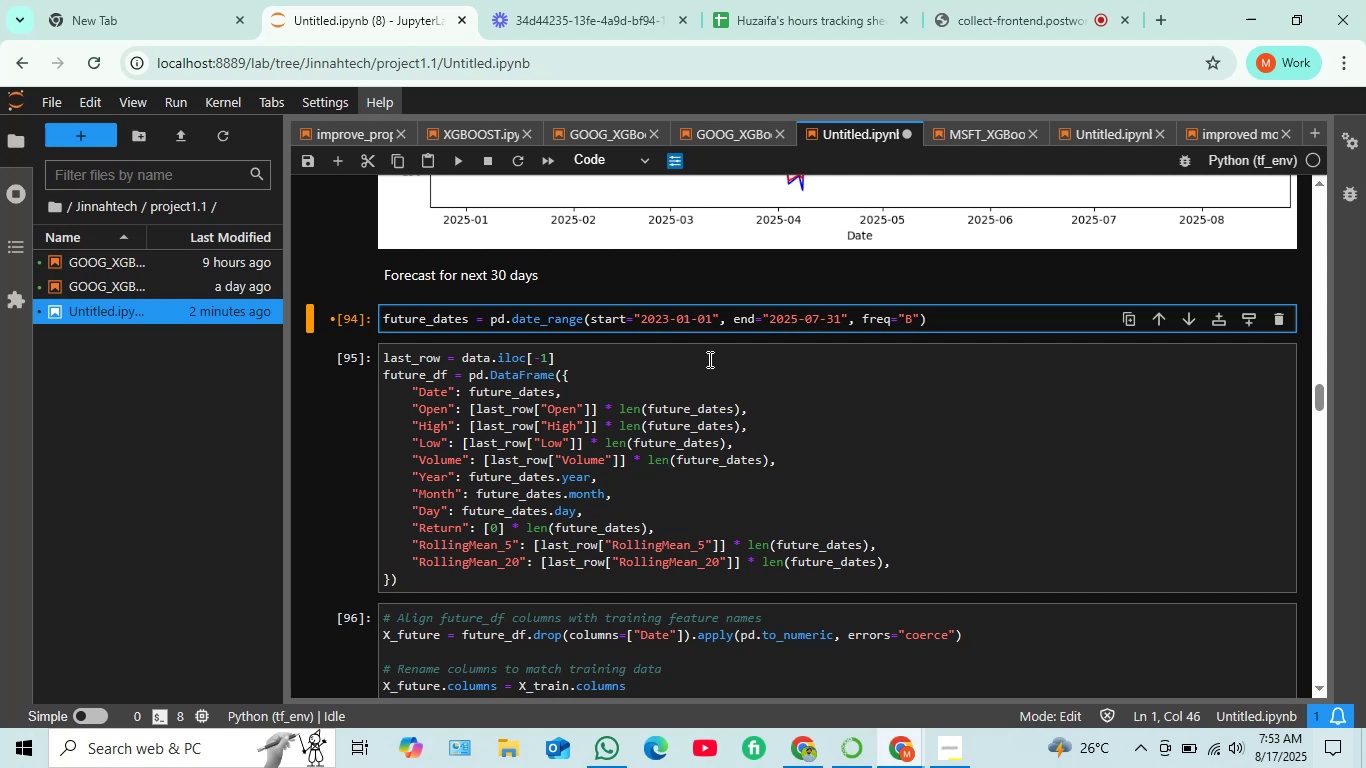 
key(Shift+Enter)
 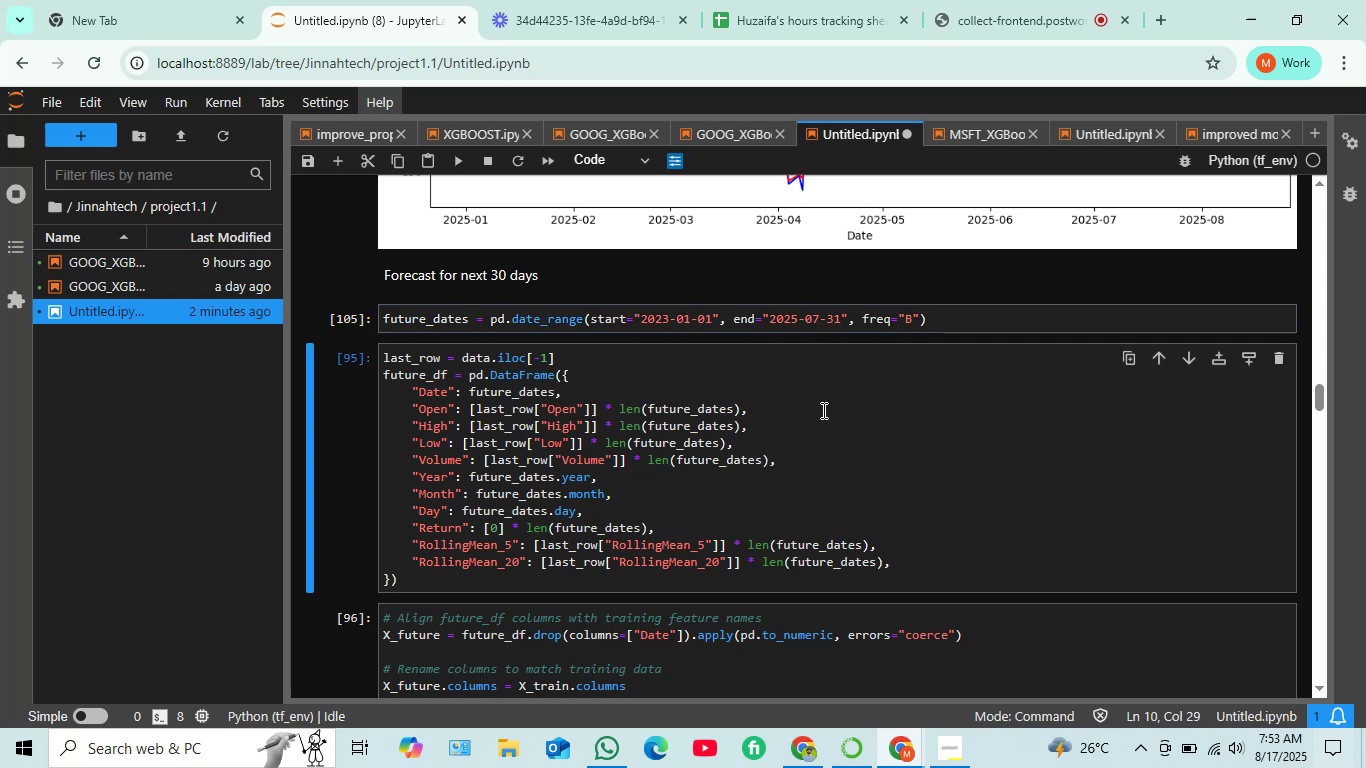 
key(Shift+Enter)
 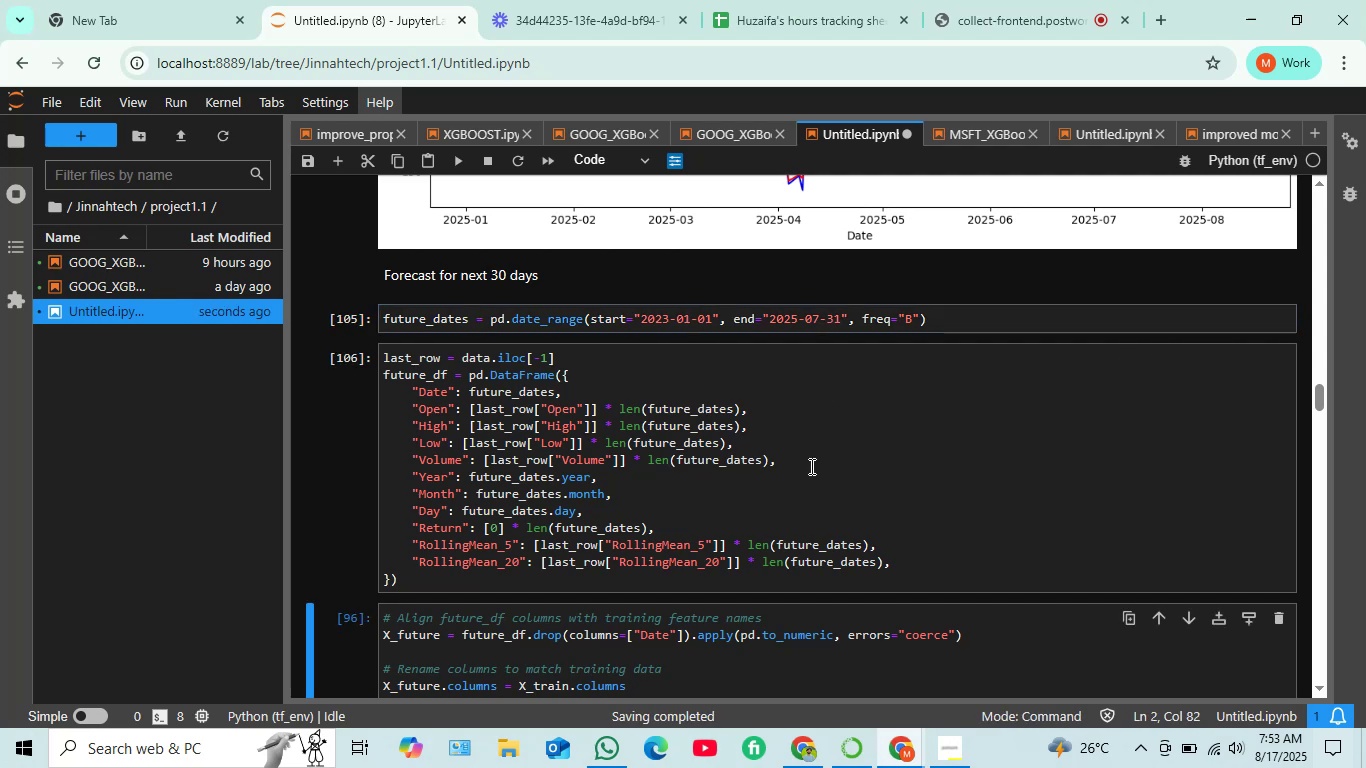 
scroll: coordinate [786, 468], scroll_direction: down, amount: 2.0
 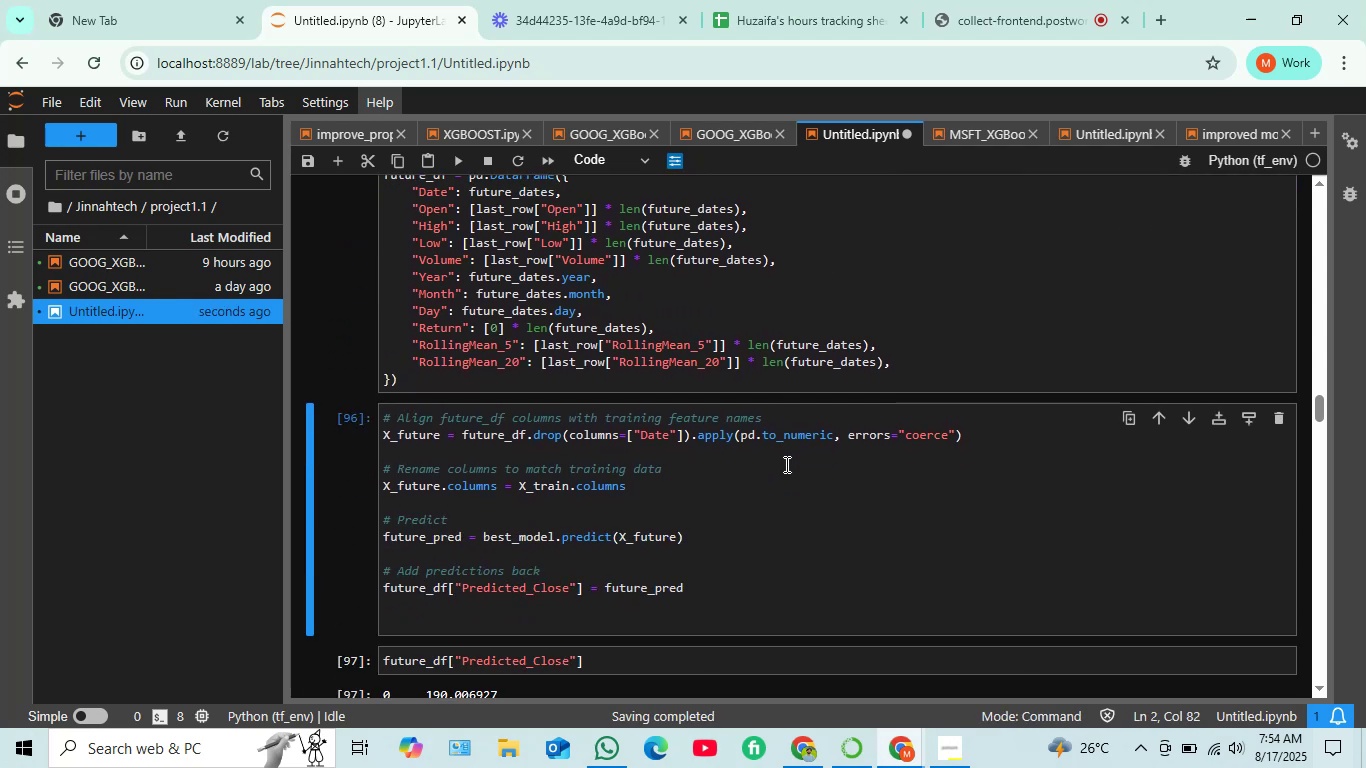 
key(Shift+ShiftRight)
 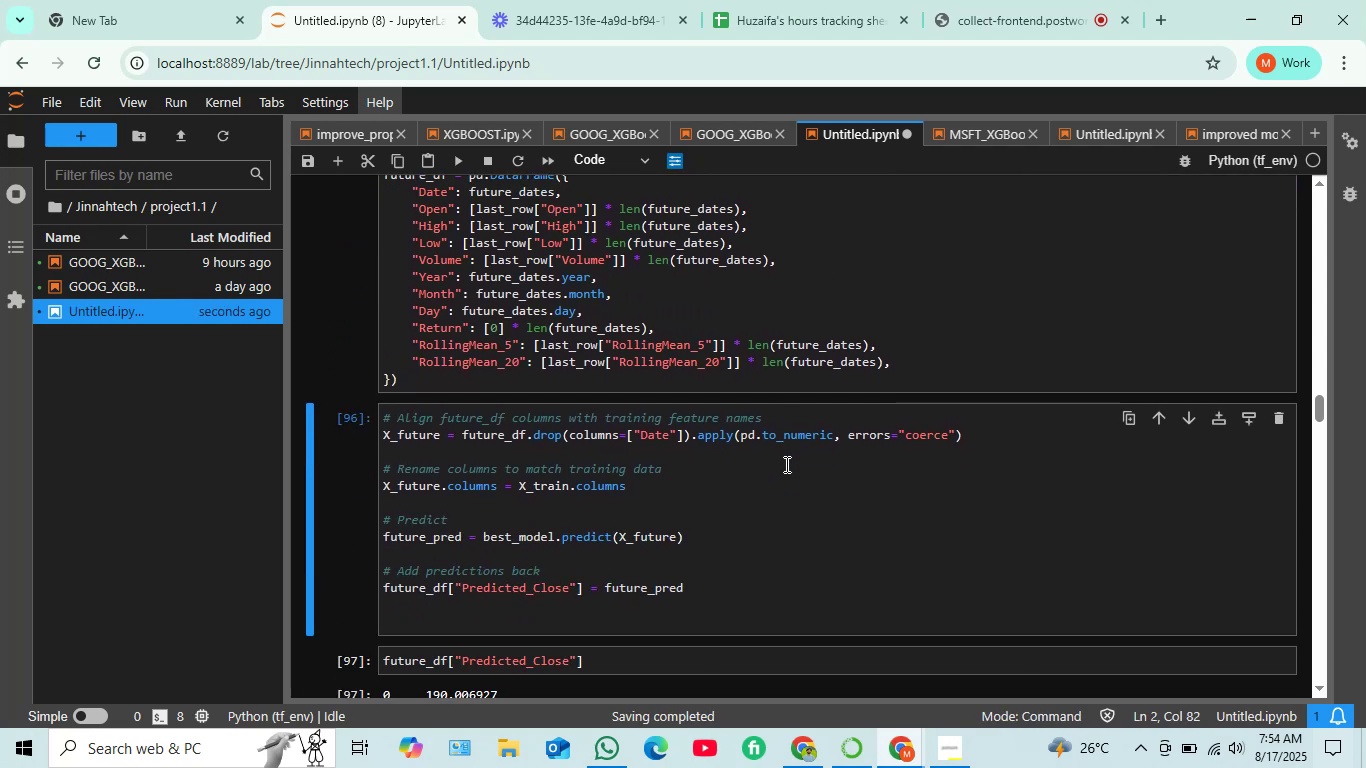 
key(Shift+Enter)
 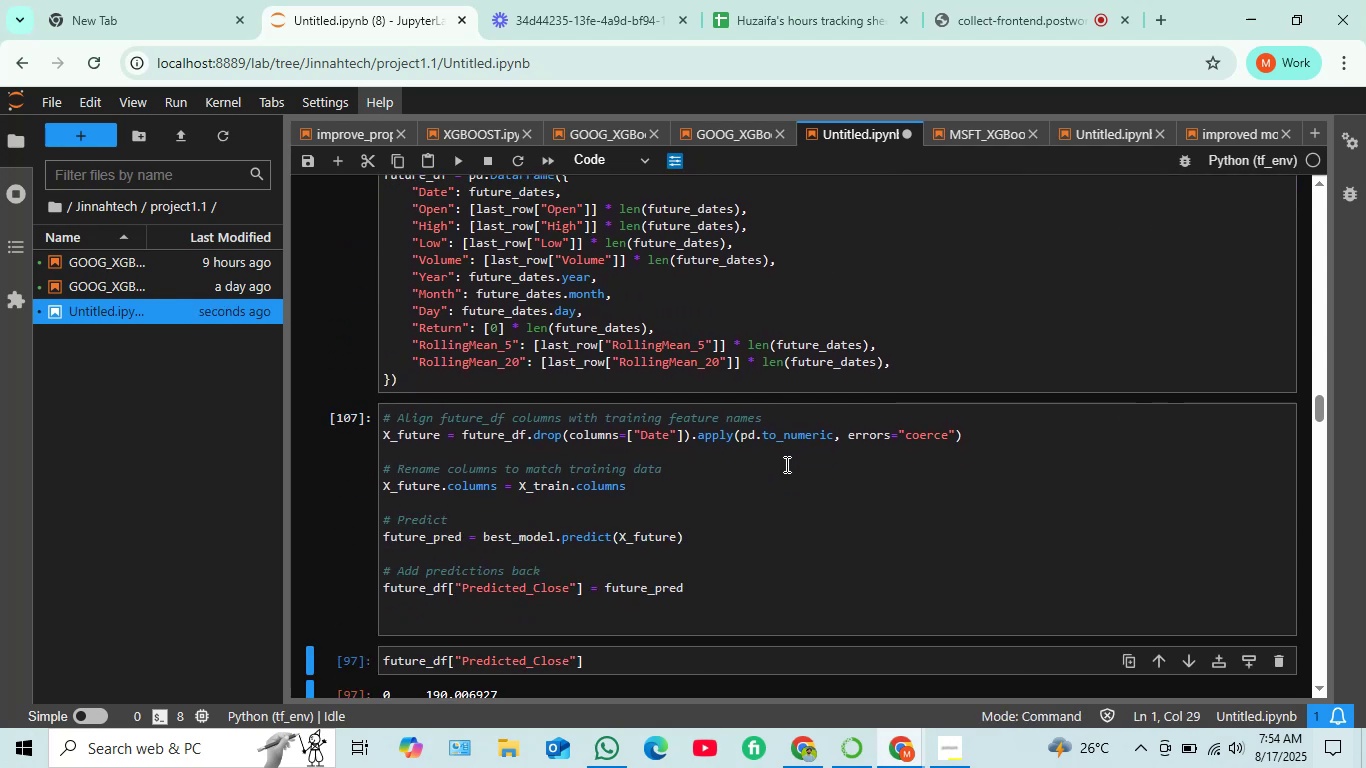 
scroll: coordinate [785, 464], scroll_direction: down, amount: 1.0
 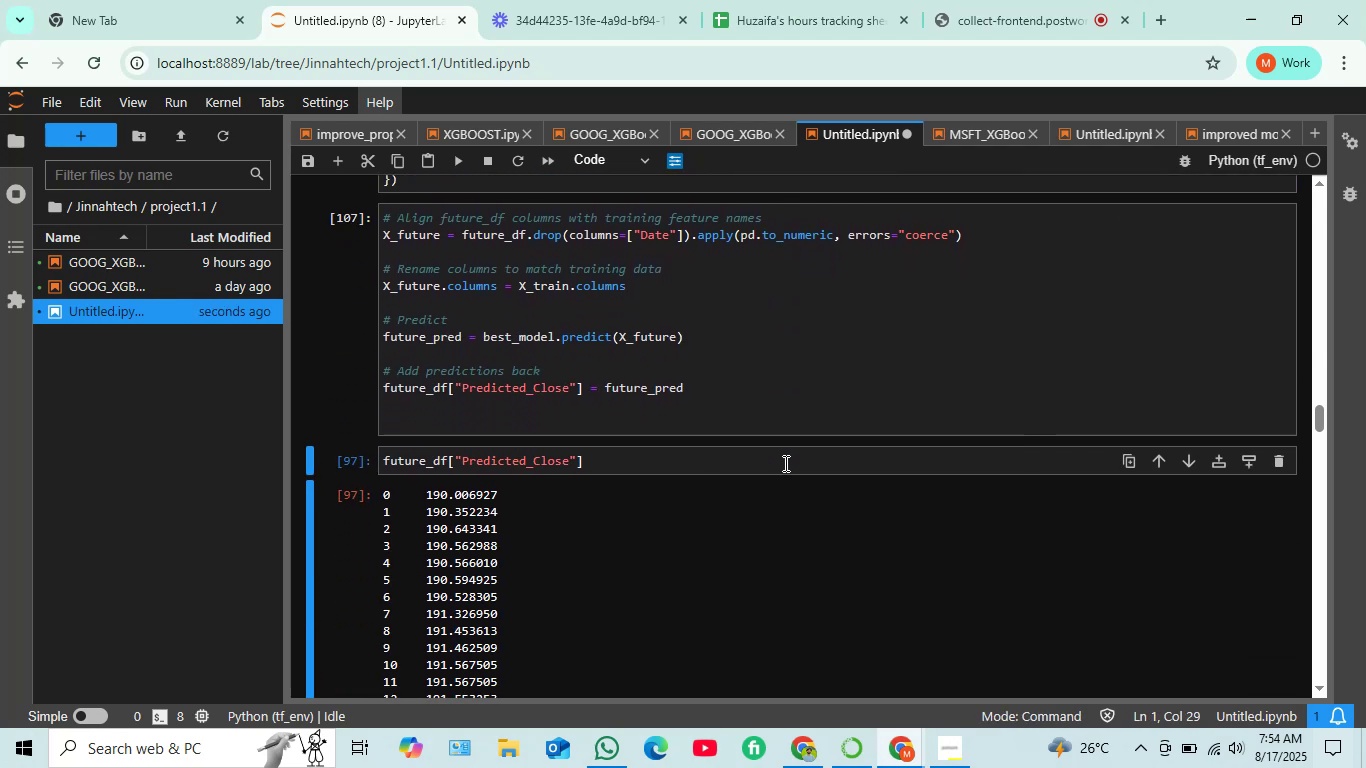 
key(Shift+ShiftRight)
 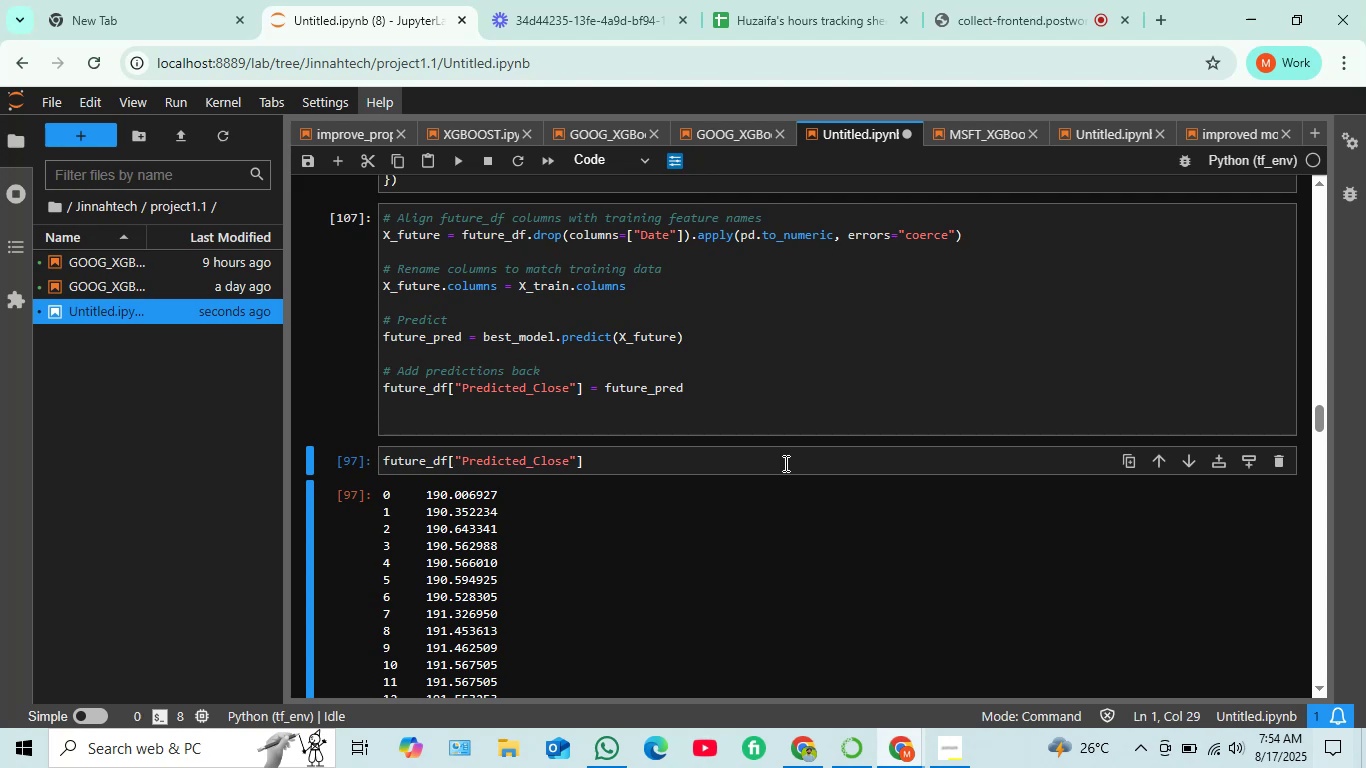 
key(Shift+Enter)
 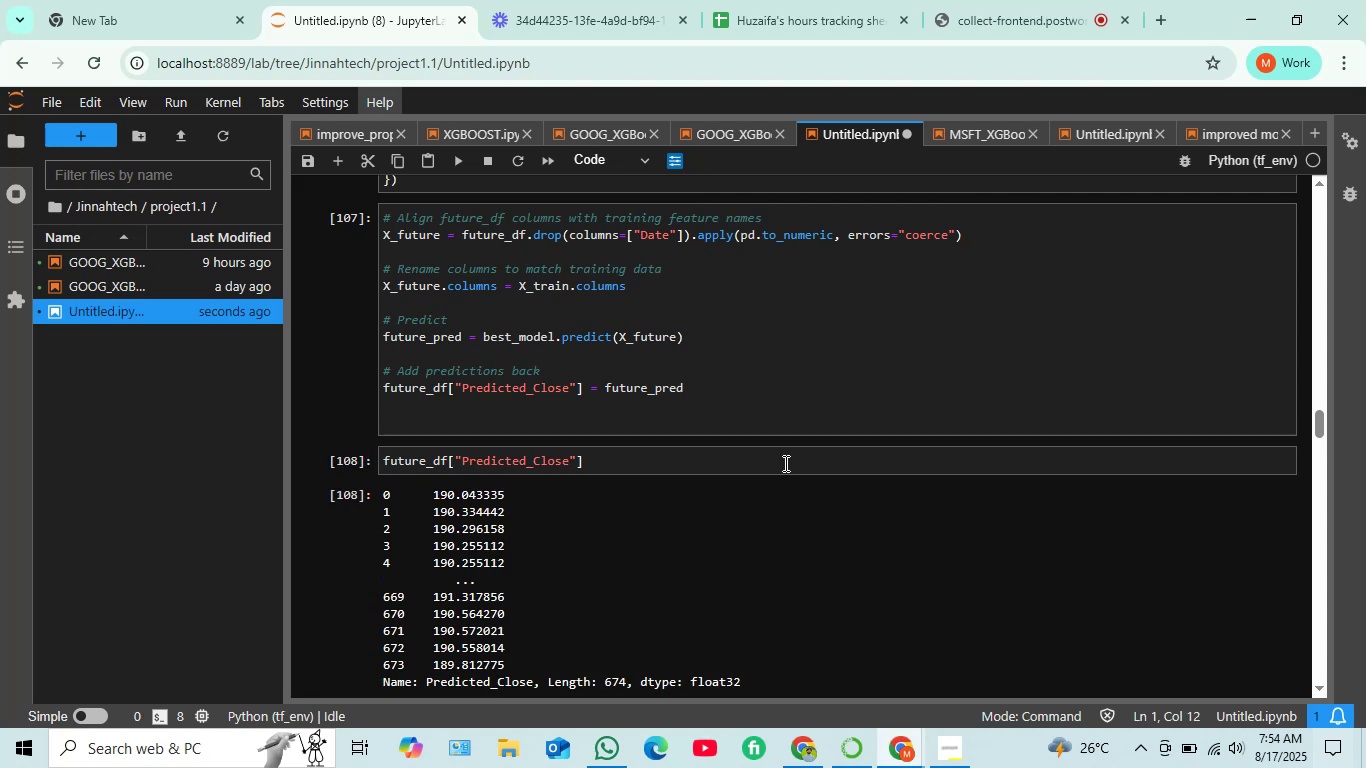 
scroll: coordinate [783, 462], scroll_direction: down, amount: 2.0
 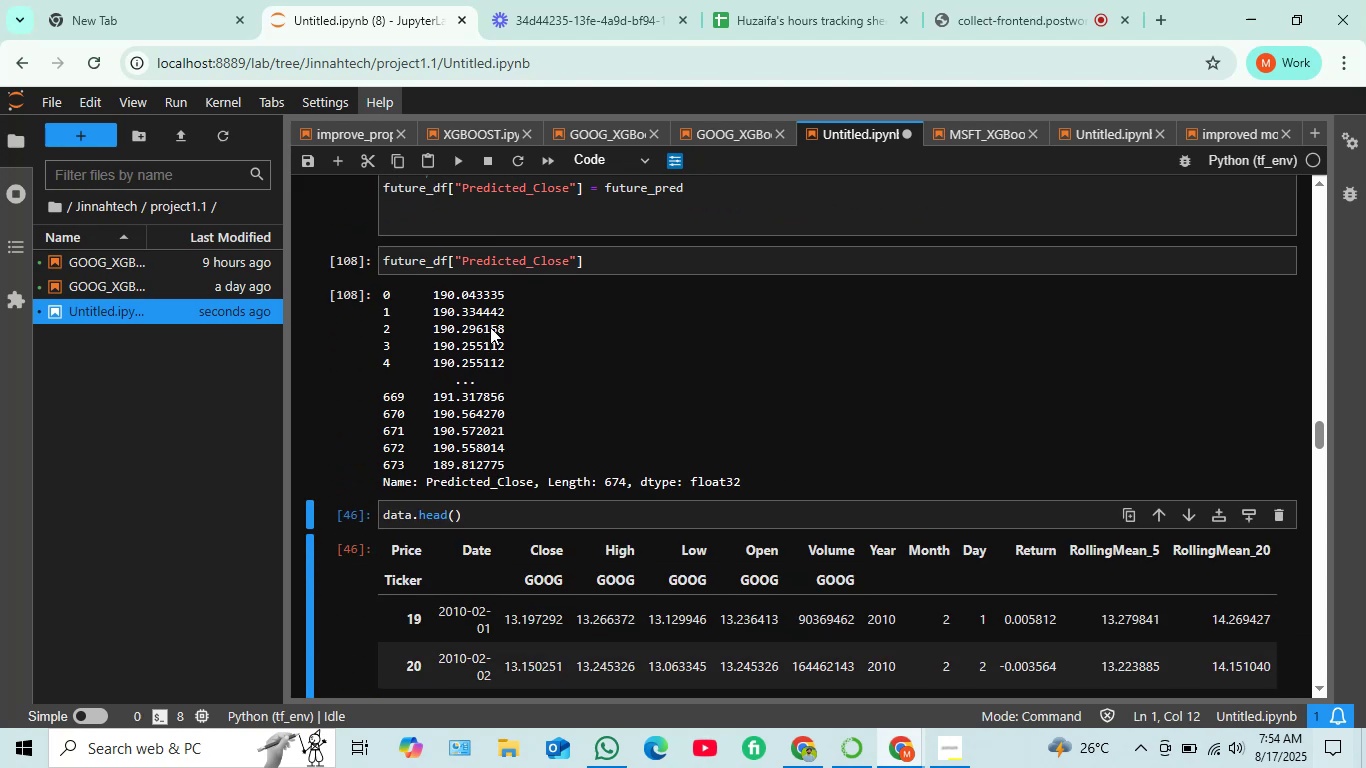 
key(Shift+ShiftRight)
 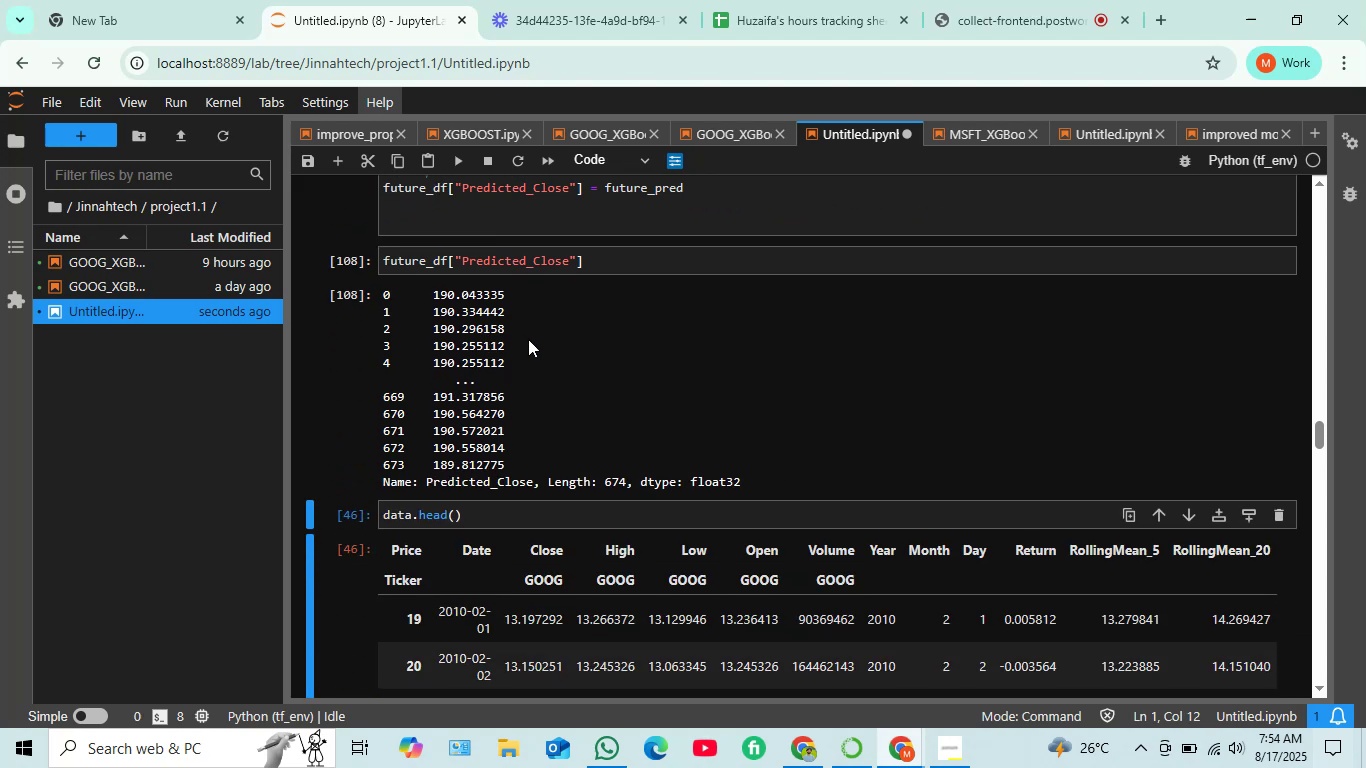 
key(Shift+Enter)
 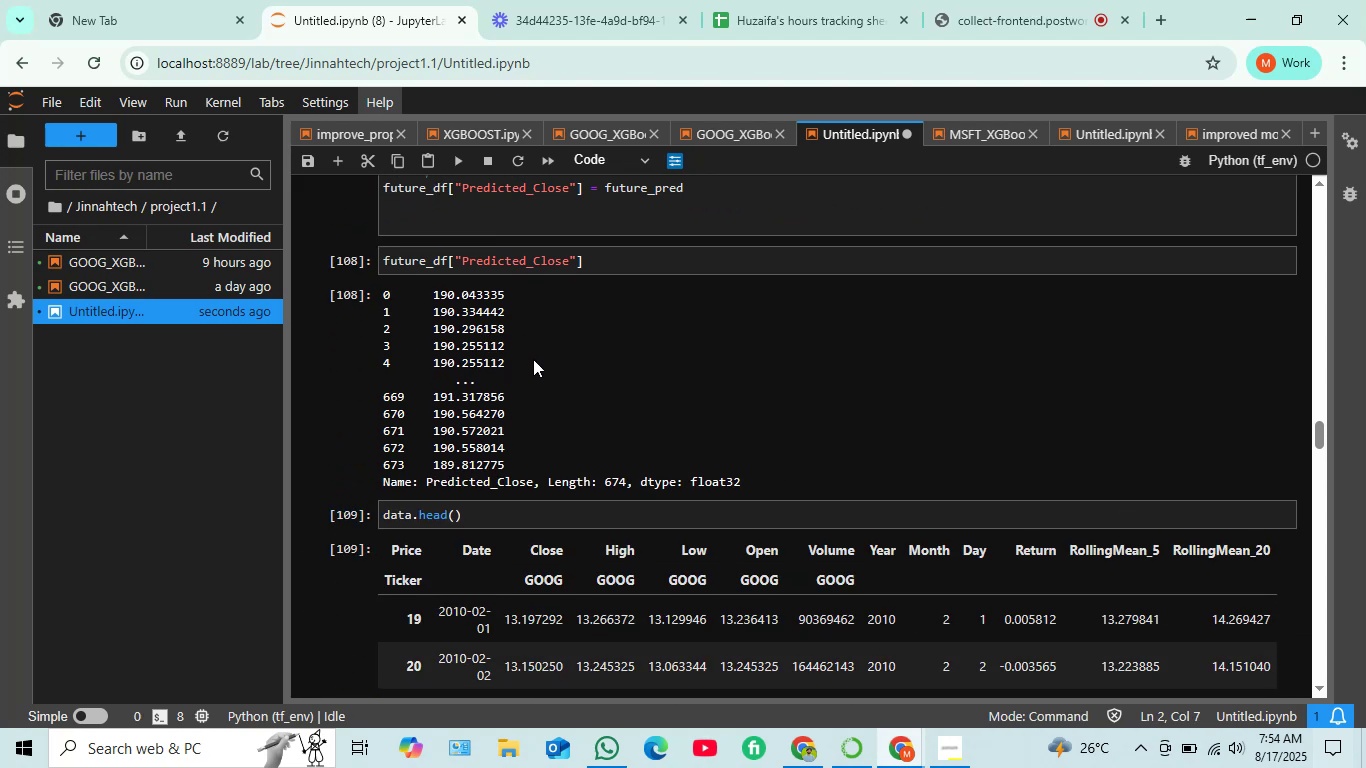 
scroll: coordinate [533, 362], scroll_direction: down, amount: 7.0
 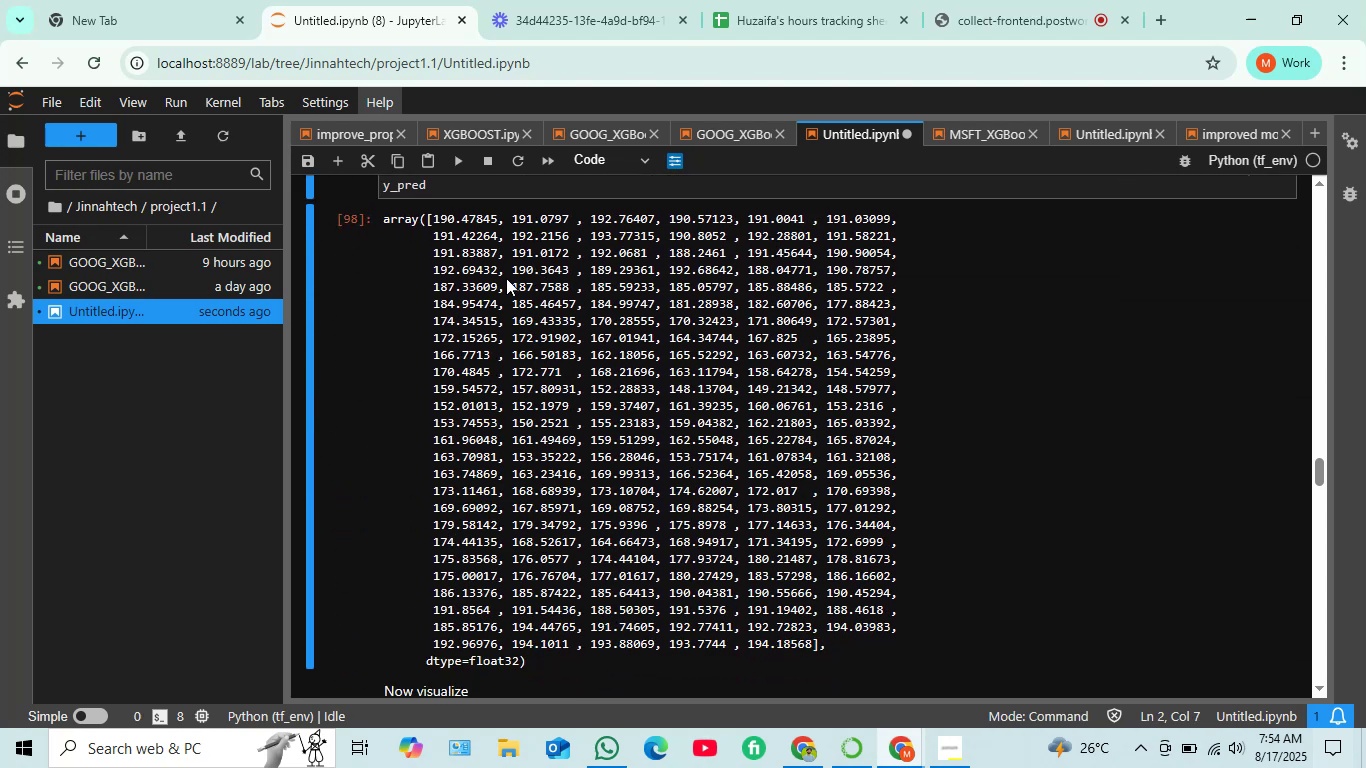 
scroll: coordinate [503, 272], scroll_direction: up, amount: 1.0
 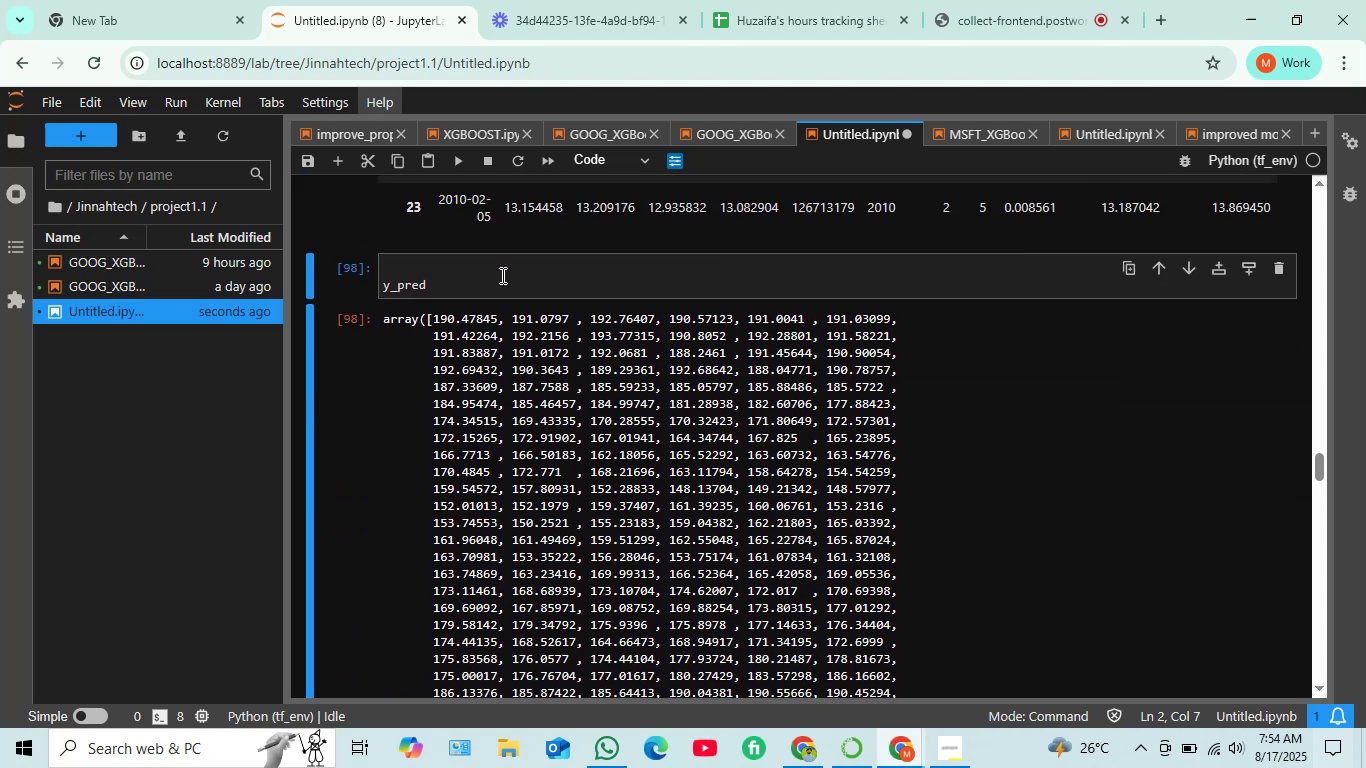 
left_click([501, 275])
 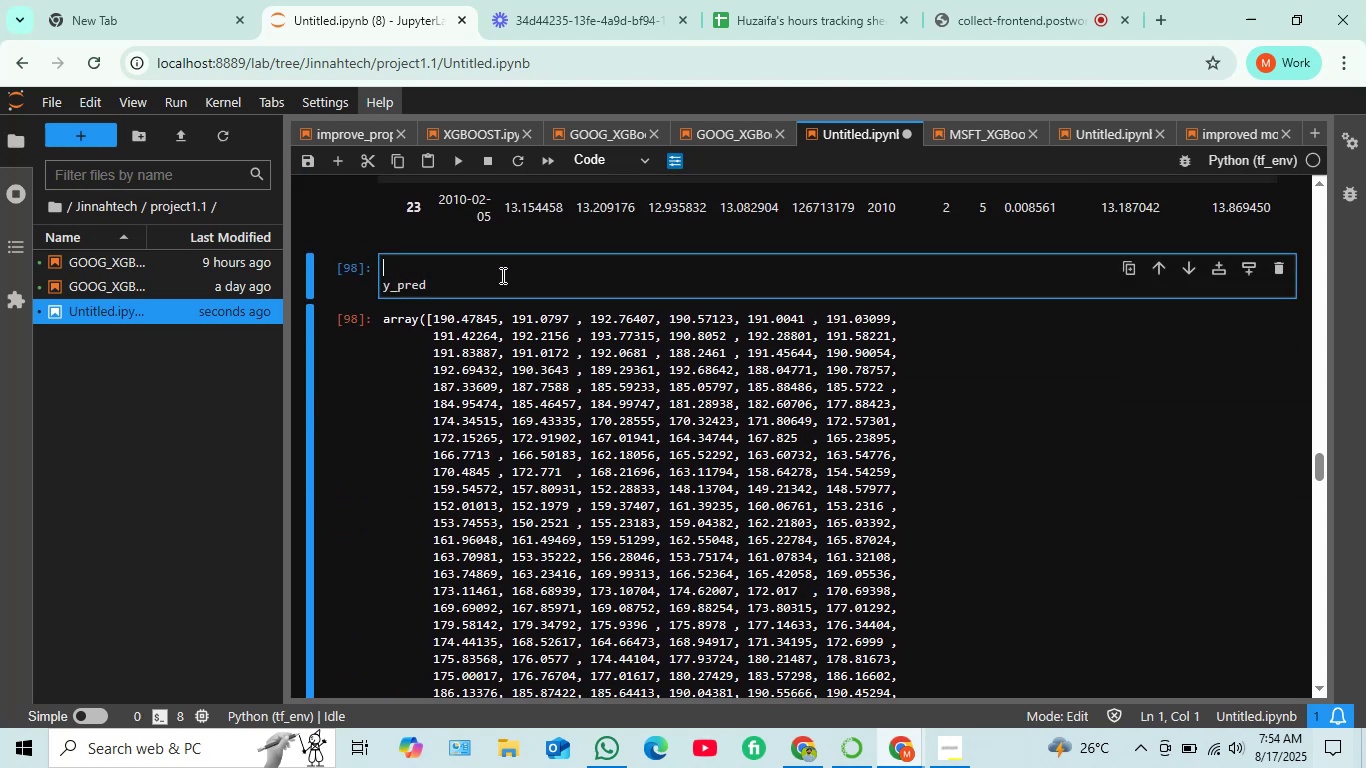 
key(Shift+ShiftRight)
 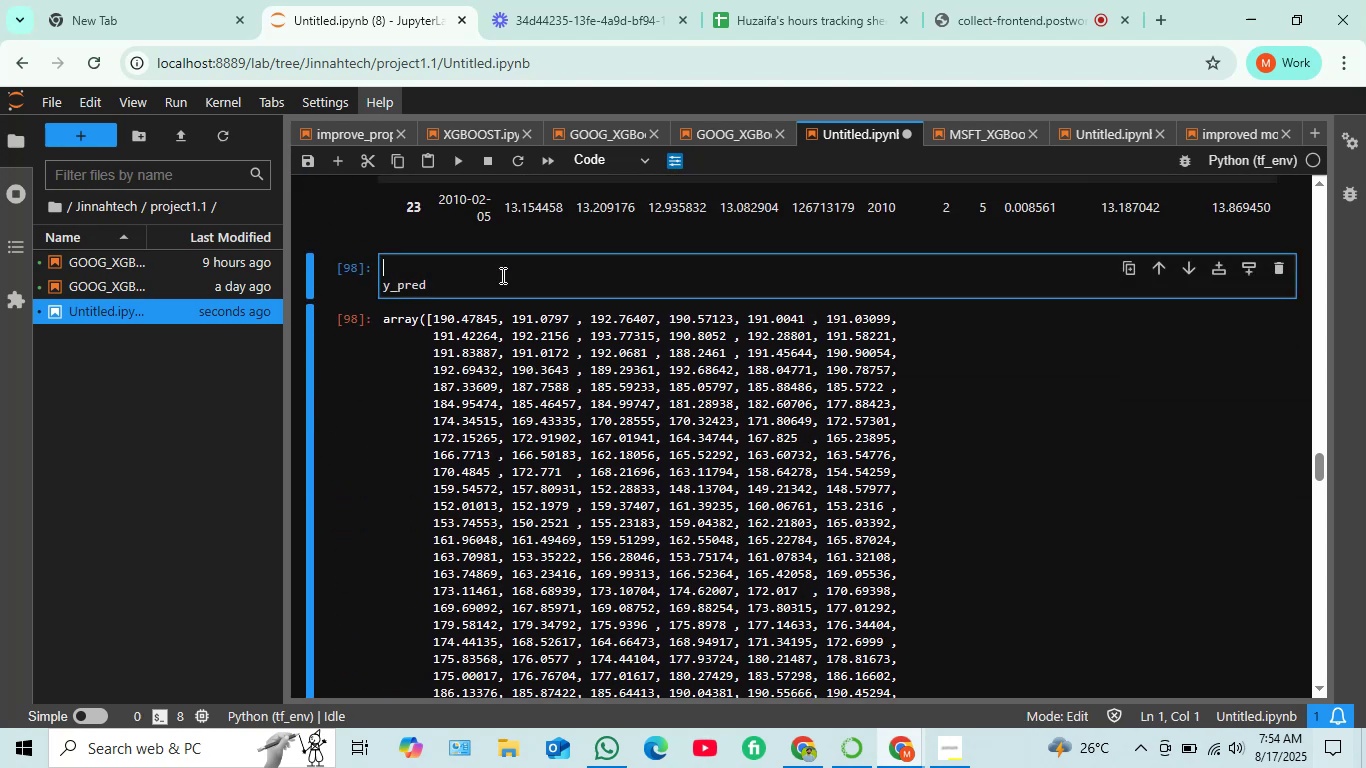 
key(Shift+Enter)
 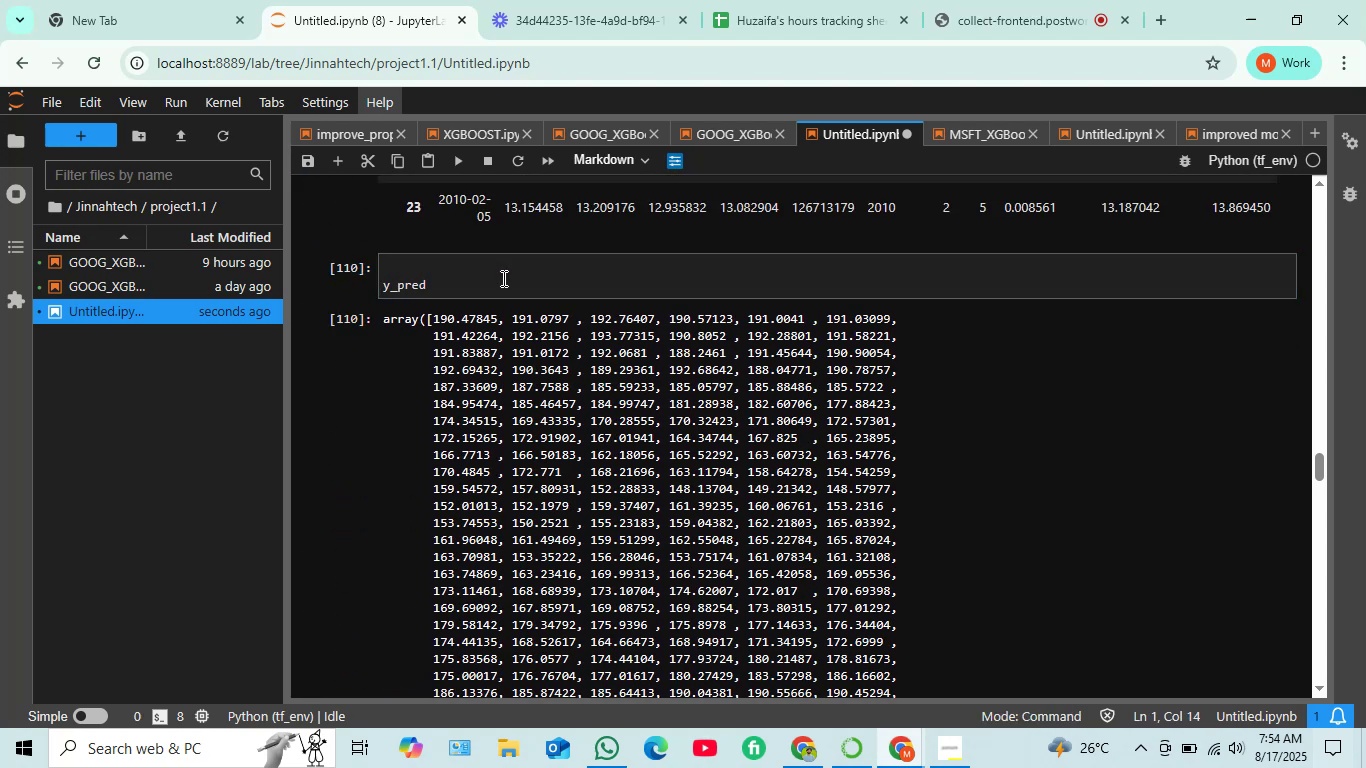 
scroll: coordinate [504, 315], scroll_direction: down, amount: 7.0
 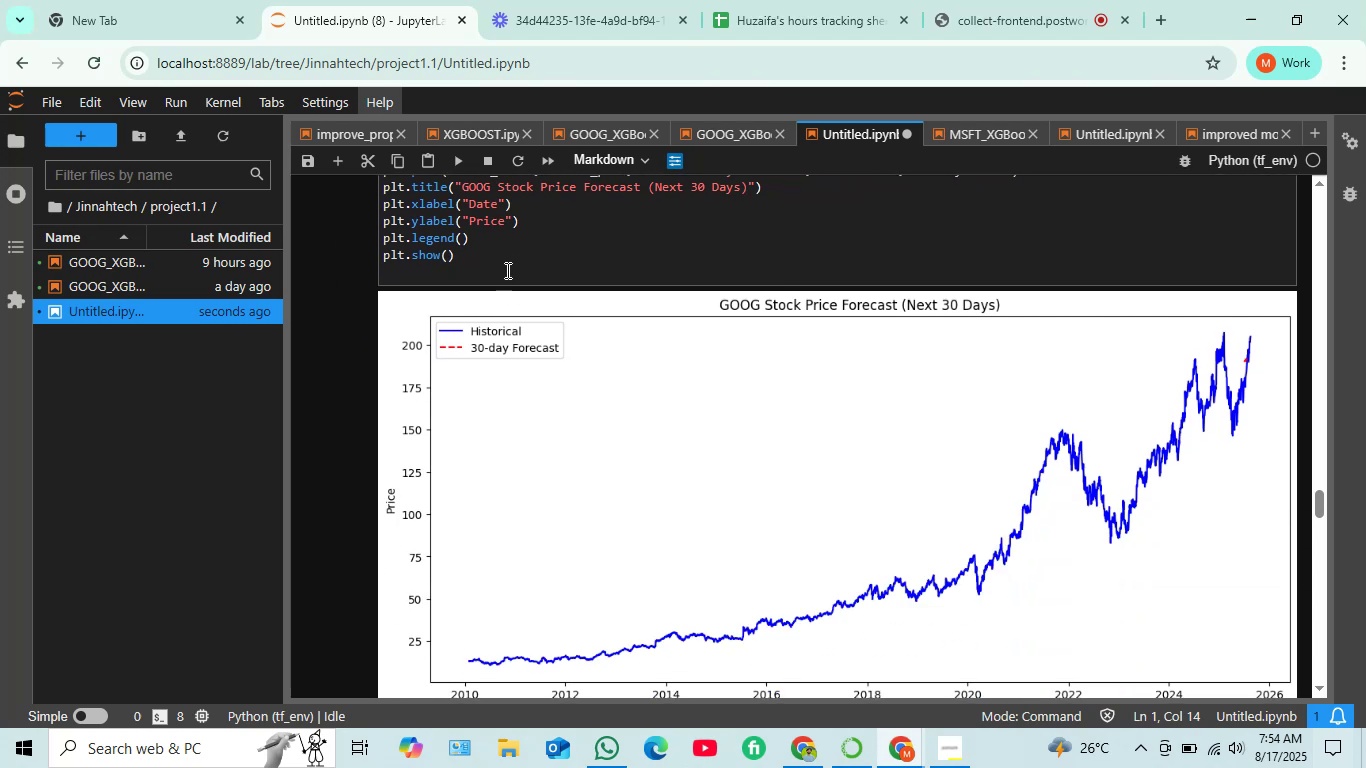 
left_click([506, 267])
 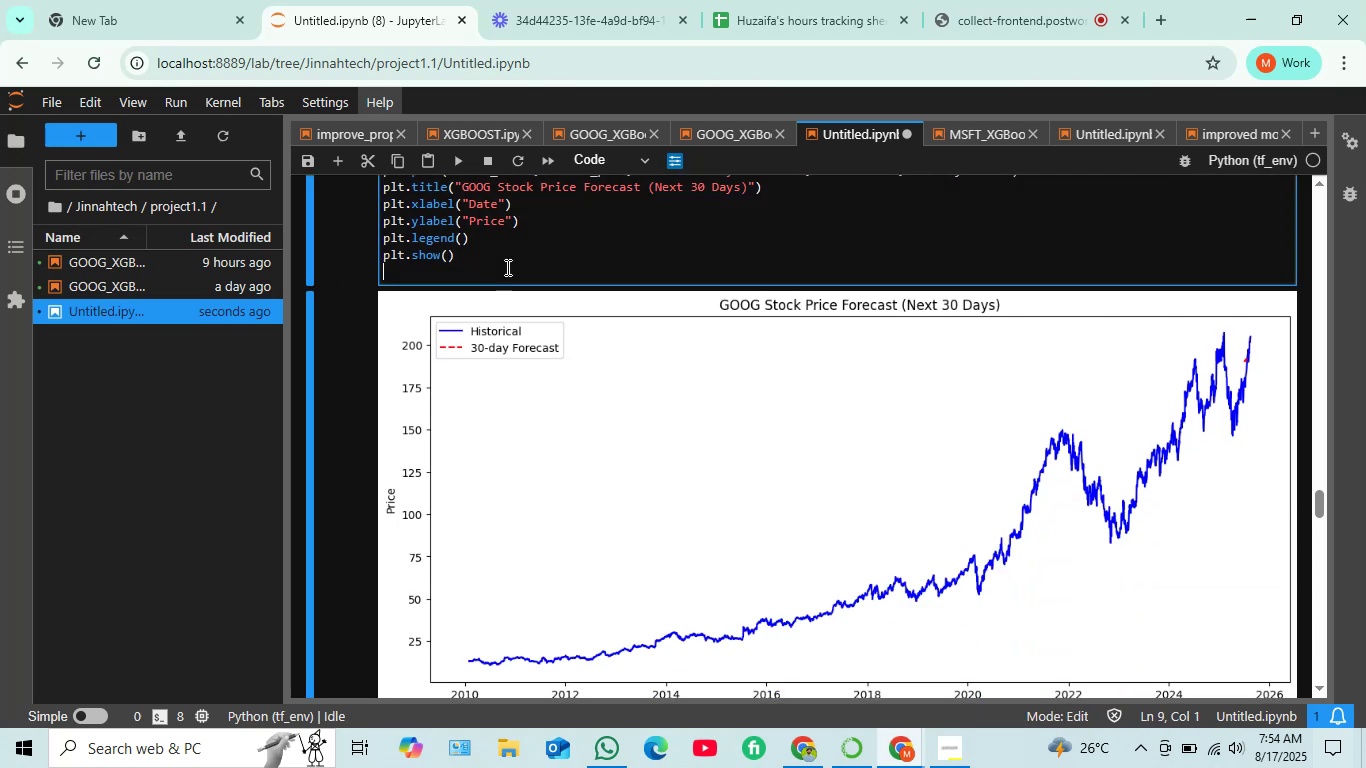 
key(Shift+ShiftRight)
 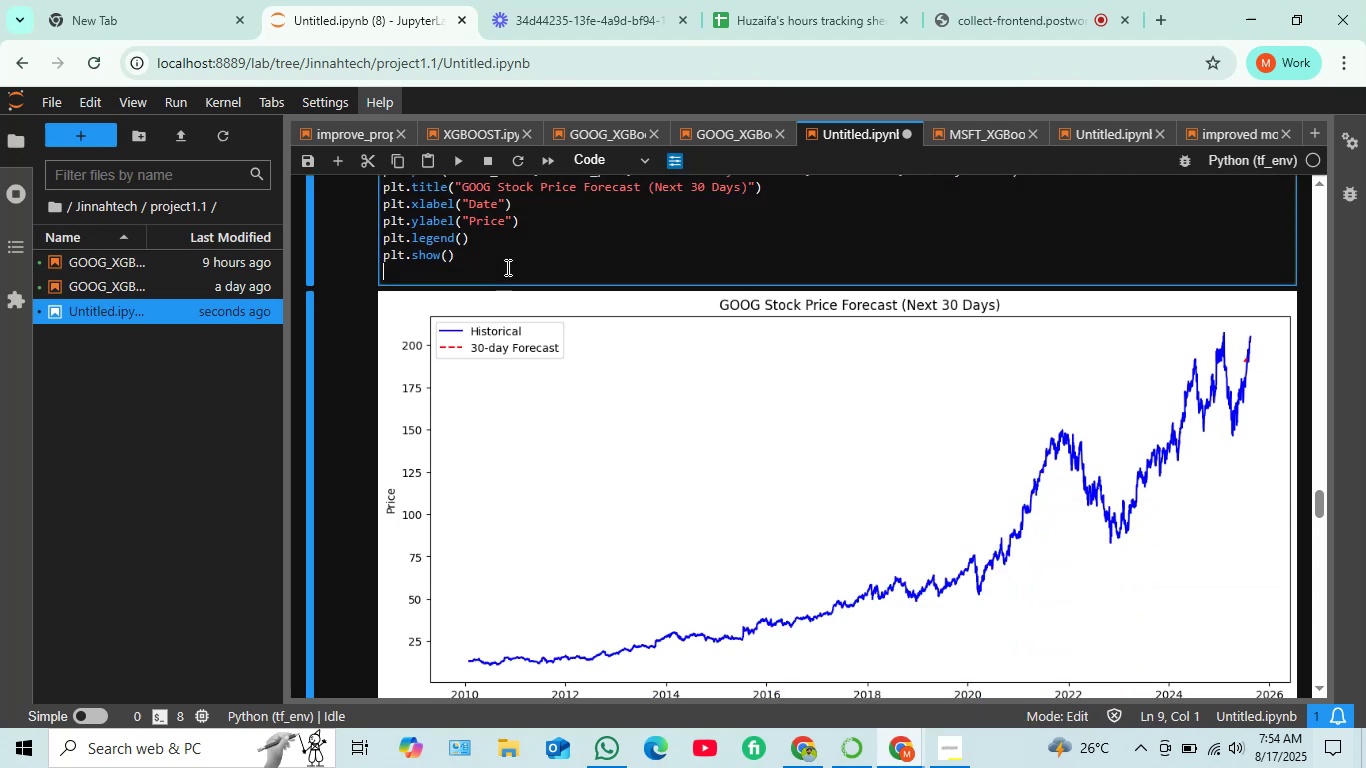 
key(Shift+Enter)
 